 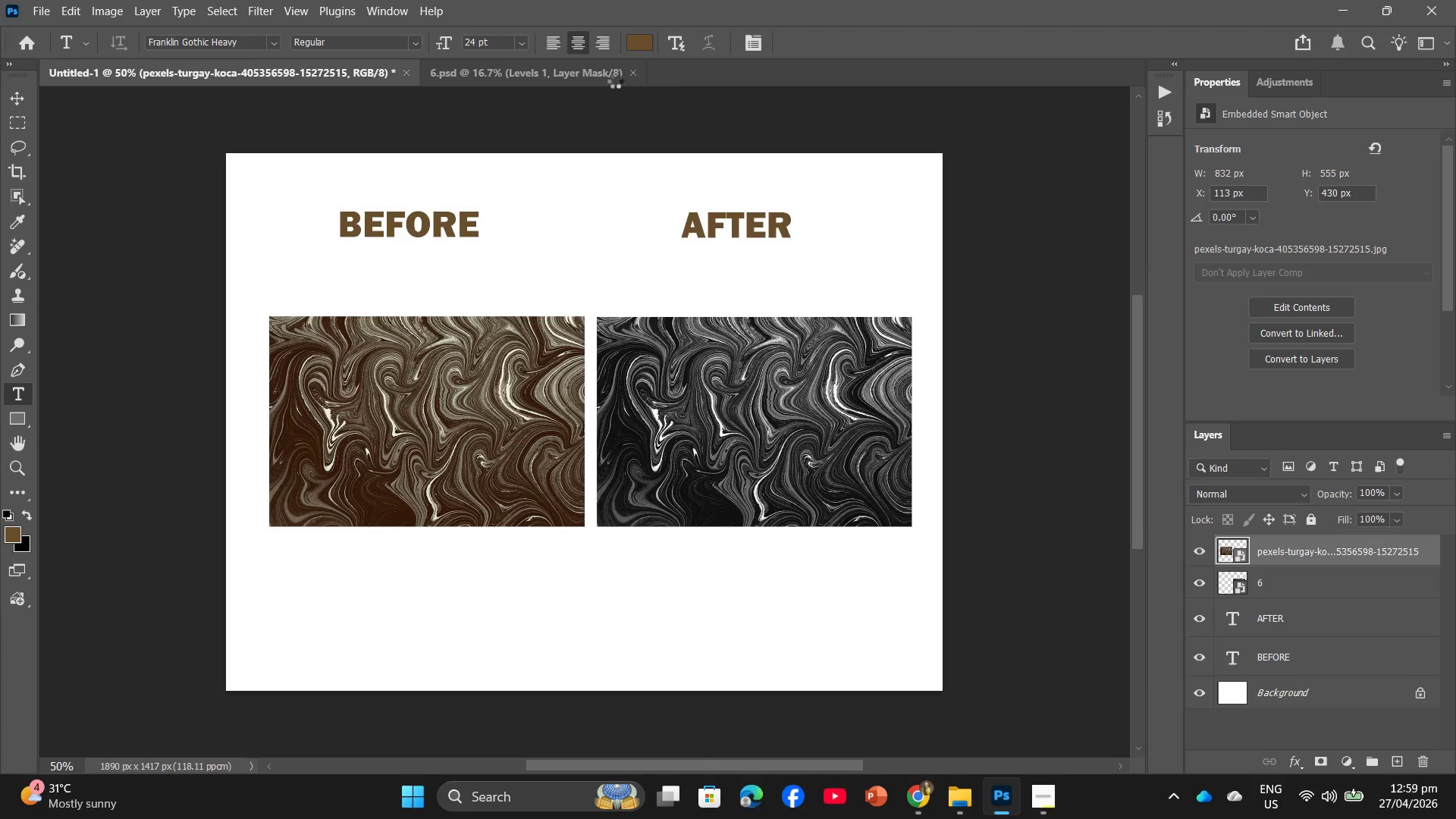 
left_click([634, 74])
 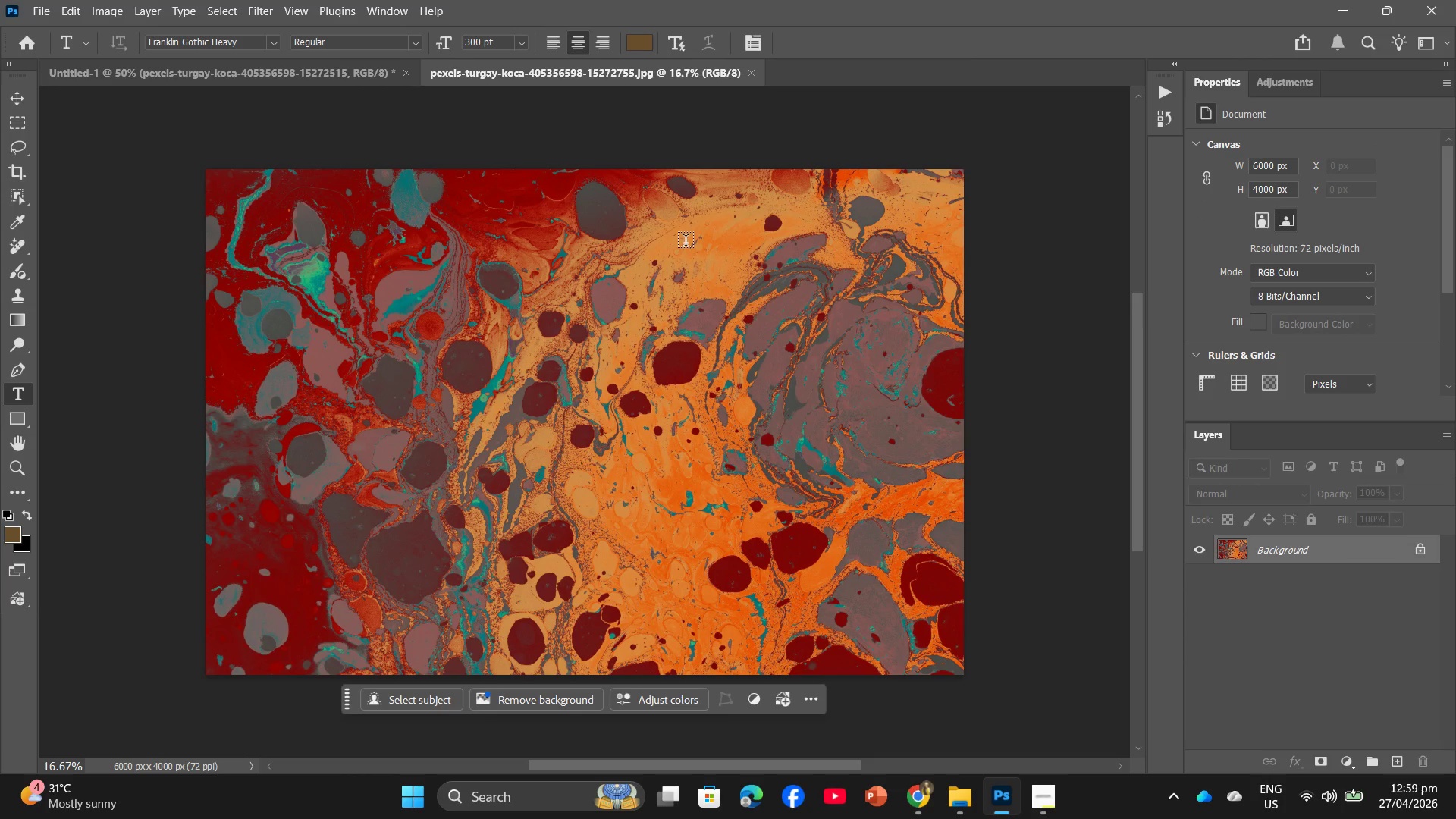 
wait(14.25)
 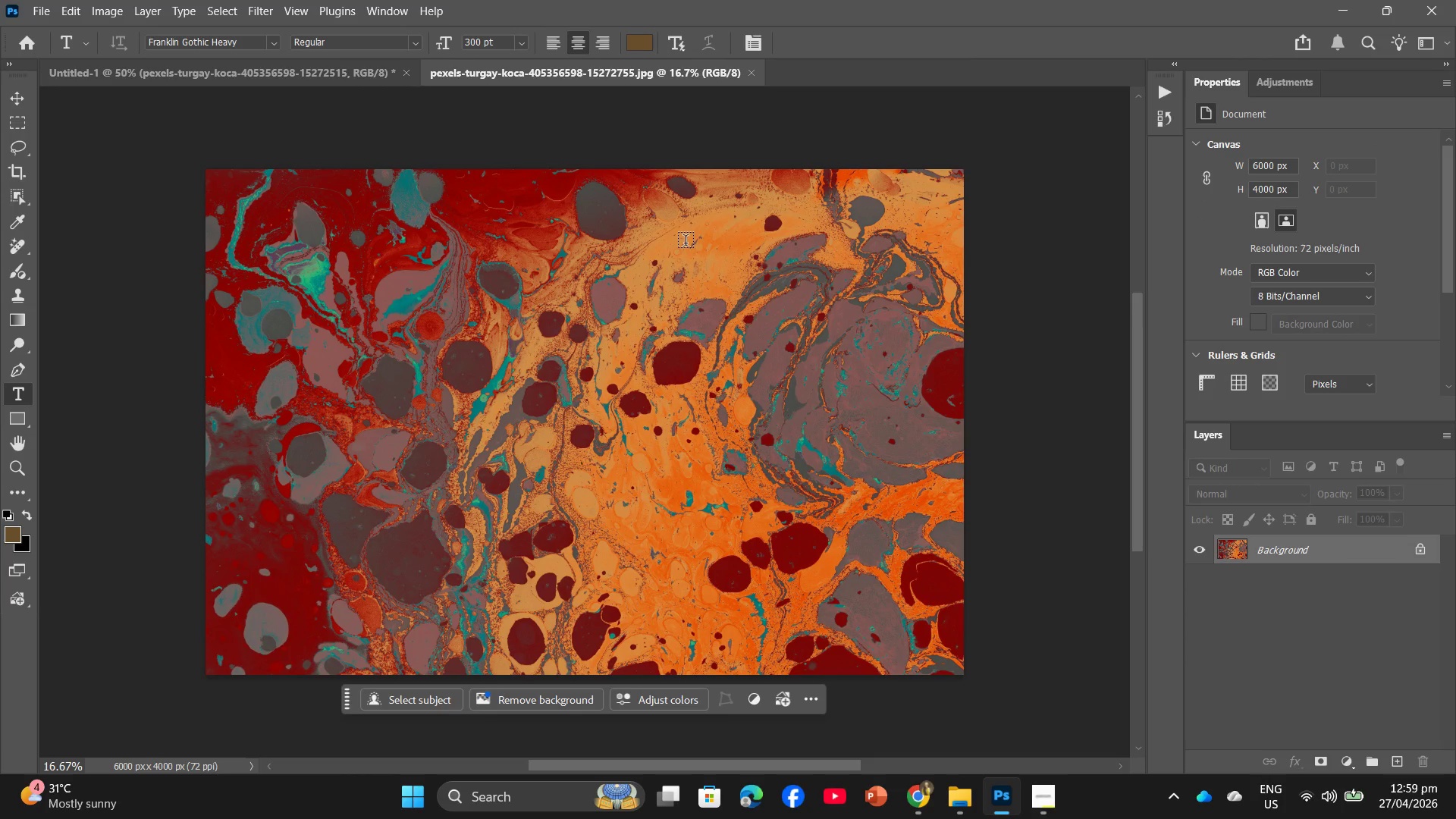 
left_click([148, 0])
 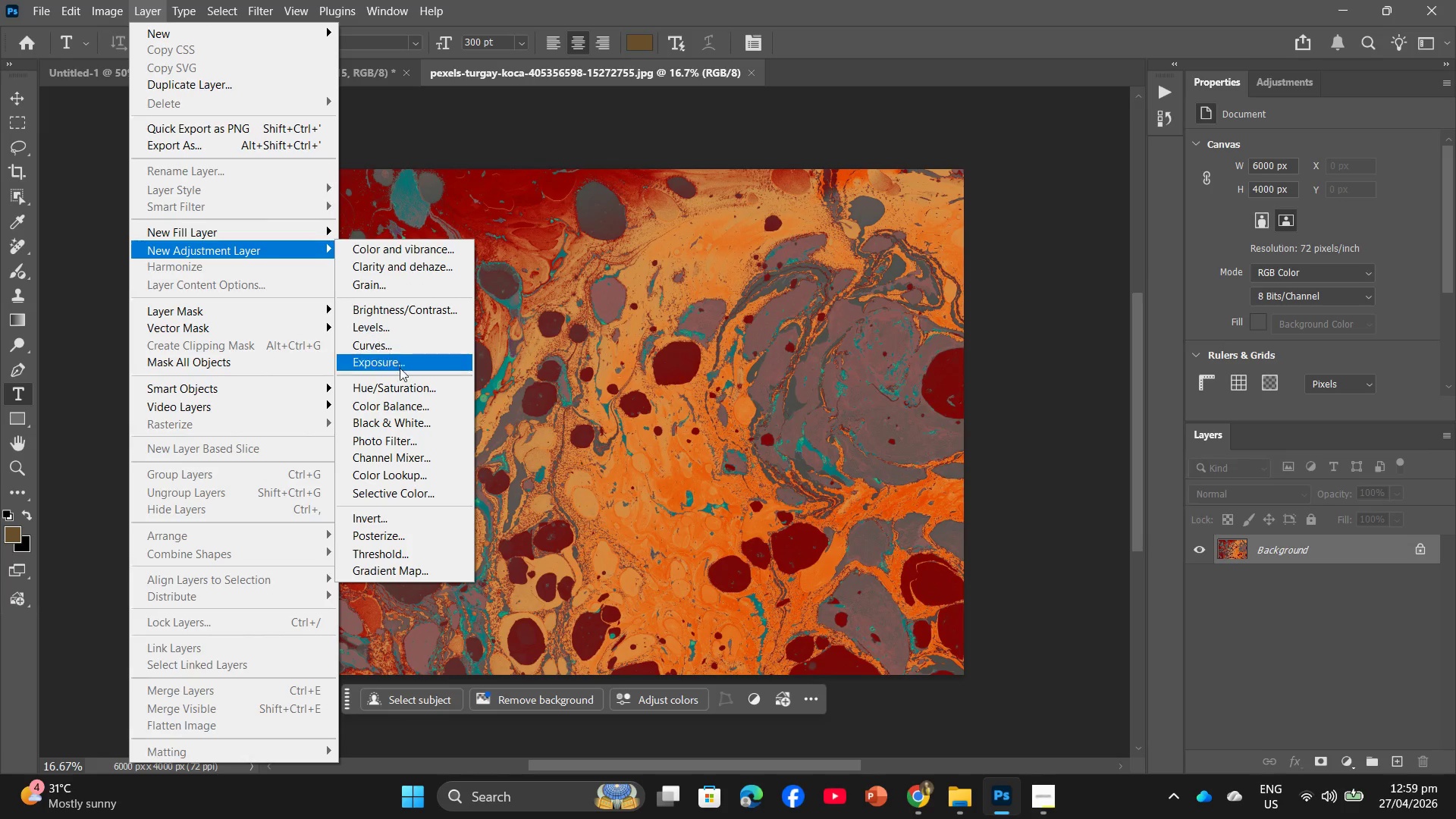 
wait(5.2)
 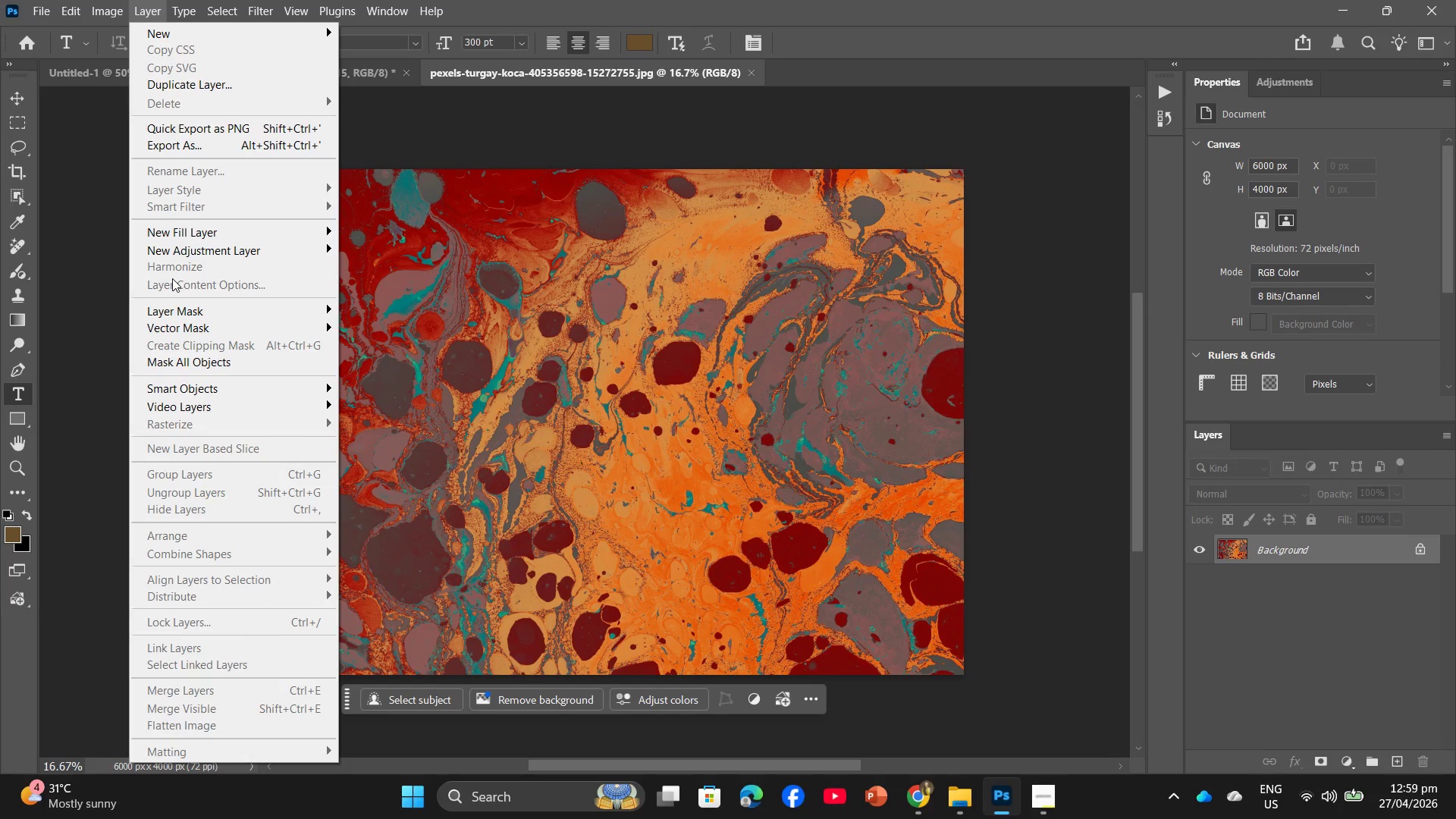 
left_click([425, 416])
 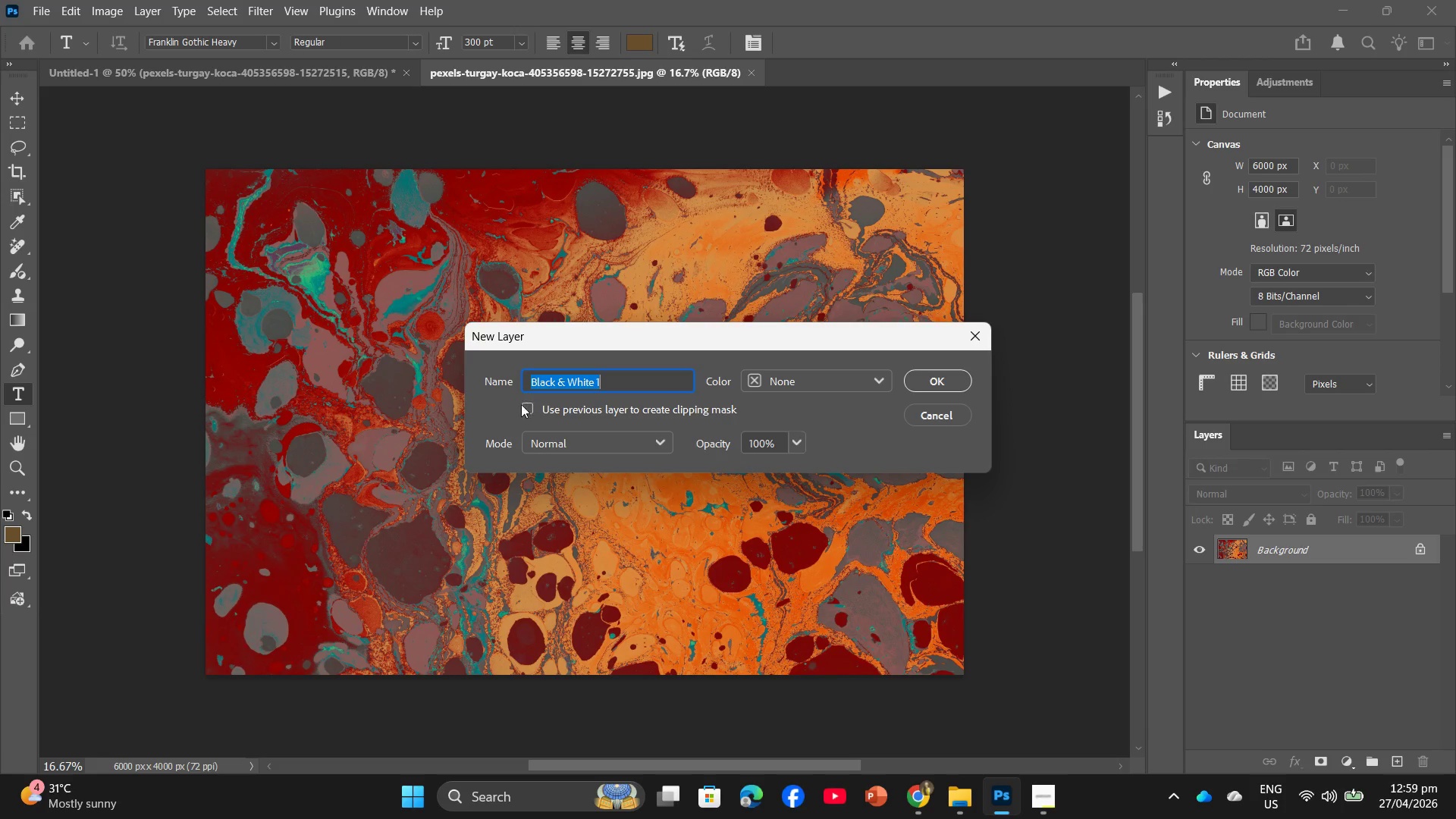 
left_click([530, 413])
 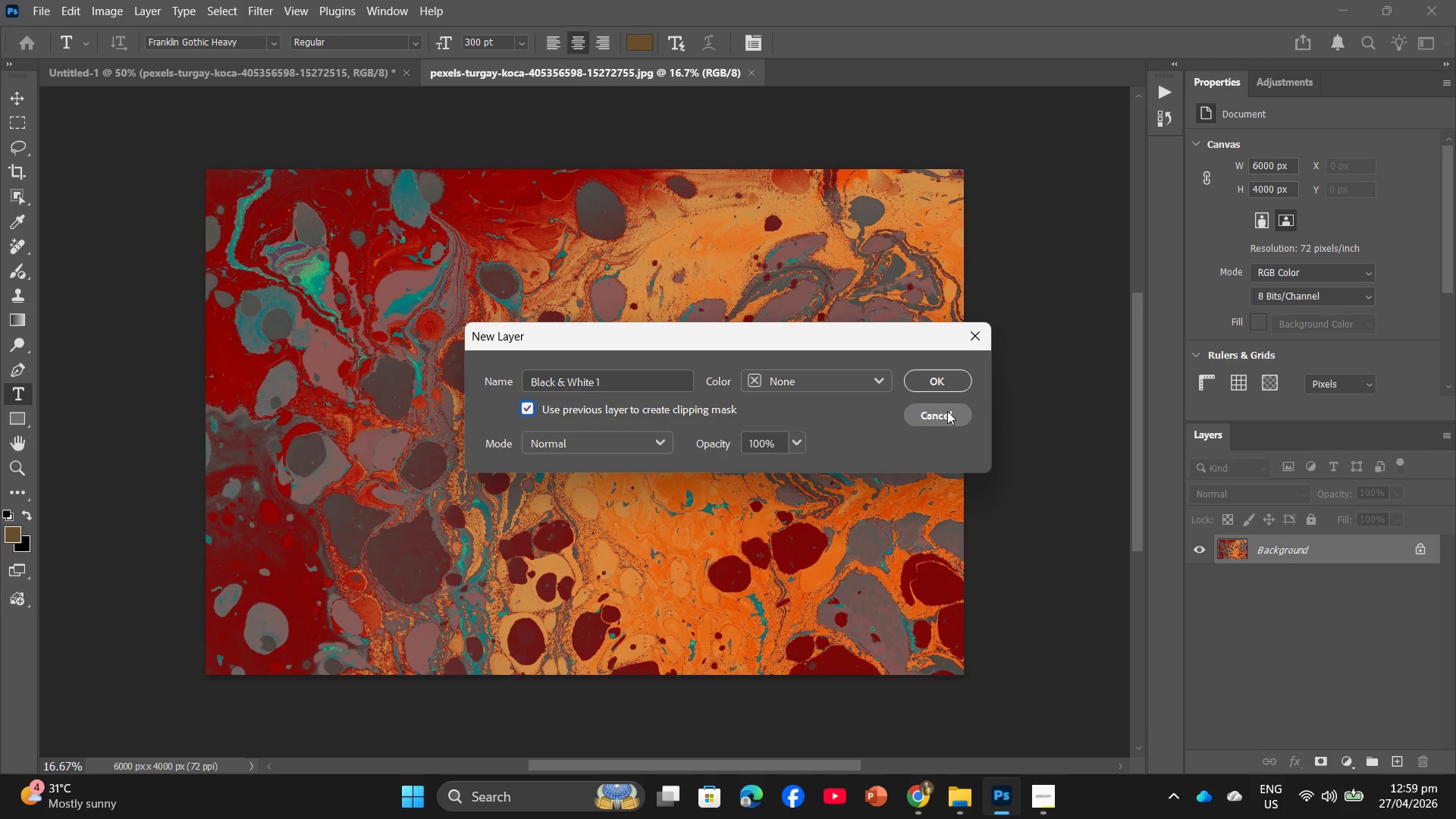 
left_click([945, 378])
 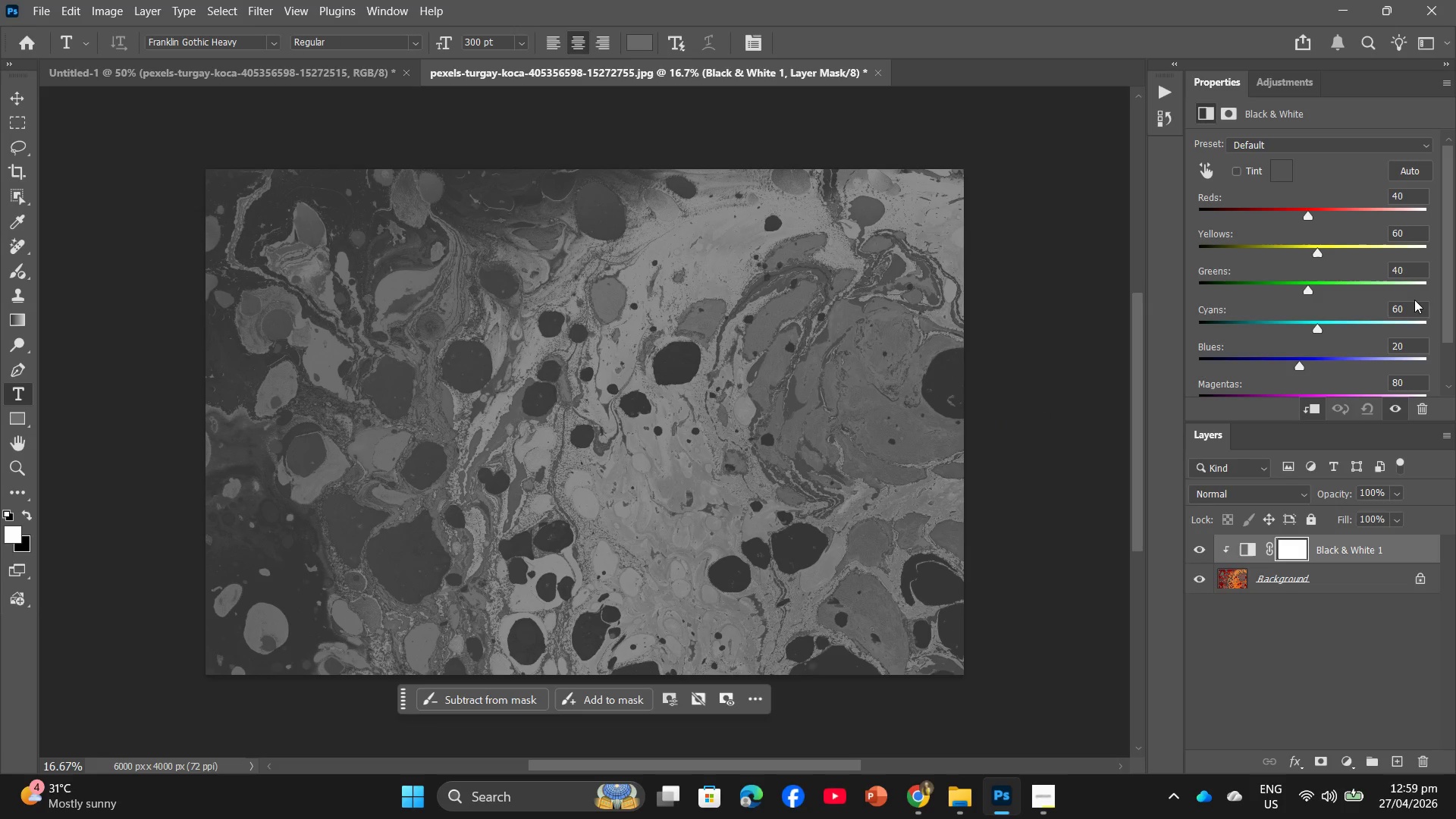 
left_click_drag(start_coordinate=[1417, 312], to_coordinate=[1247, 282])
 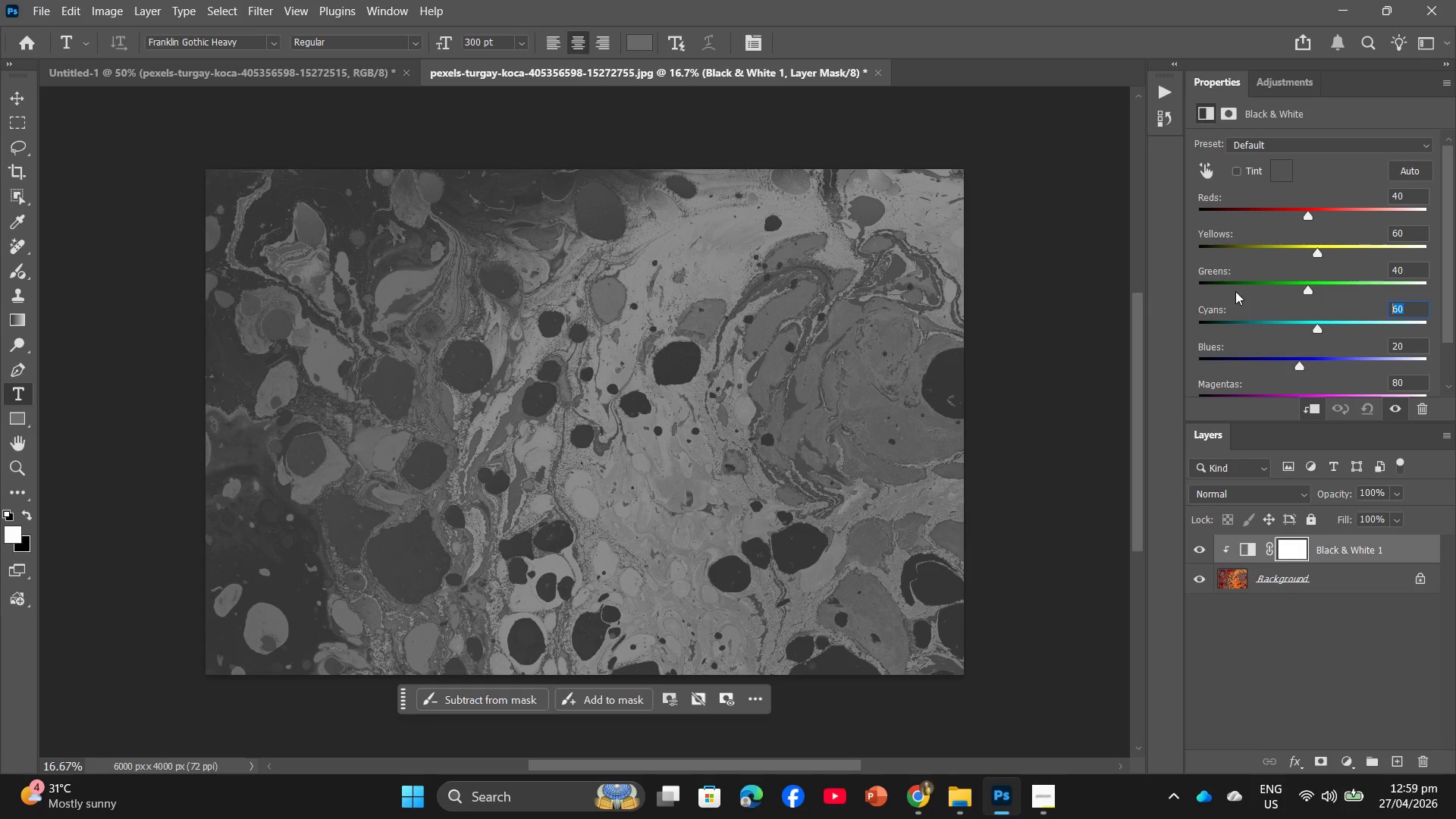 
key(Numpad3)
 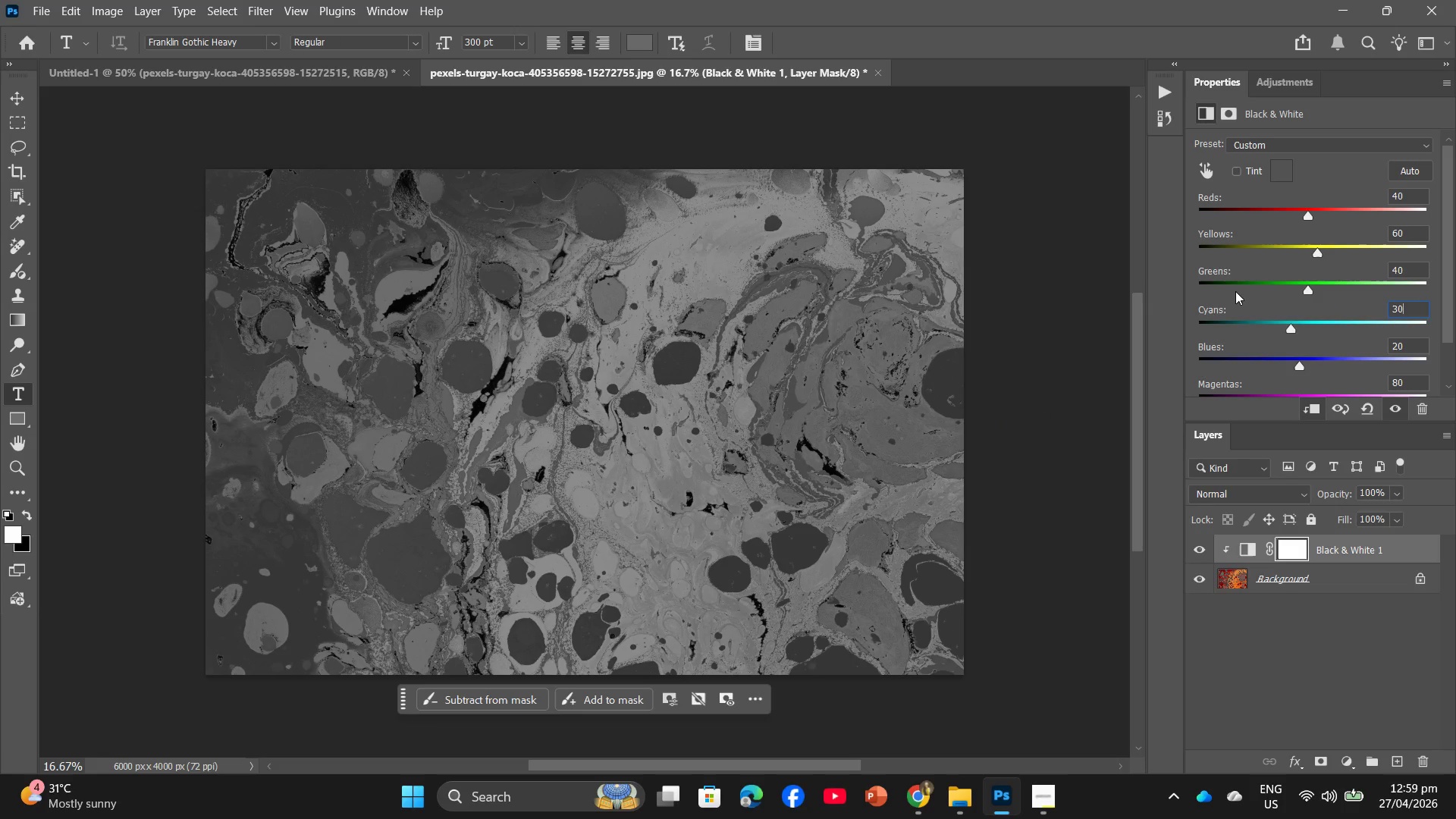 
key(Numpad0)
 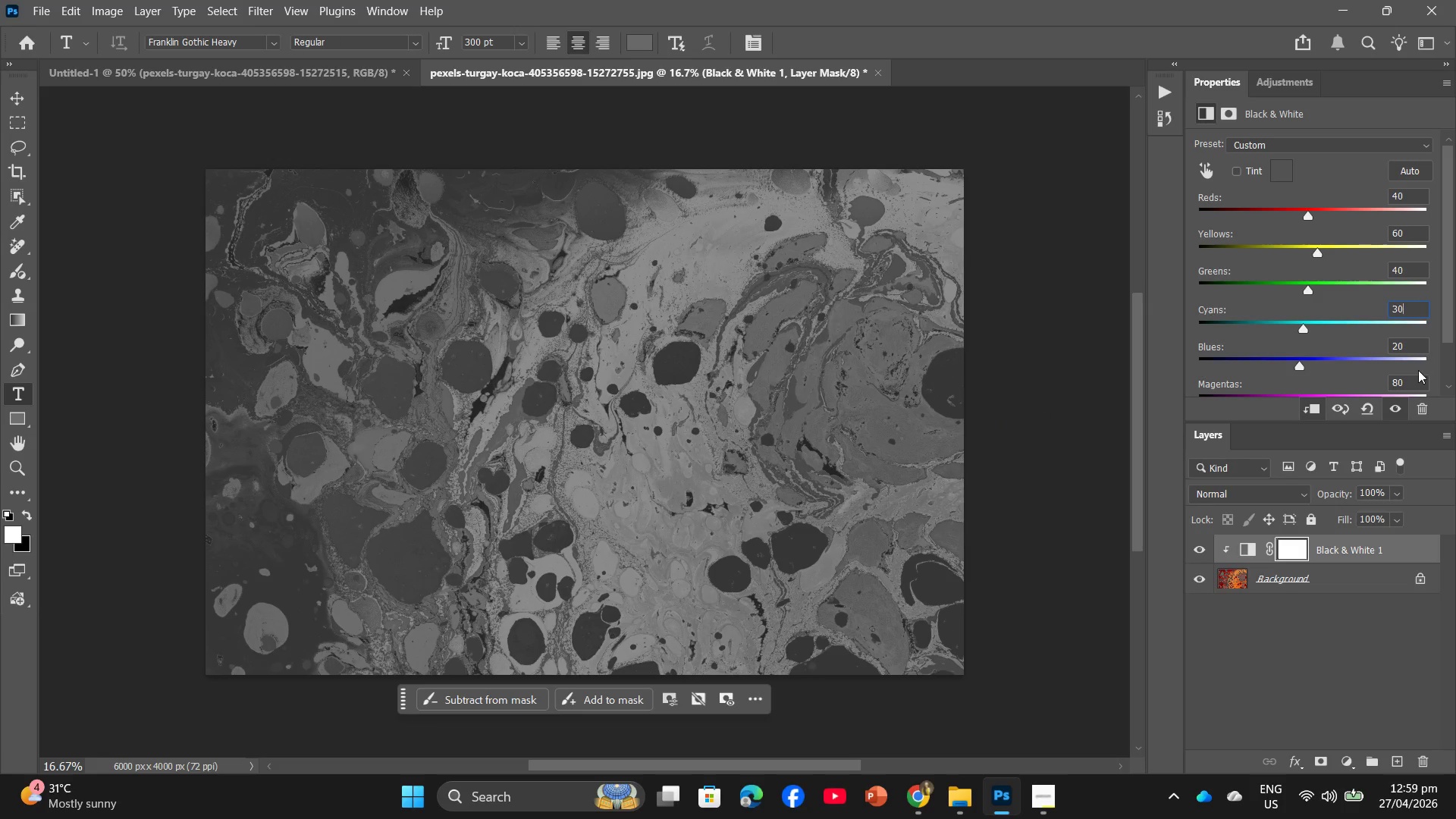 
left_click_drag(start_coordinate=[1412, 383], to_coordinate=[1342, 383])
 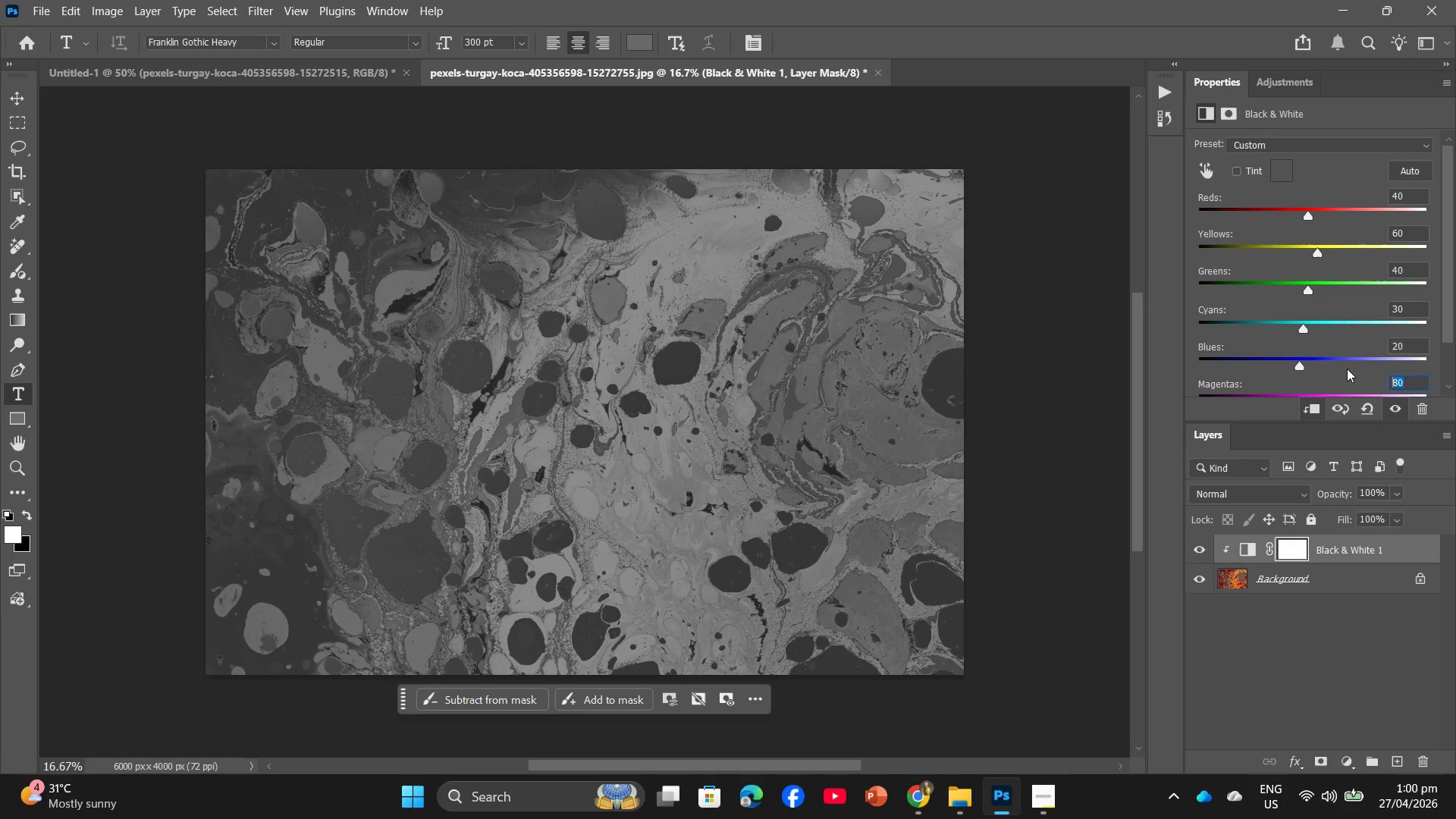 
key(Numpad4)
 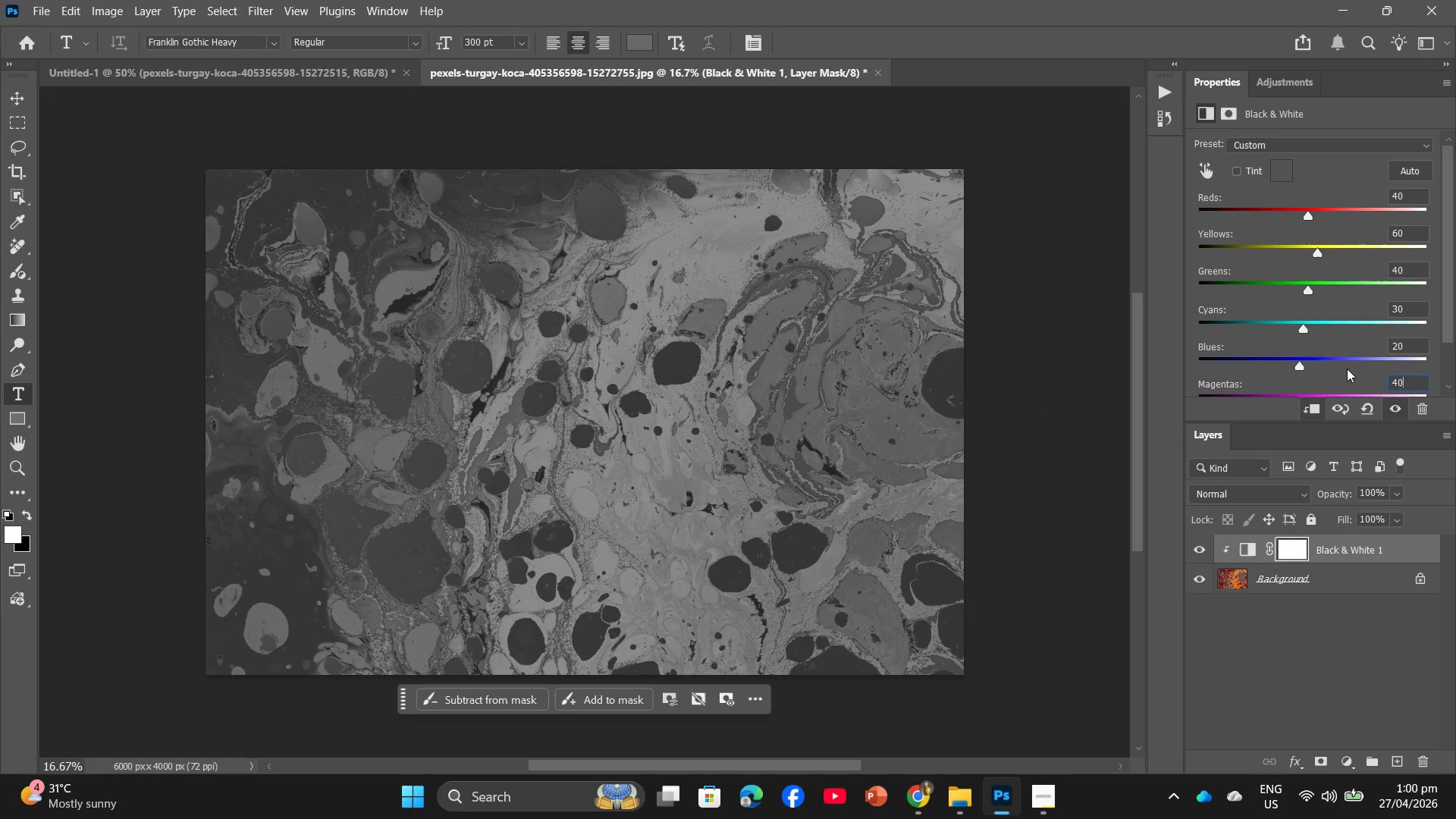 
key(Numpad0)
 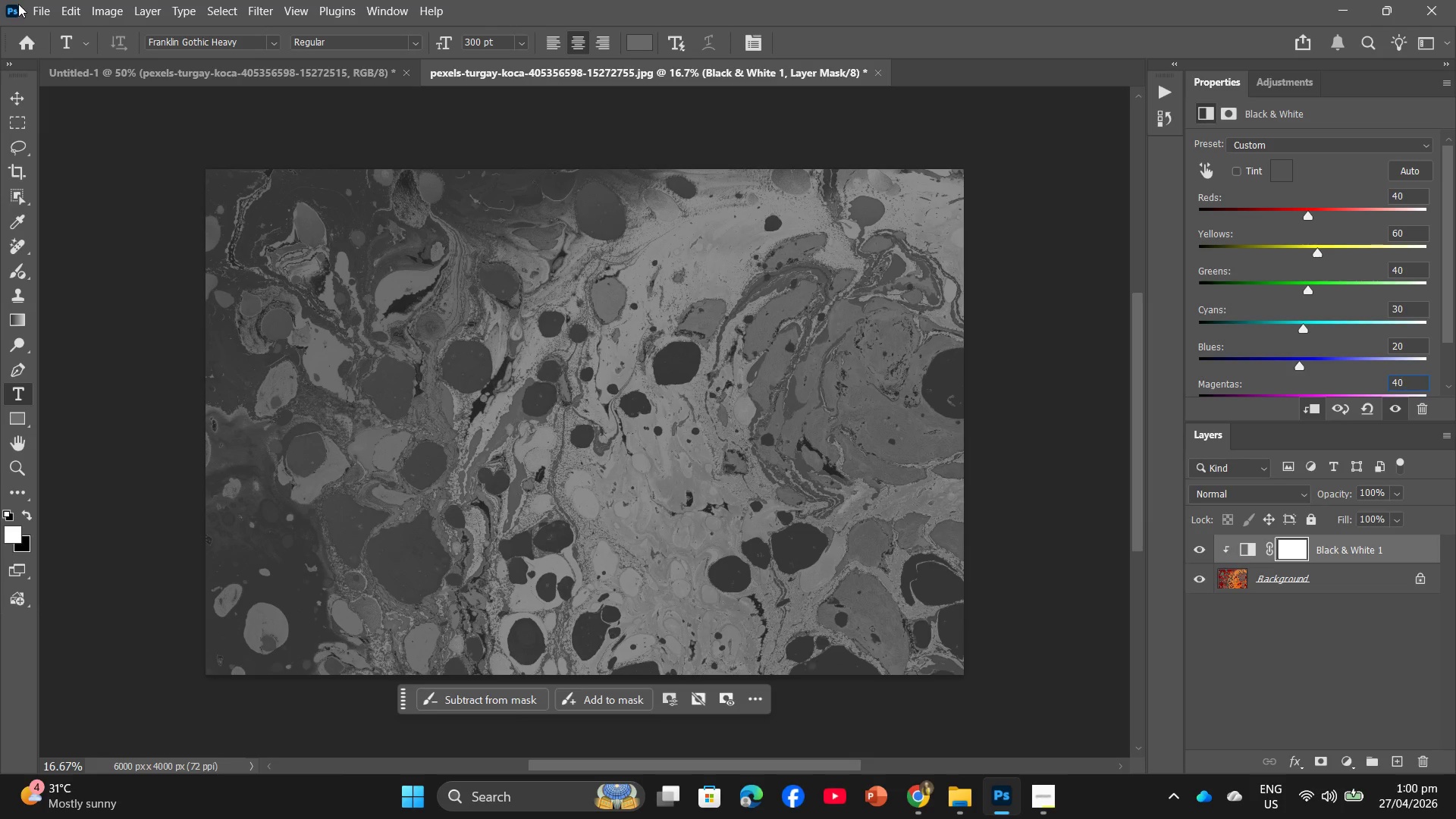 
left_click([34, 4])
 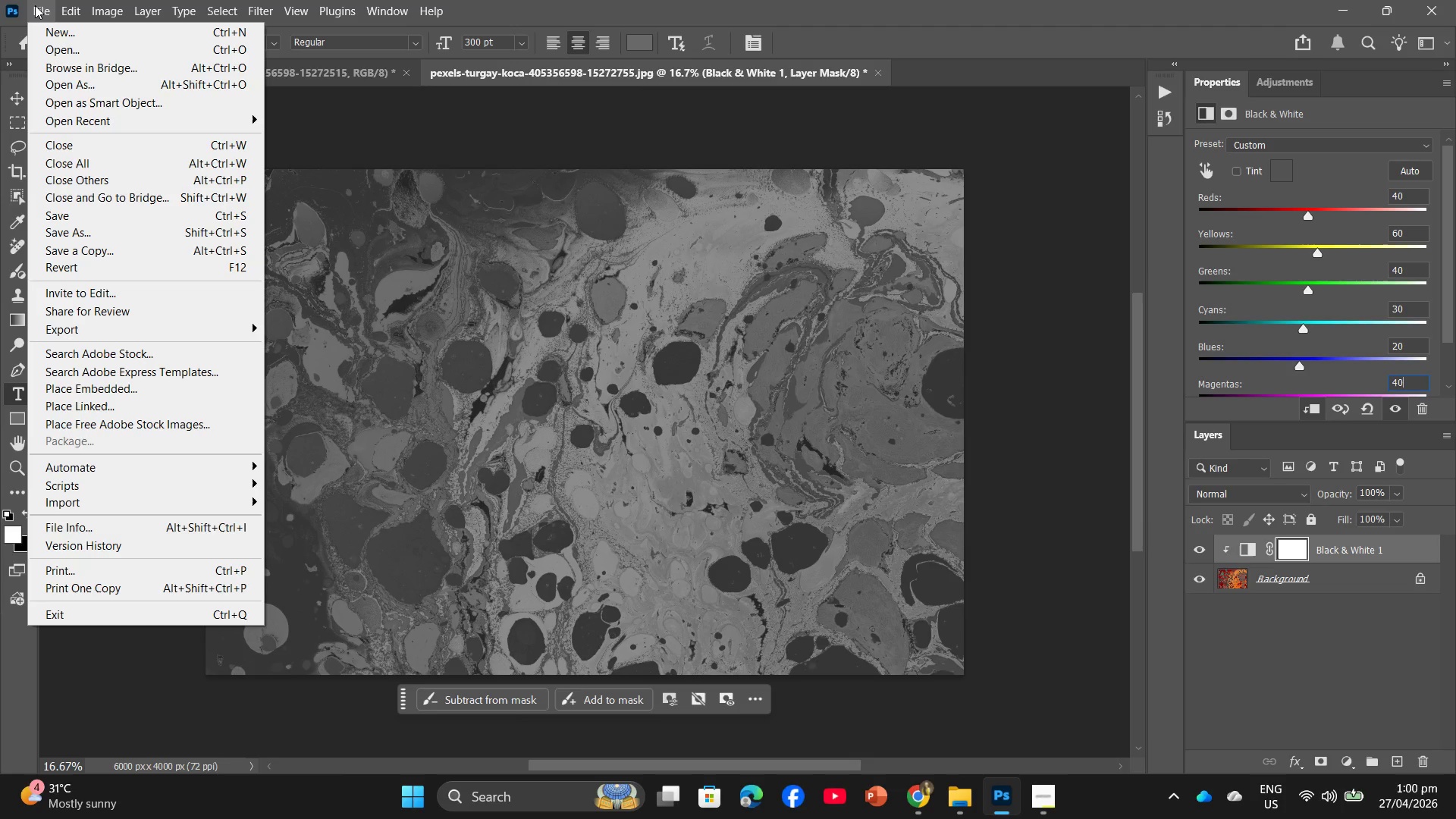 
wait(28.05)
 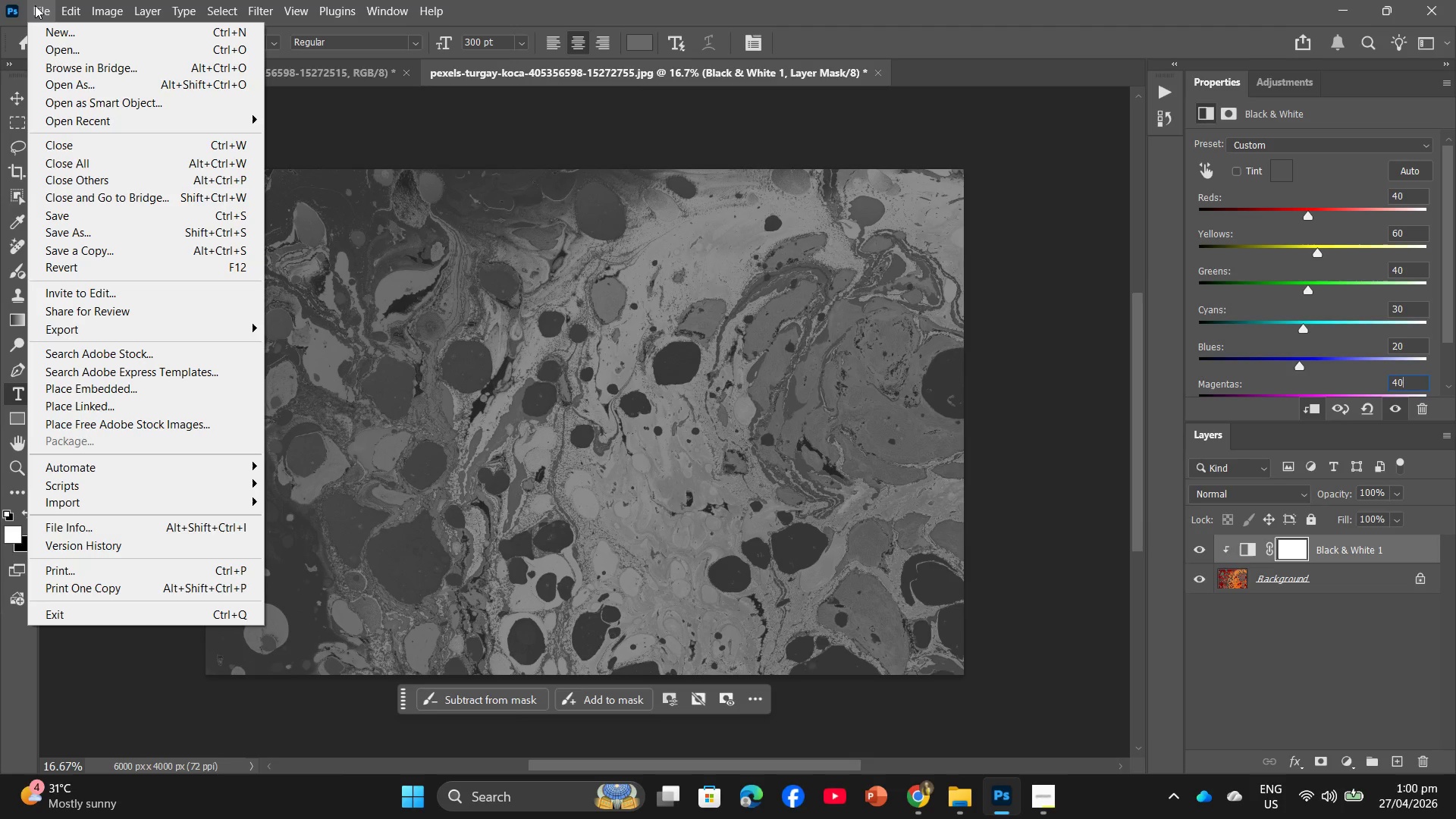 
left_click([158, 4])
 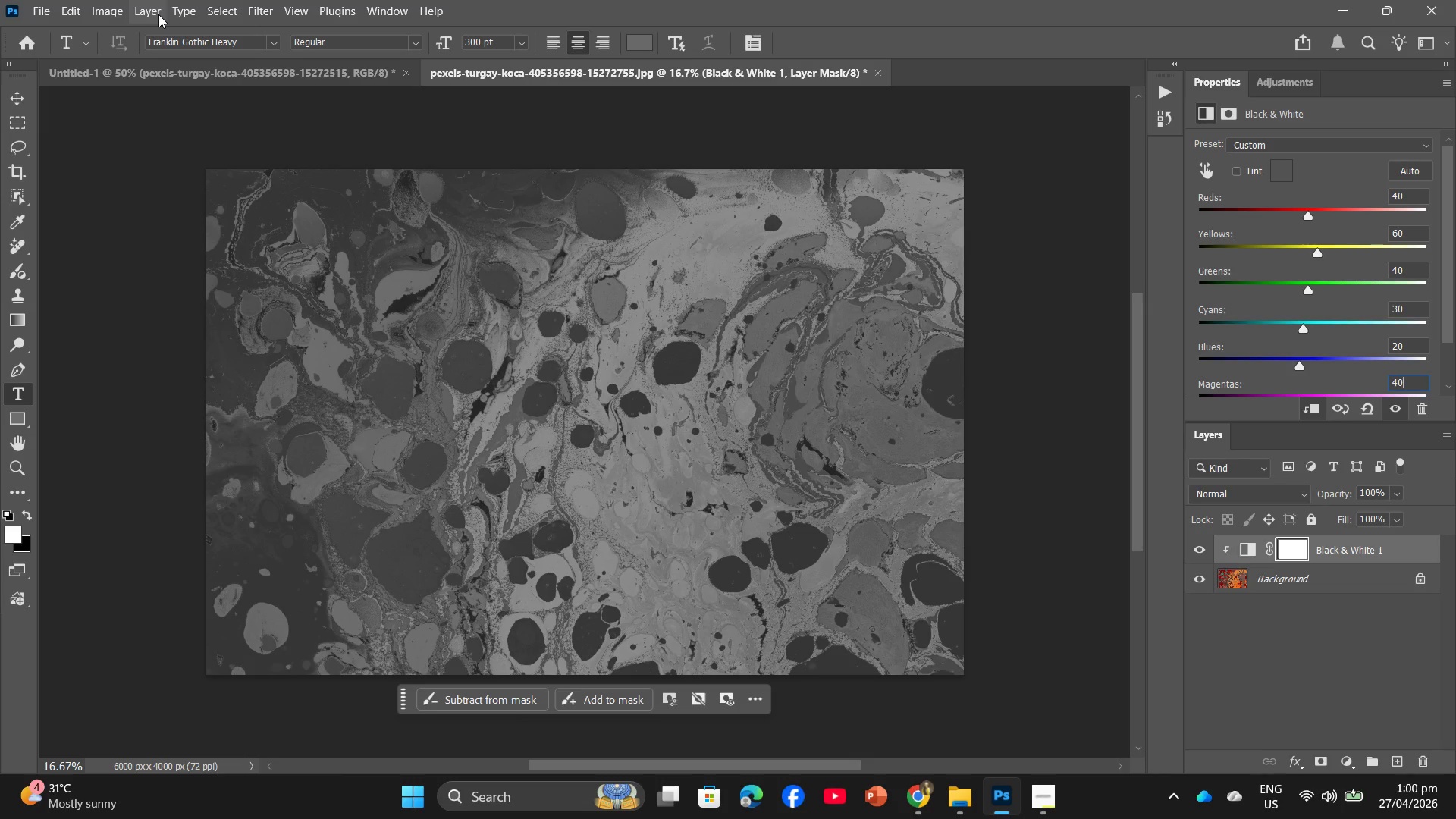 
left_click([151, 5])
 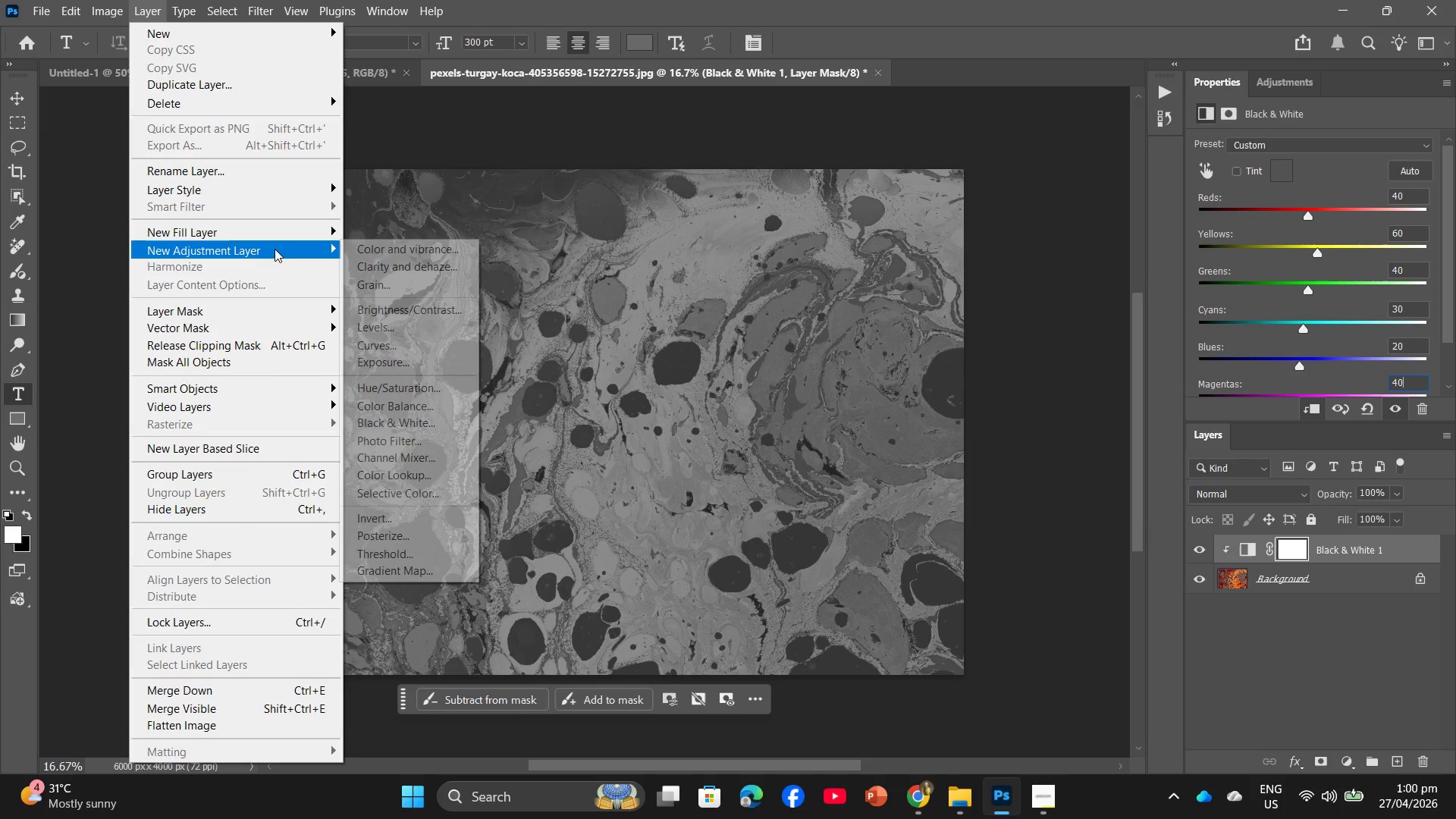 
left_click([411, 344])
 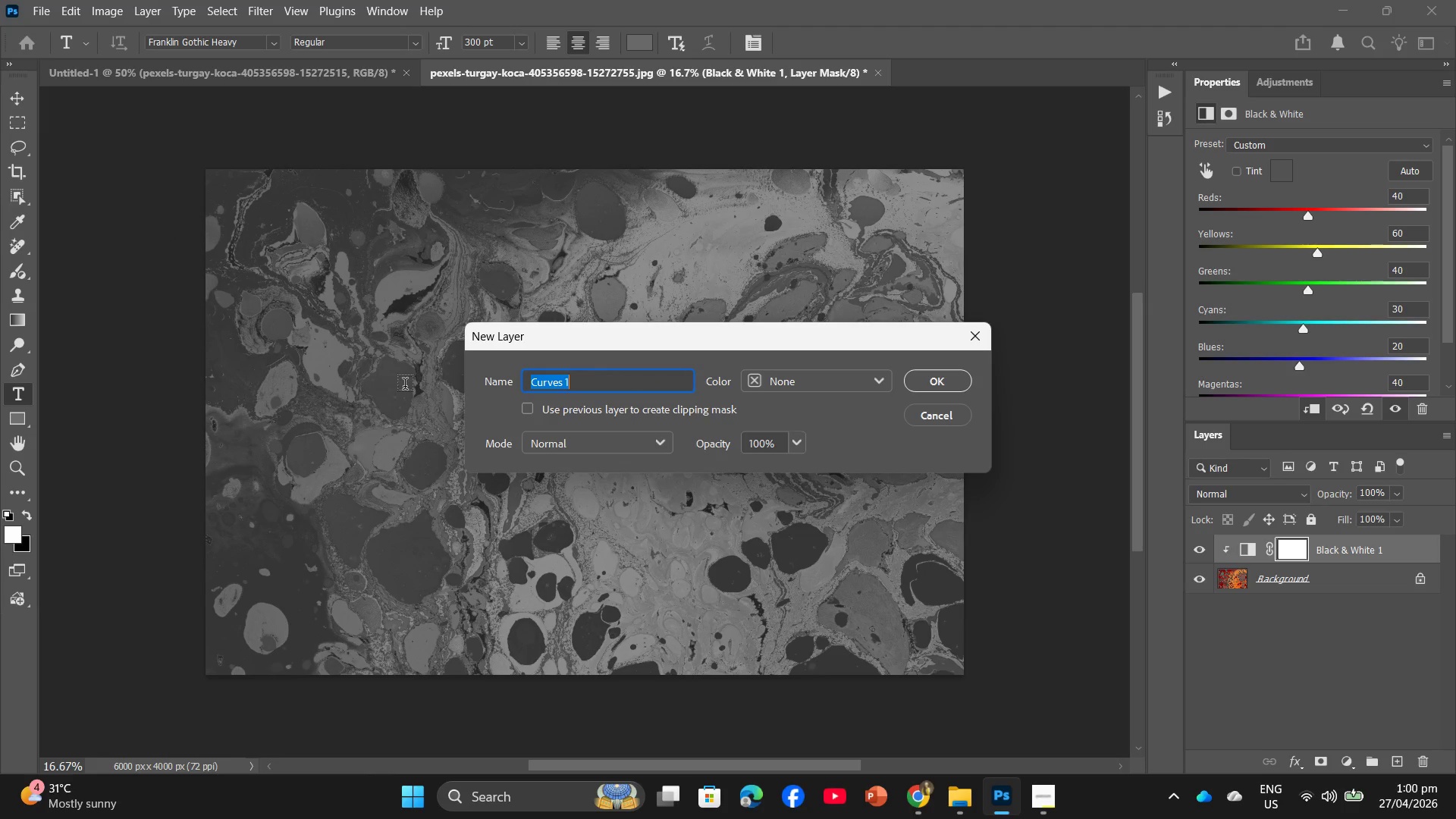 
left_click([522, 402])
 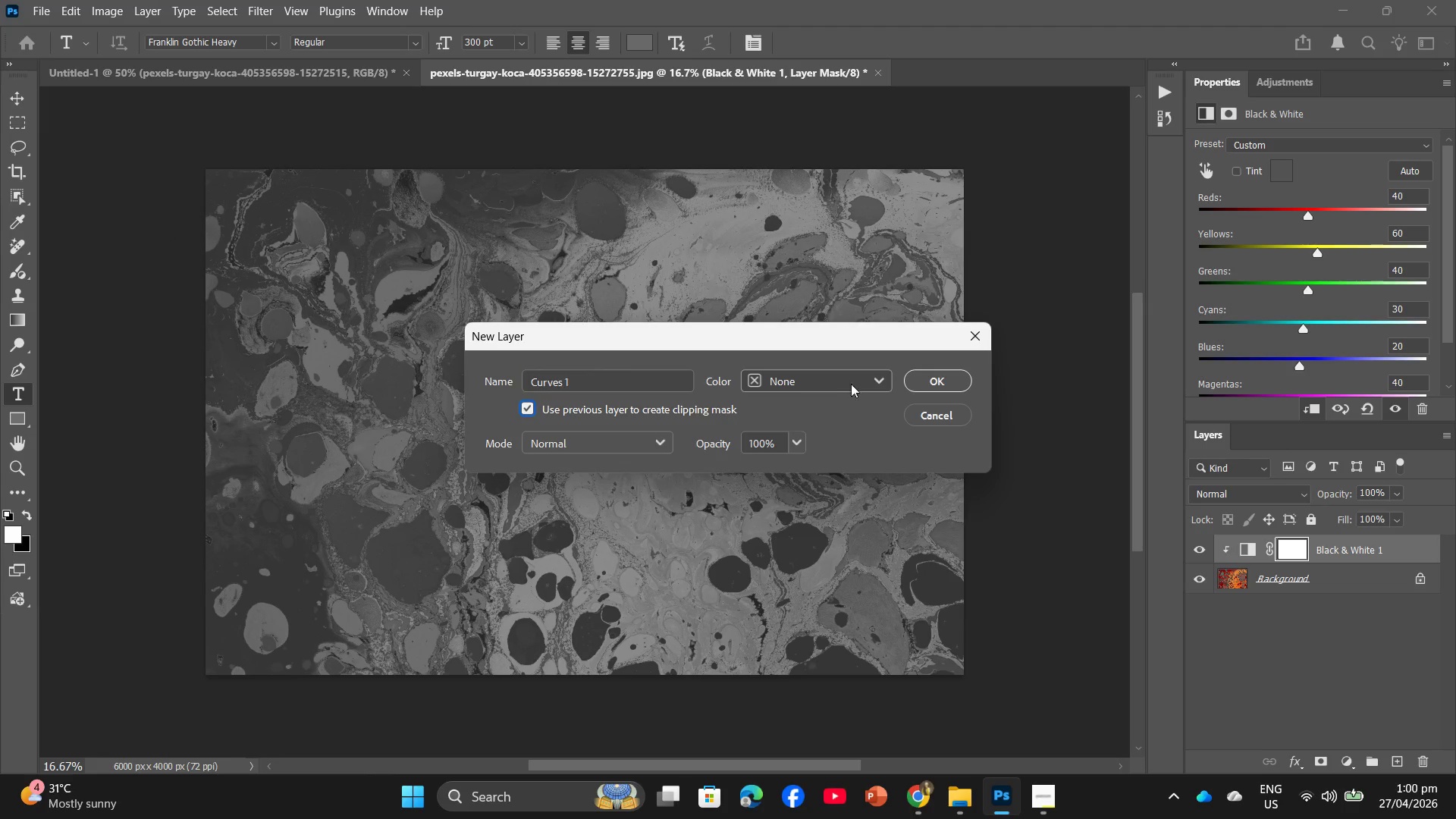 
left_click([946, 382])
 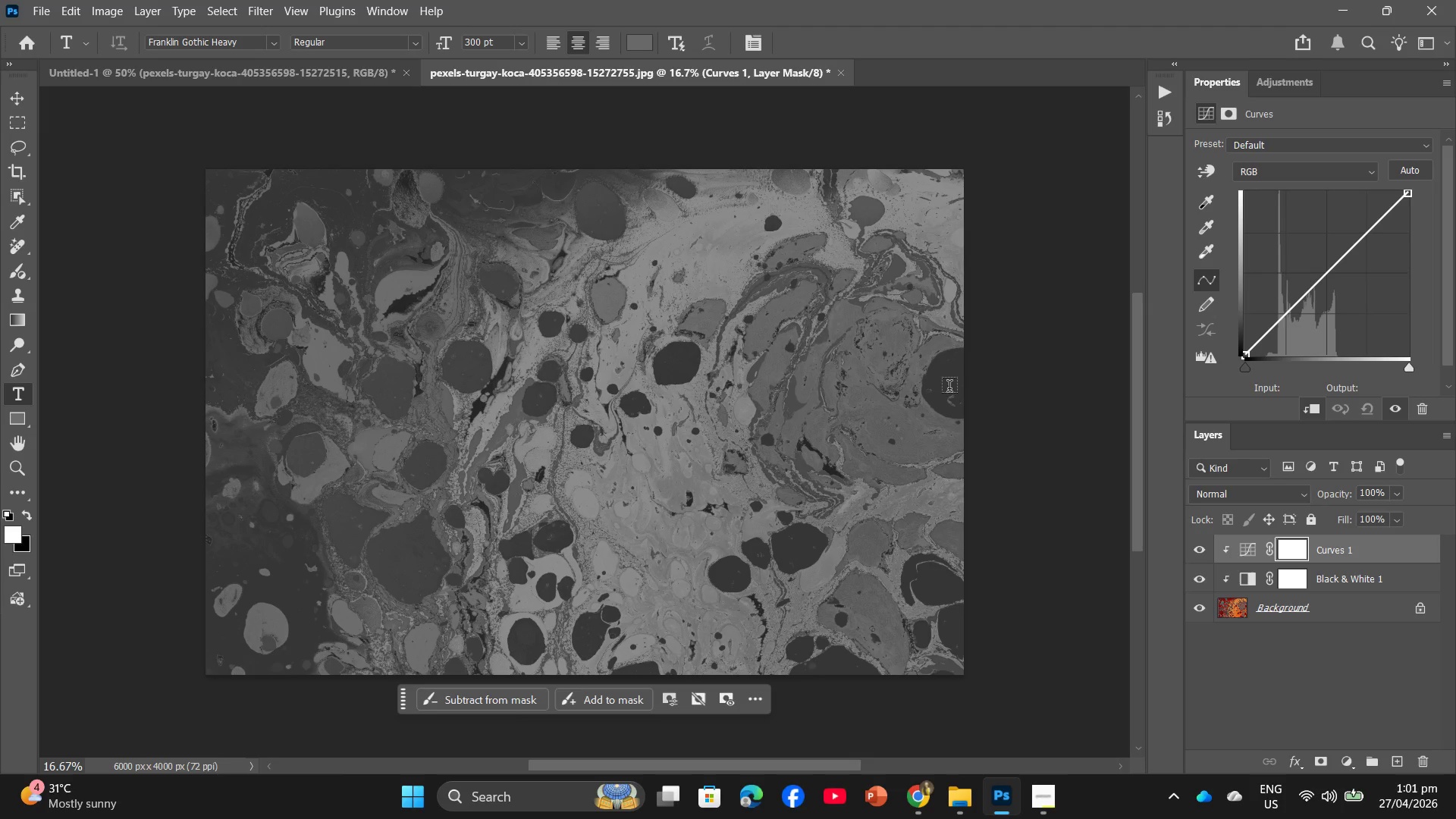 
wait(24.08)
 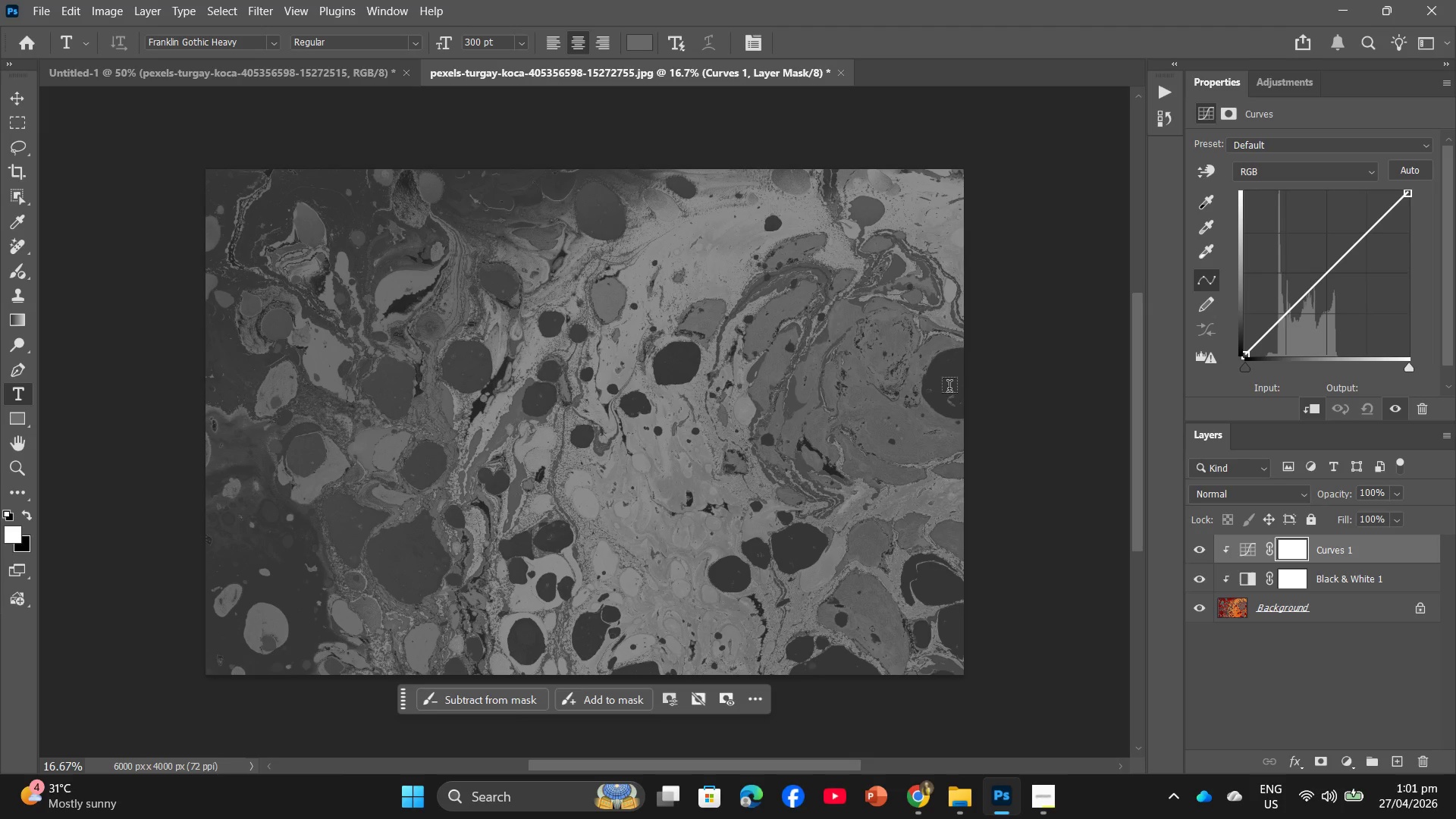 
left_click([1327, 293])
 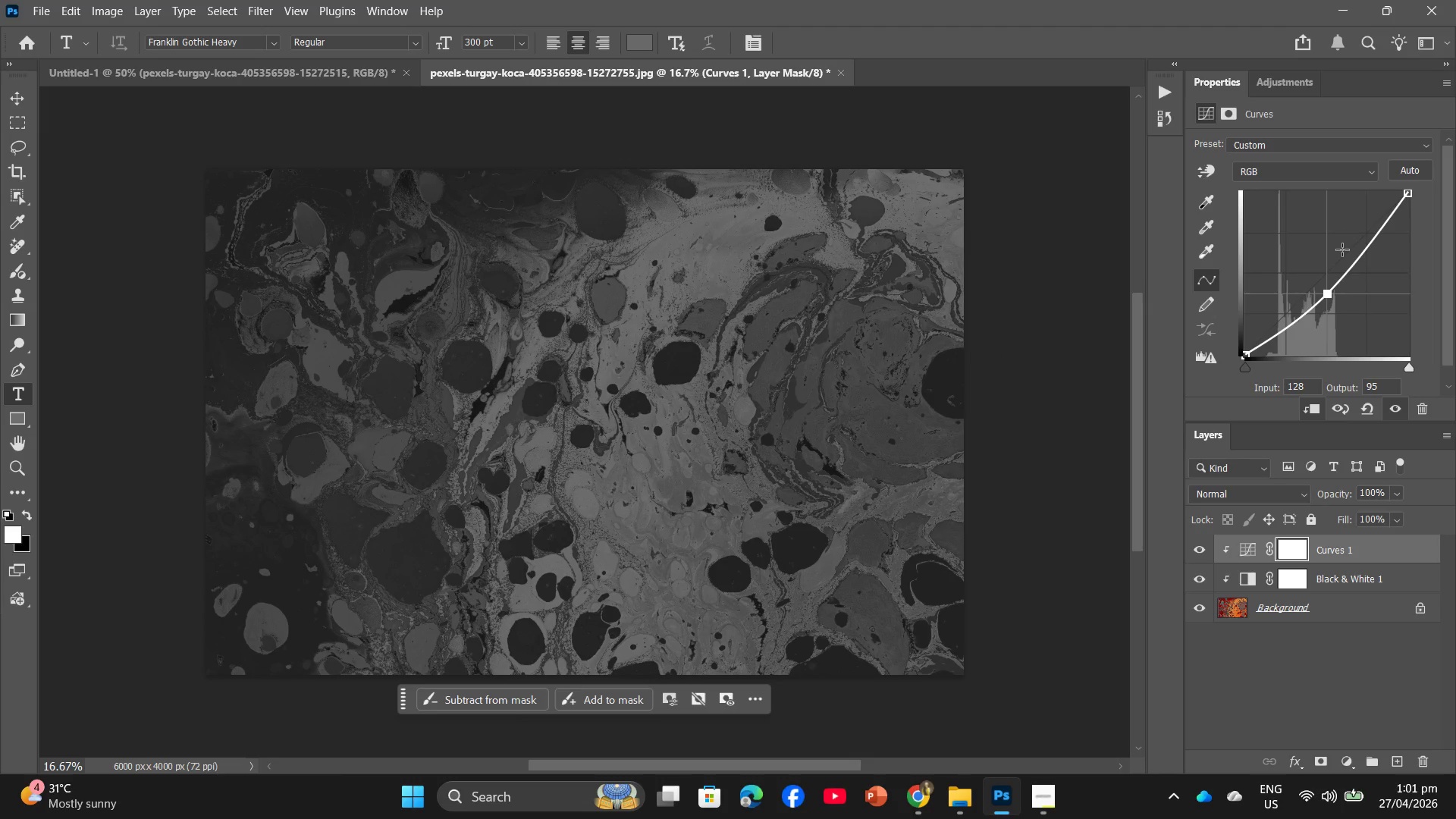 
left_click([1348, 255])
 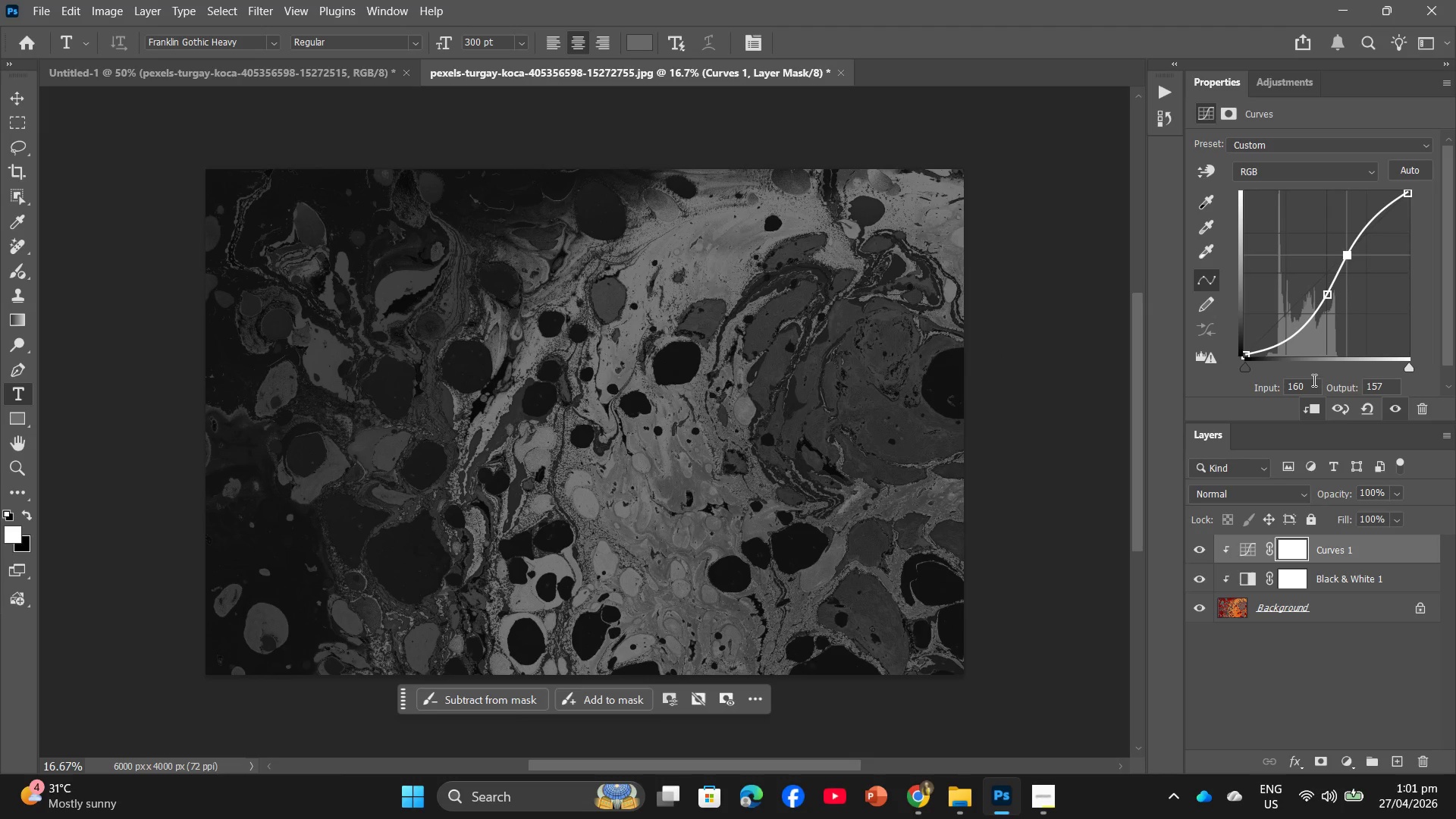 
left_click([1313, 380])
 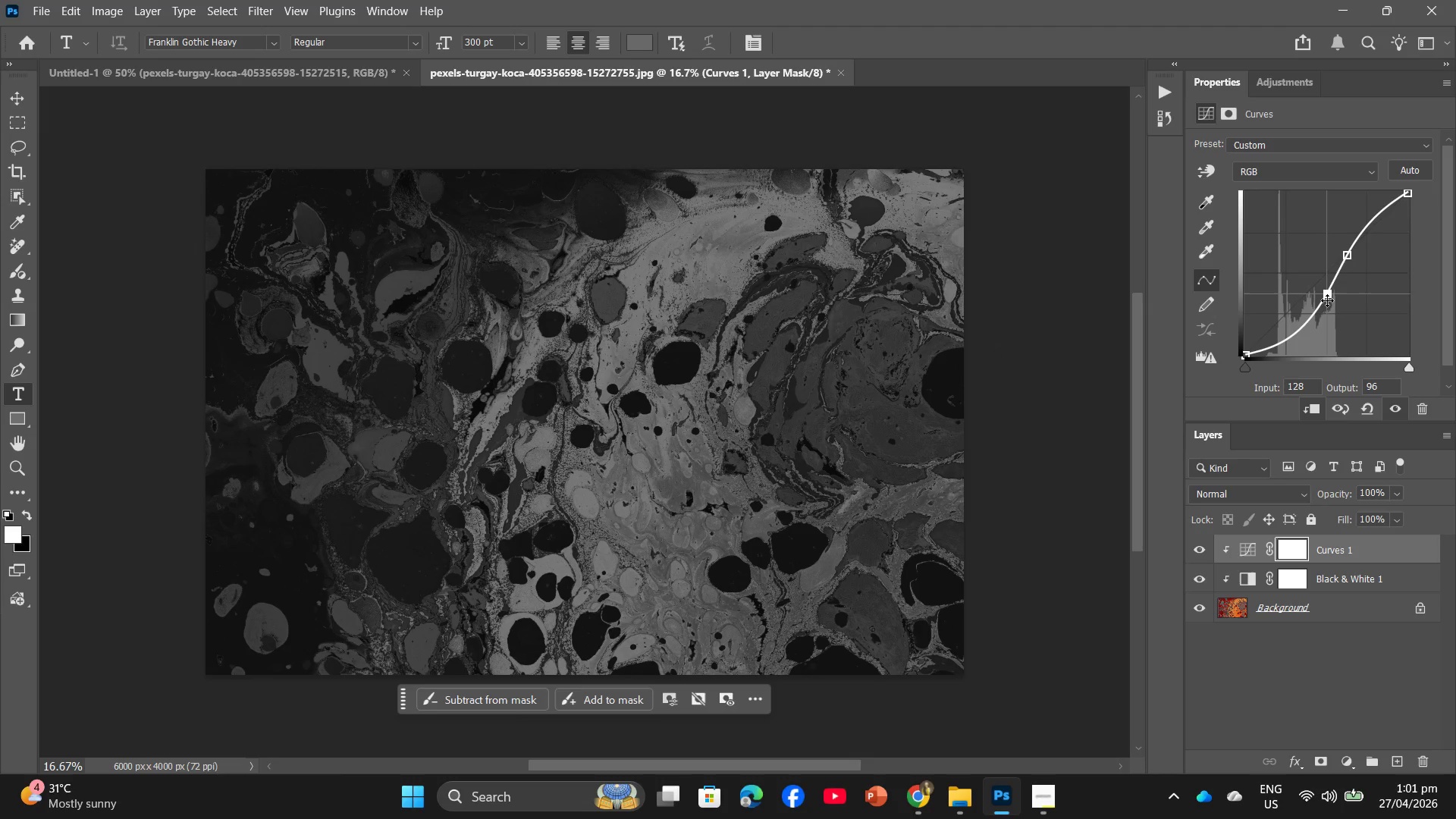 
left_click([1304, 381])
 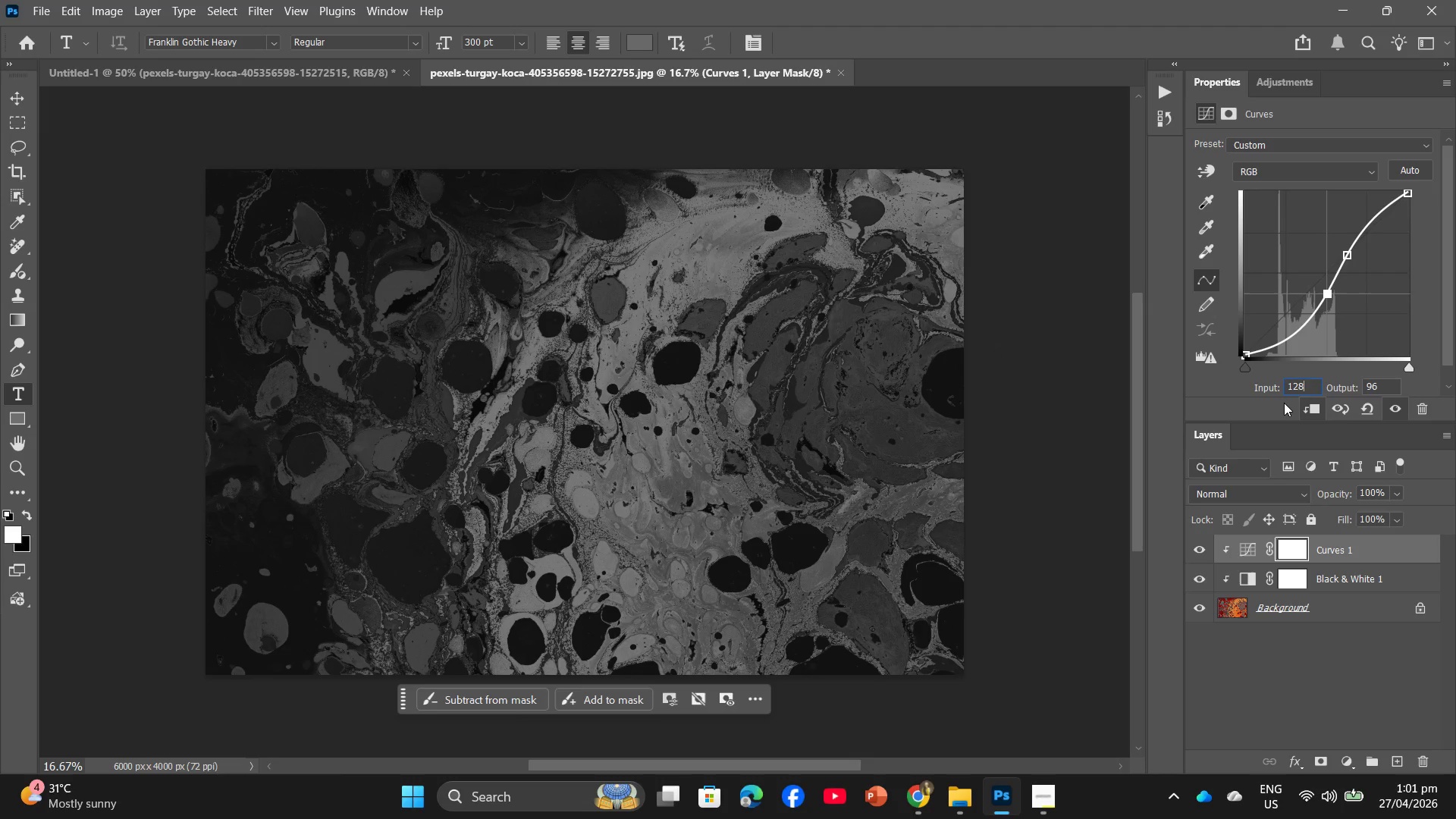 
key(Backspace)
 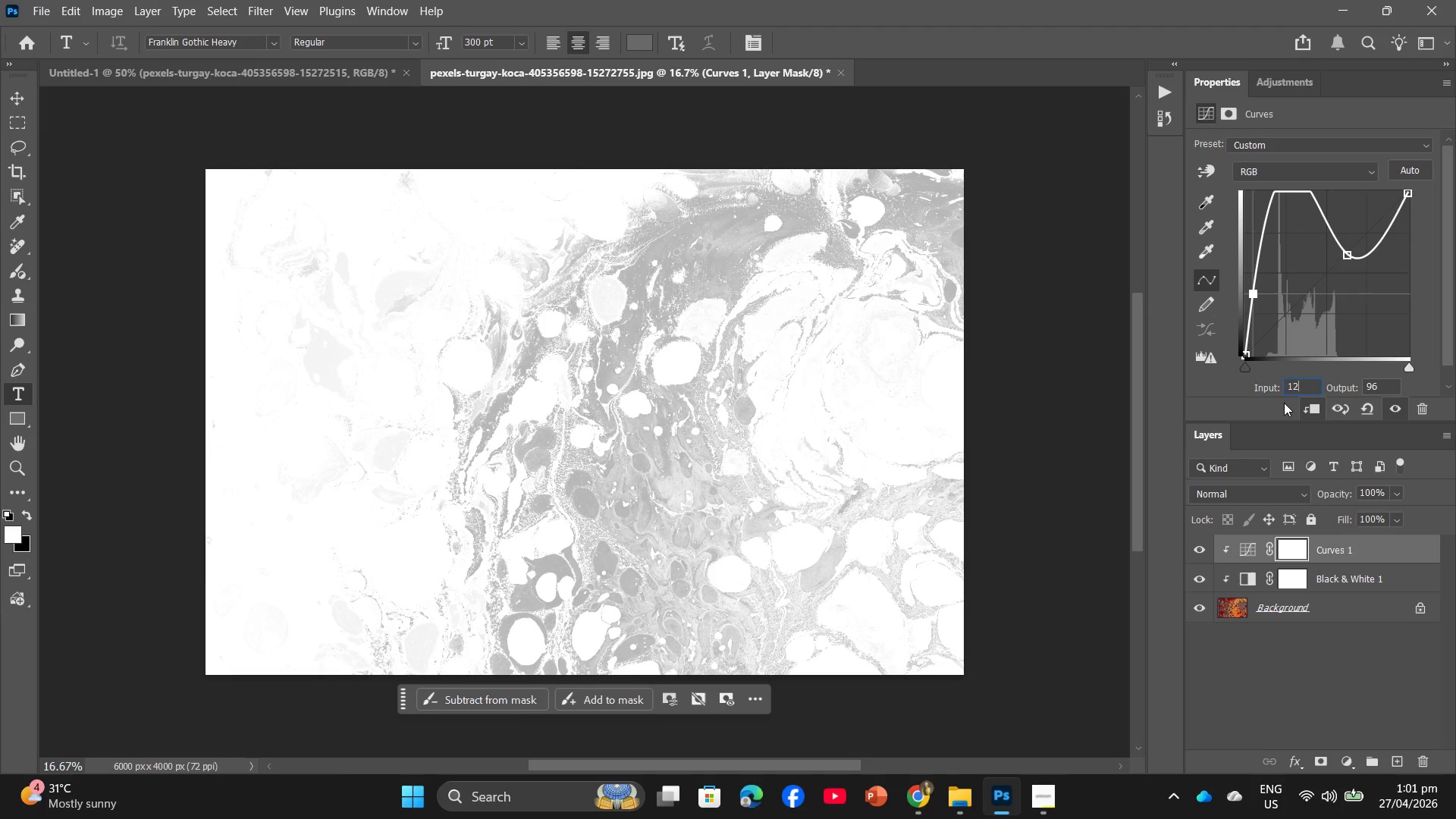 
key(Backspace)
 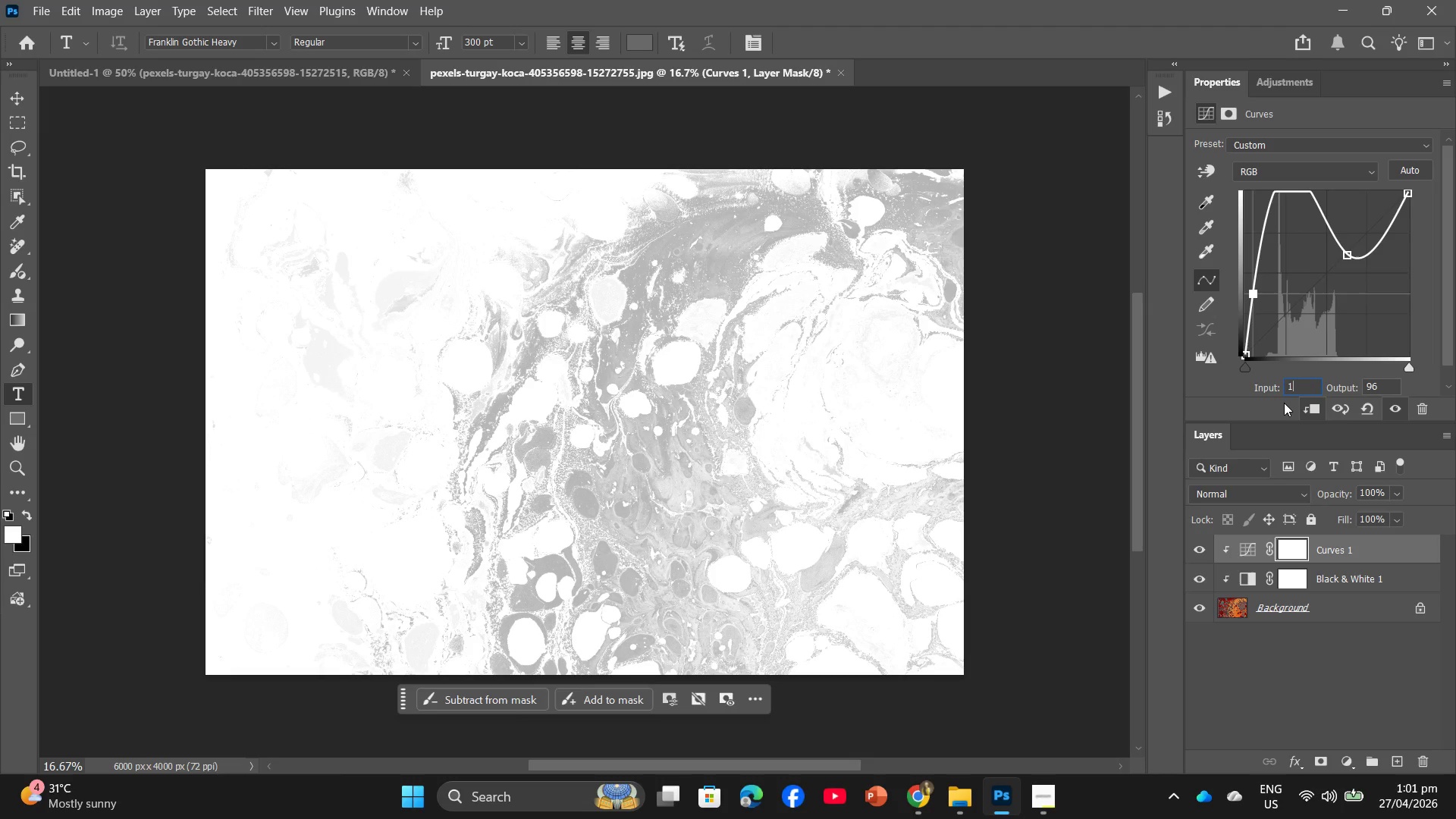 
key(Numpad5)
 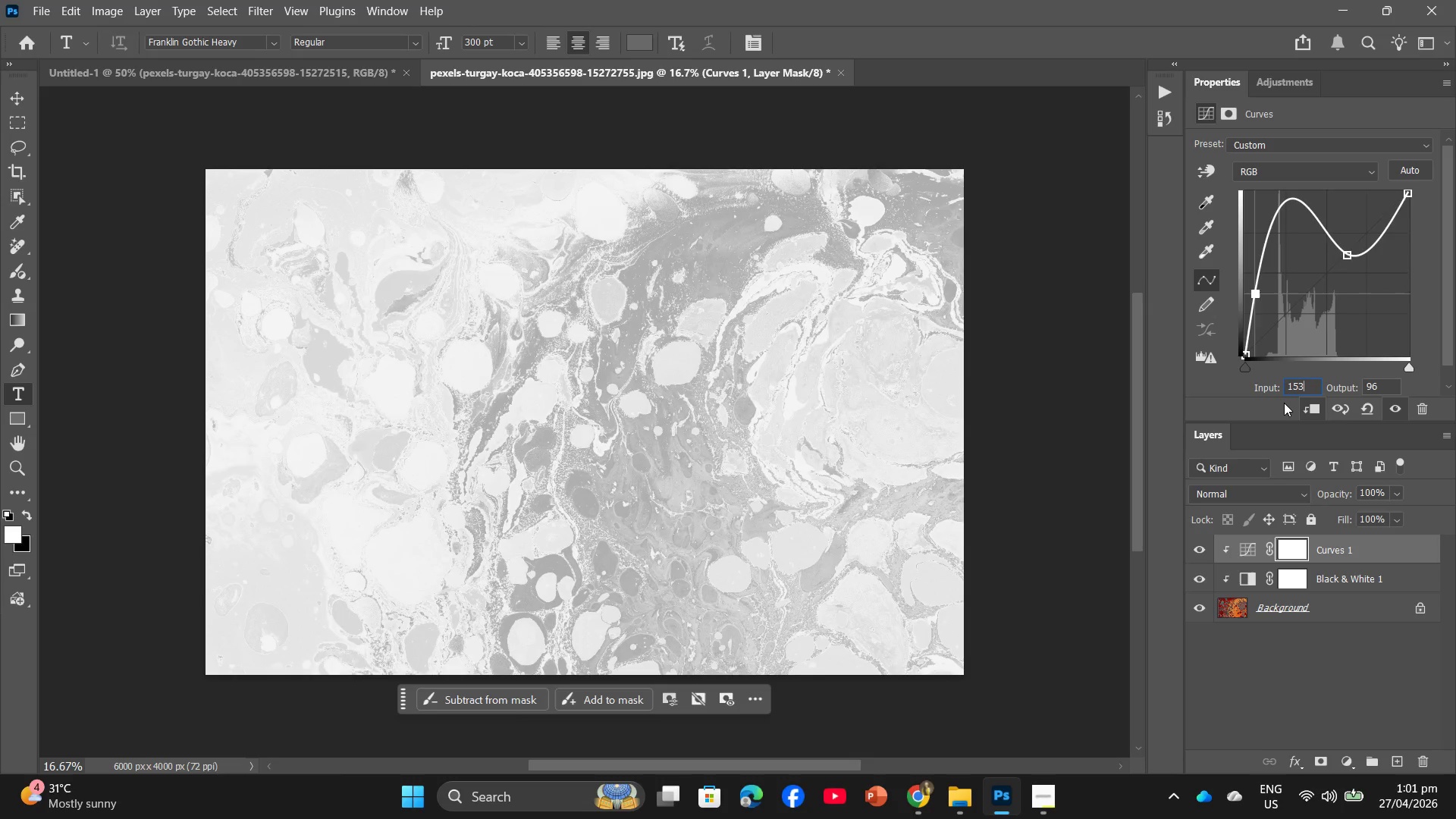 
key(Numpad3)
 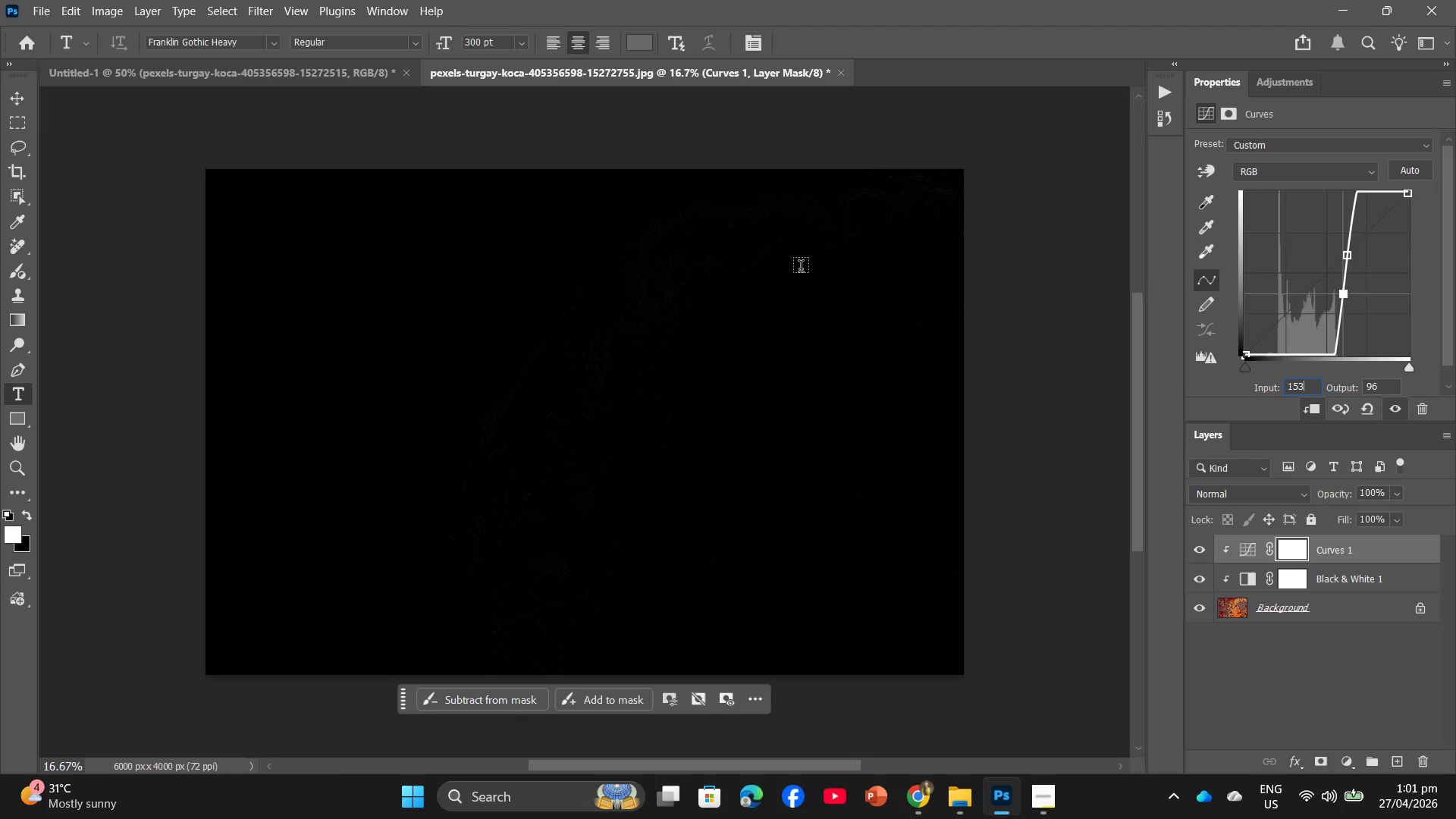 
left_click_drag(start_coordinate=[1387, 551], to_coordinate=[1428, 758])
 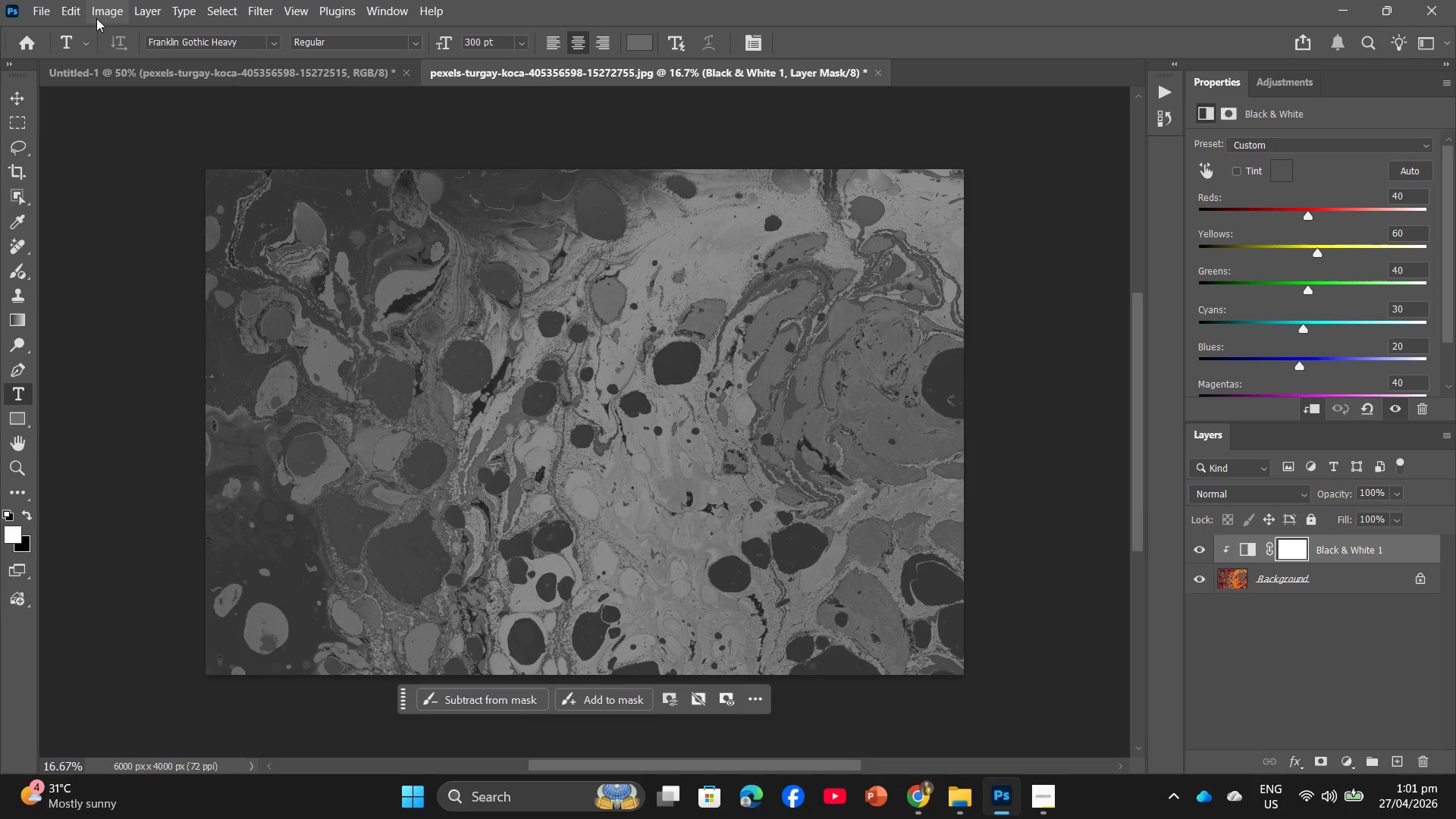 
left_click([155, 17])
 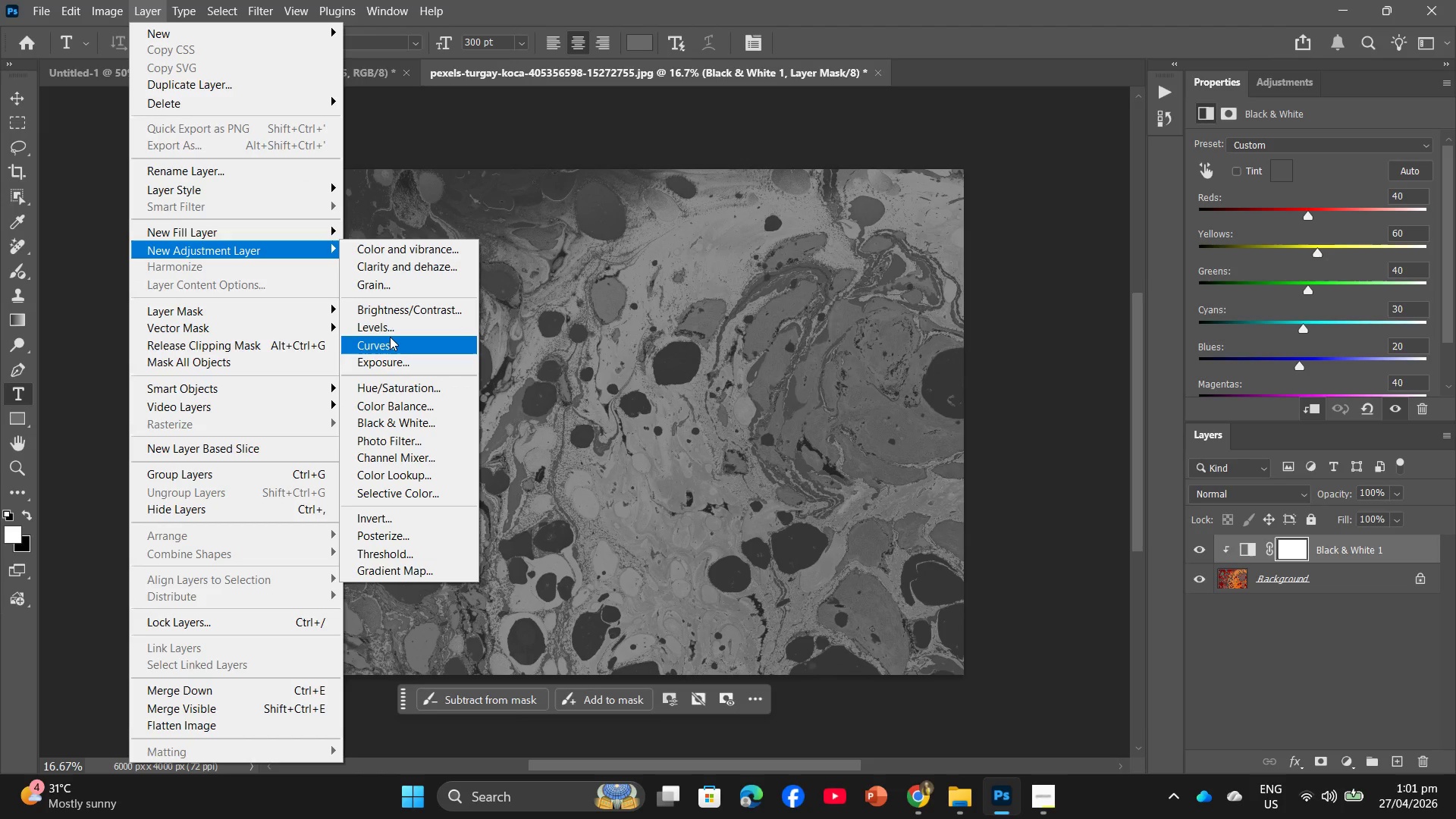 
left_click([390, 337])
 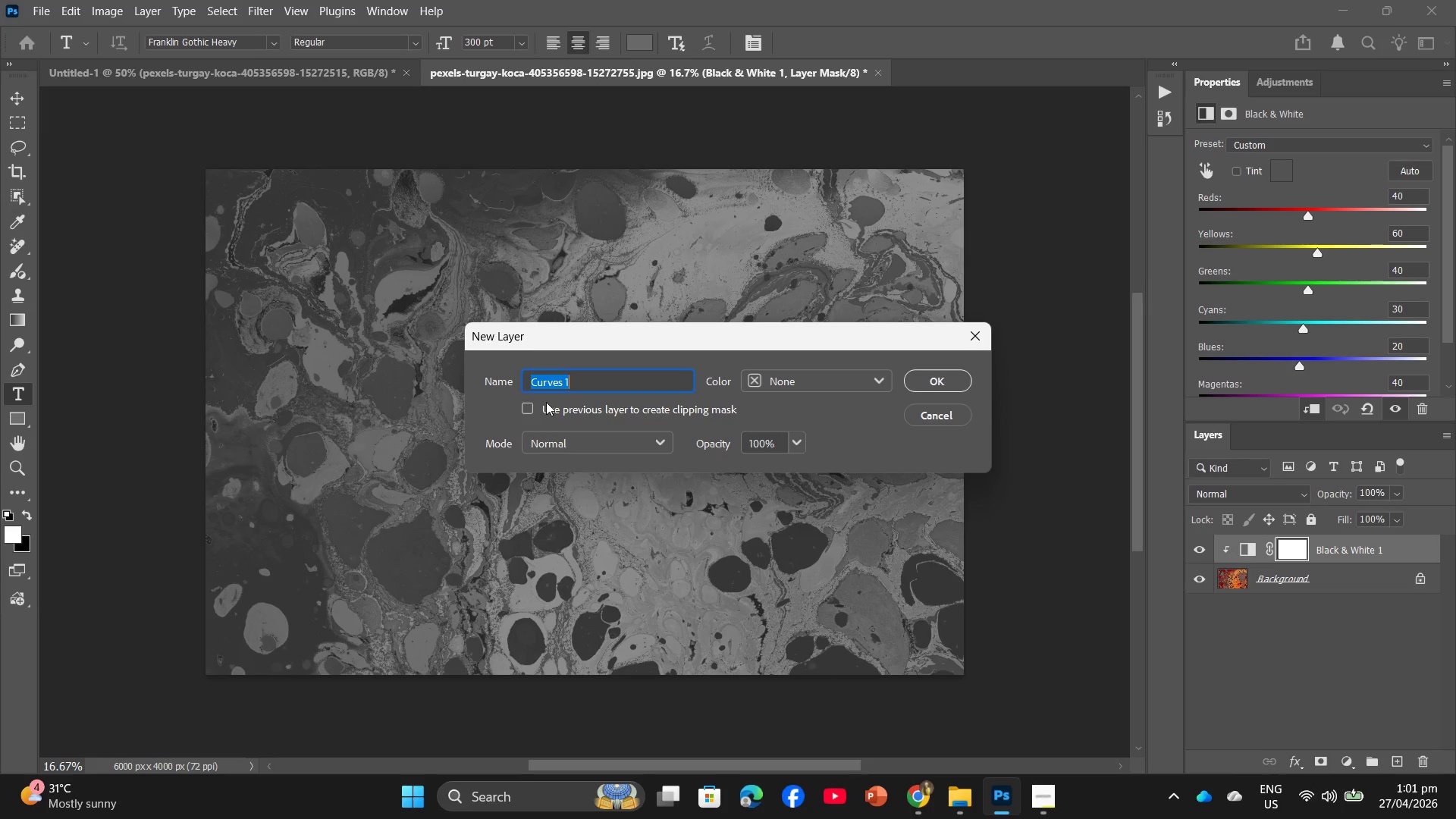 
left_click([530, 403])
 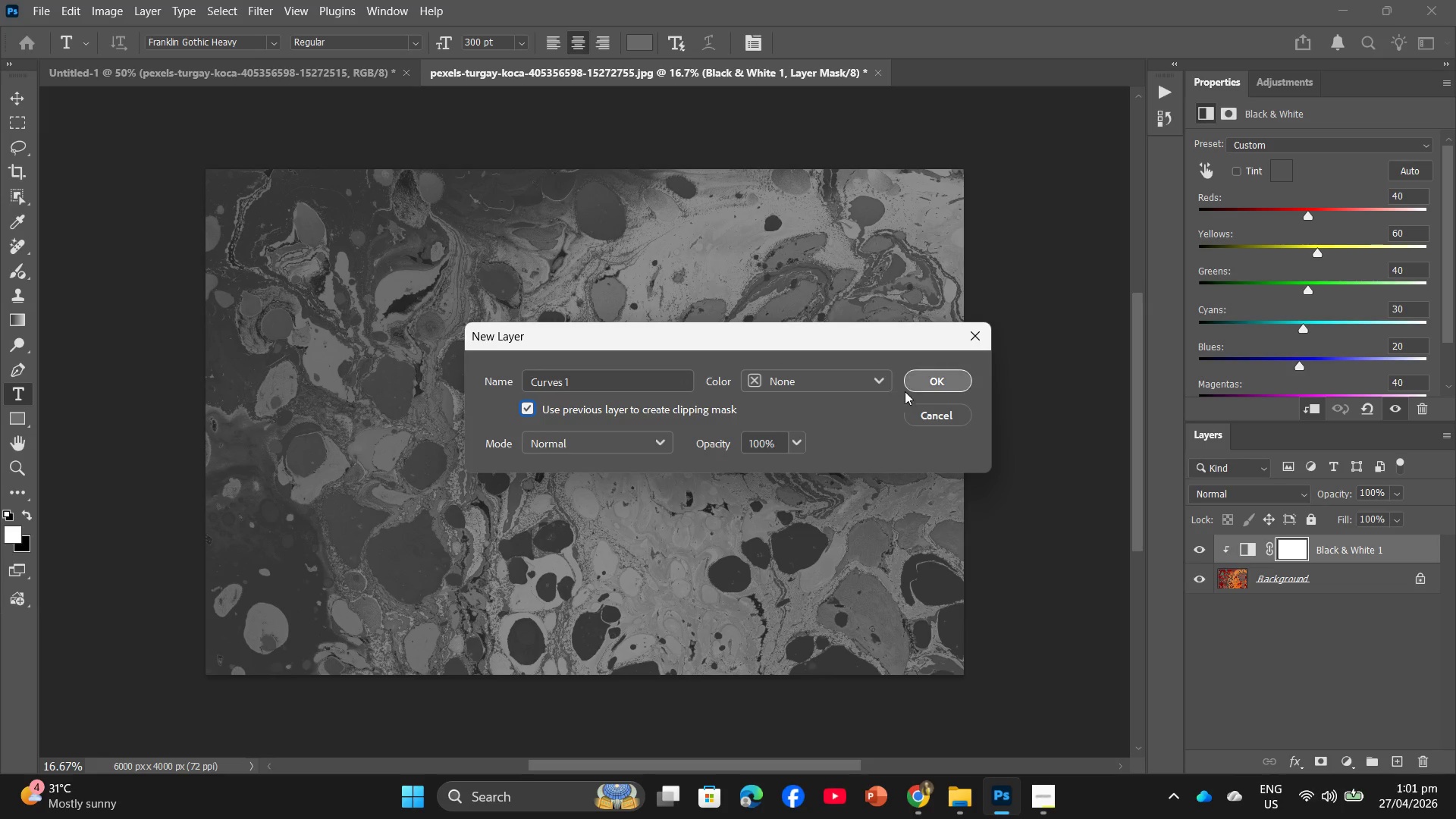 
left_click([913, 390])
 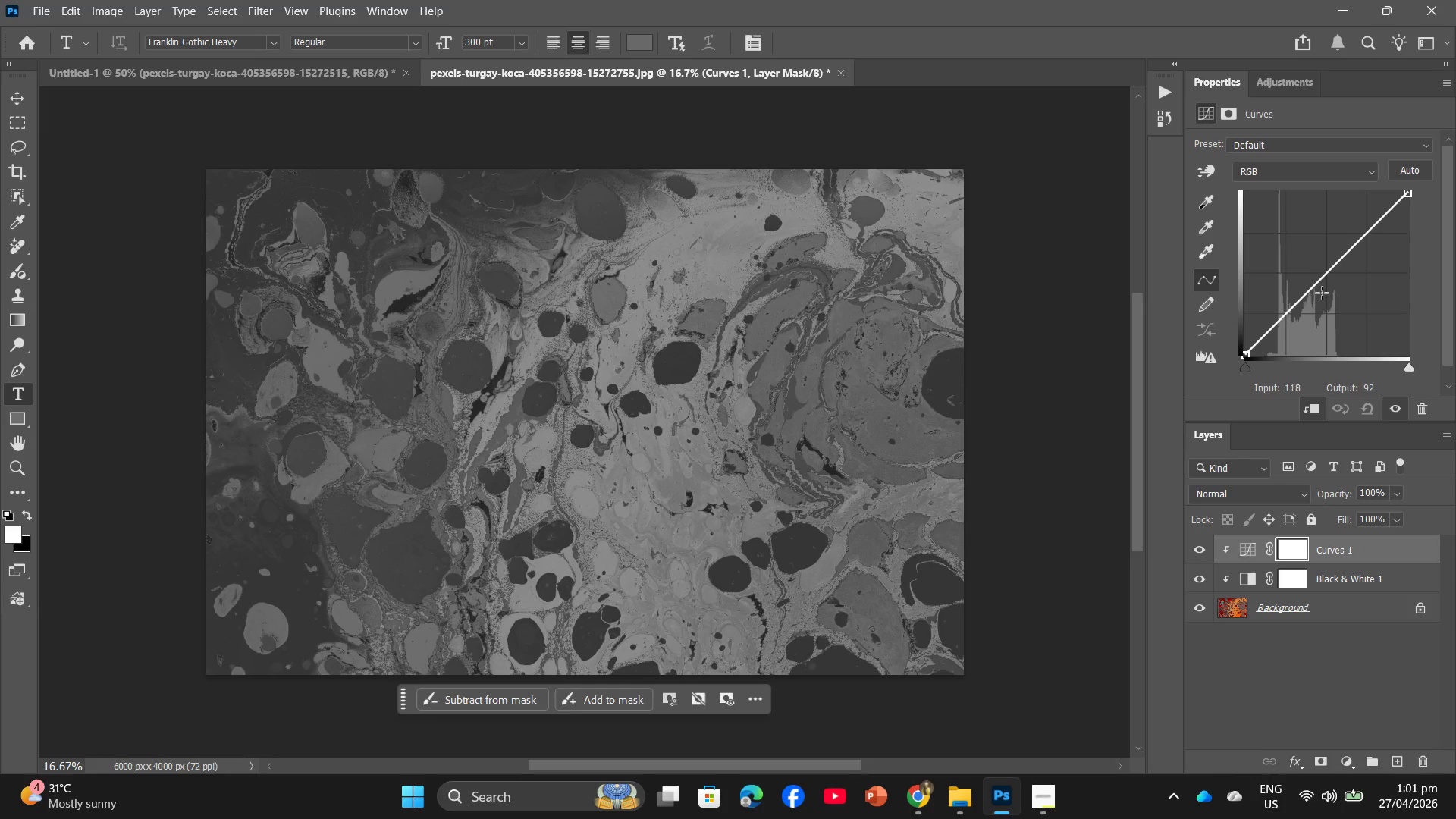 
left_click([1327, 293])
 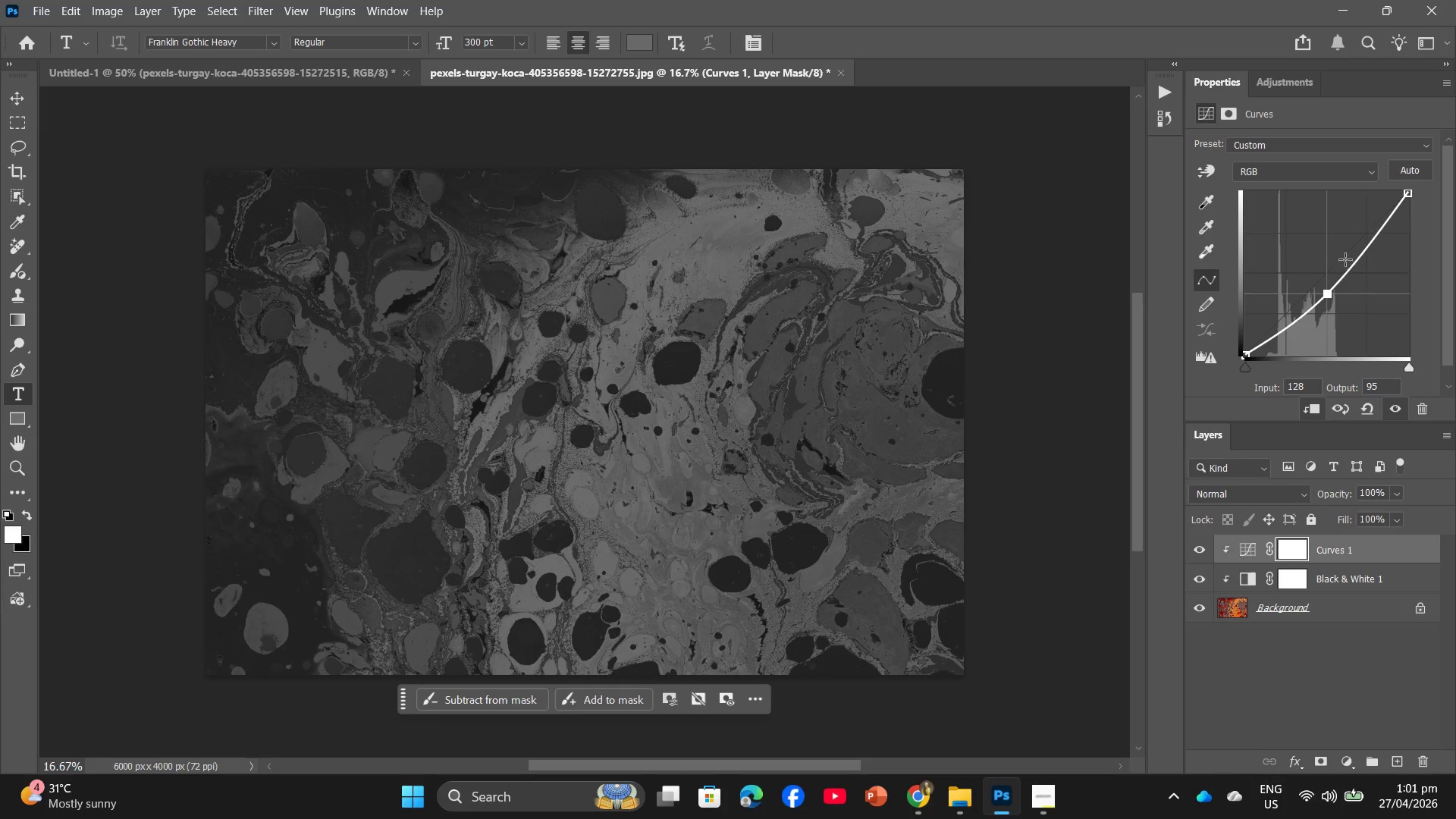 
left_click([1345, 259])
 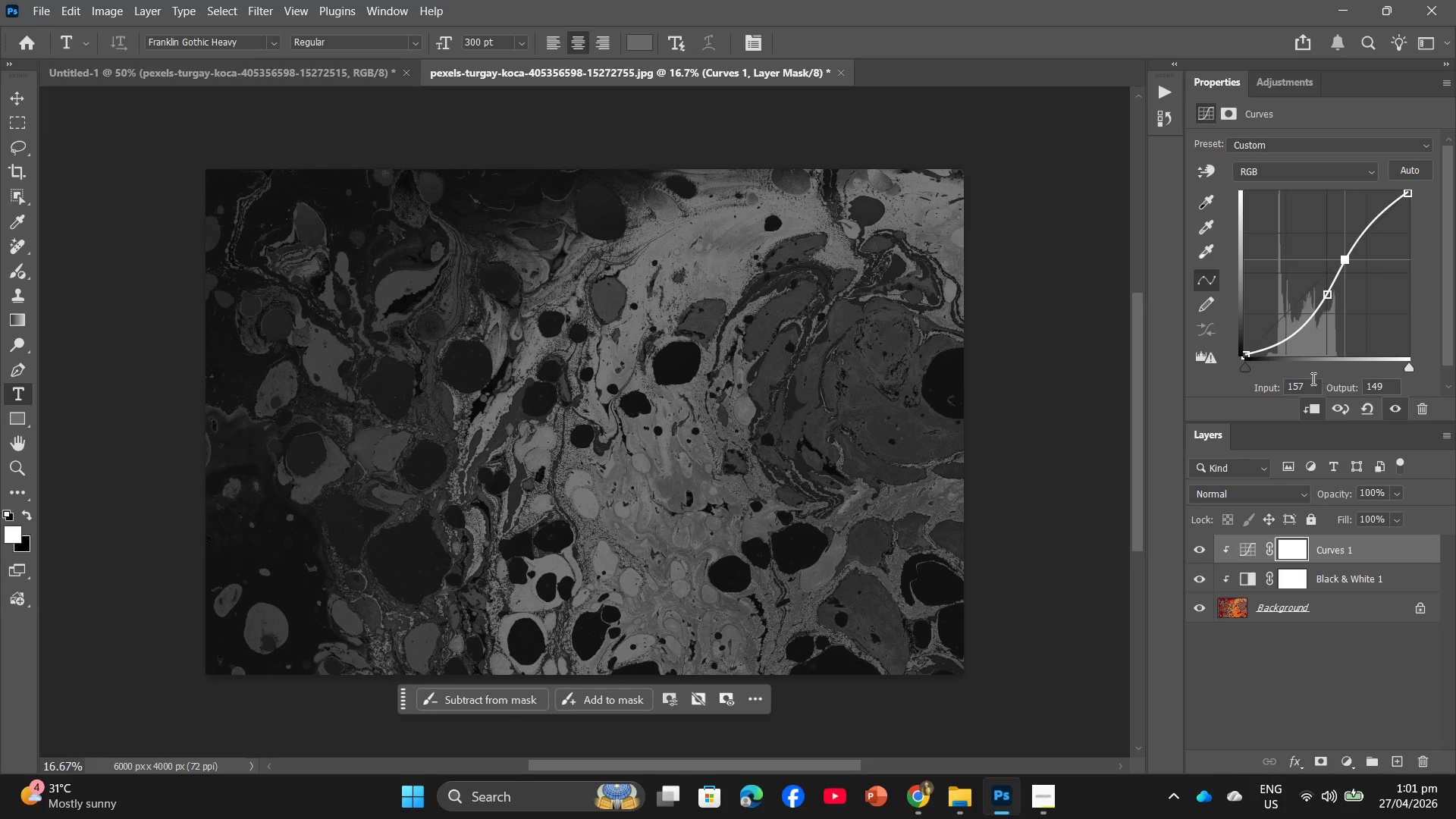 
left_click([1312, 378])
 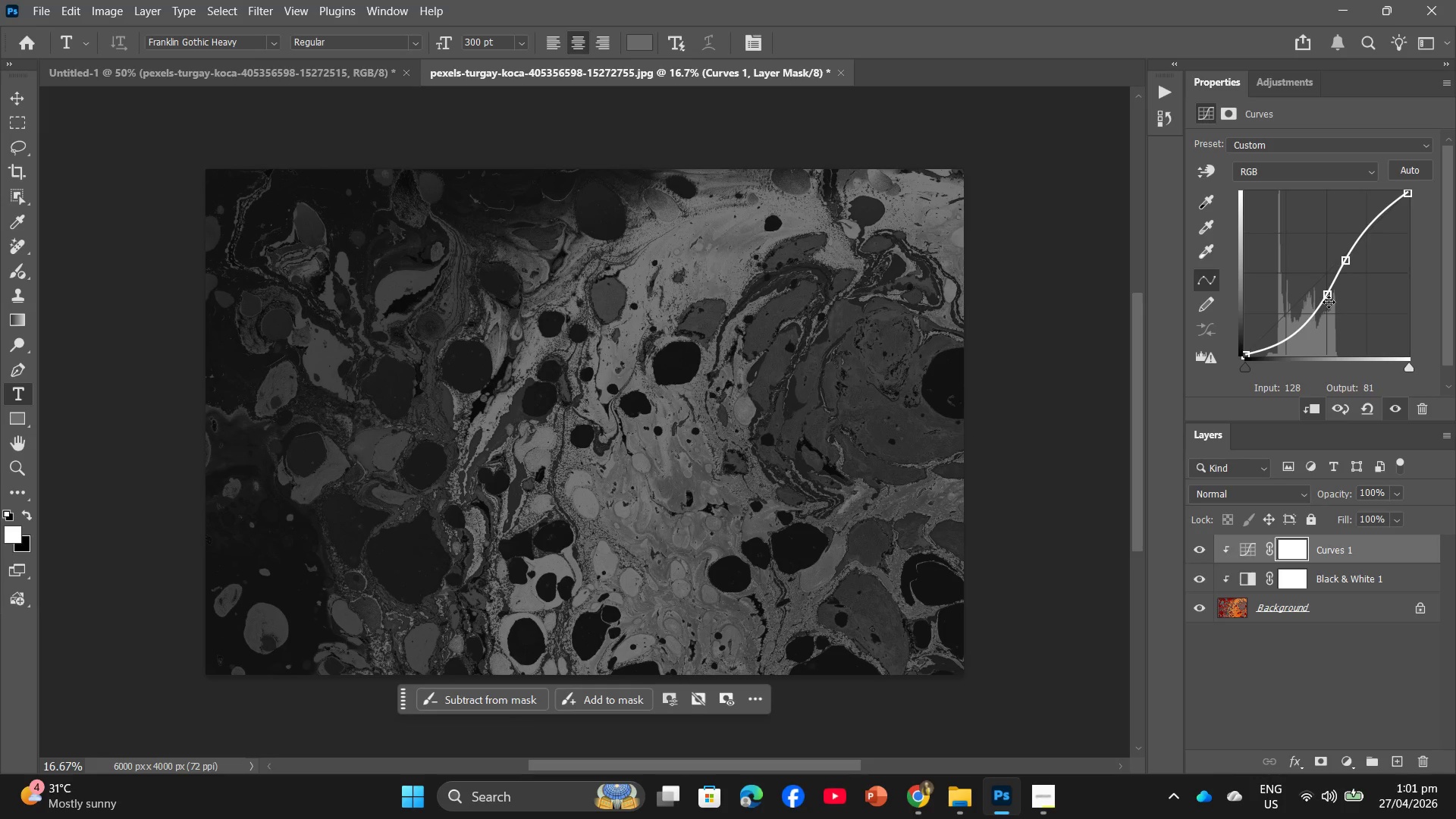 
left_click([1329, 295])
 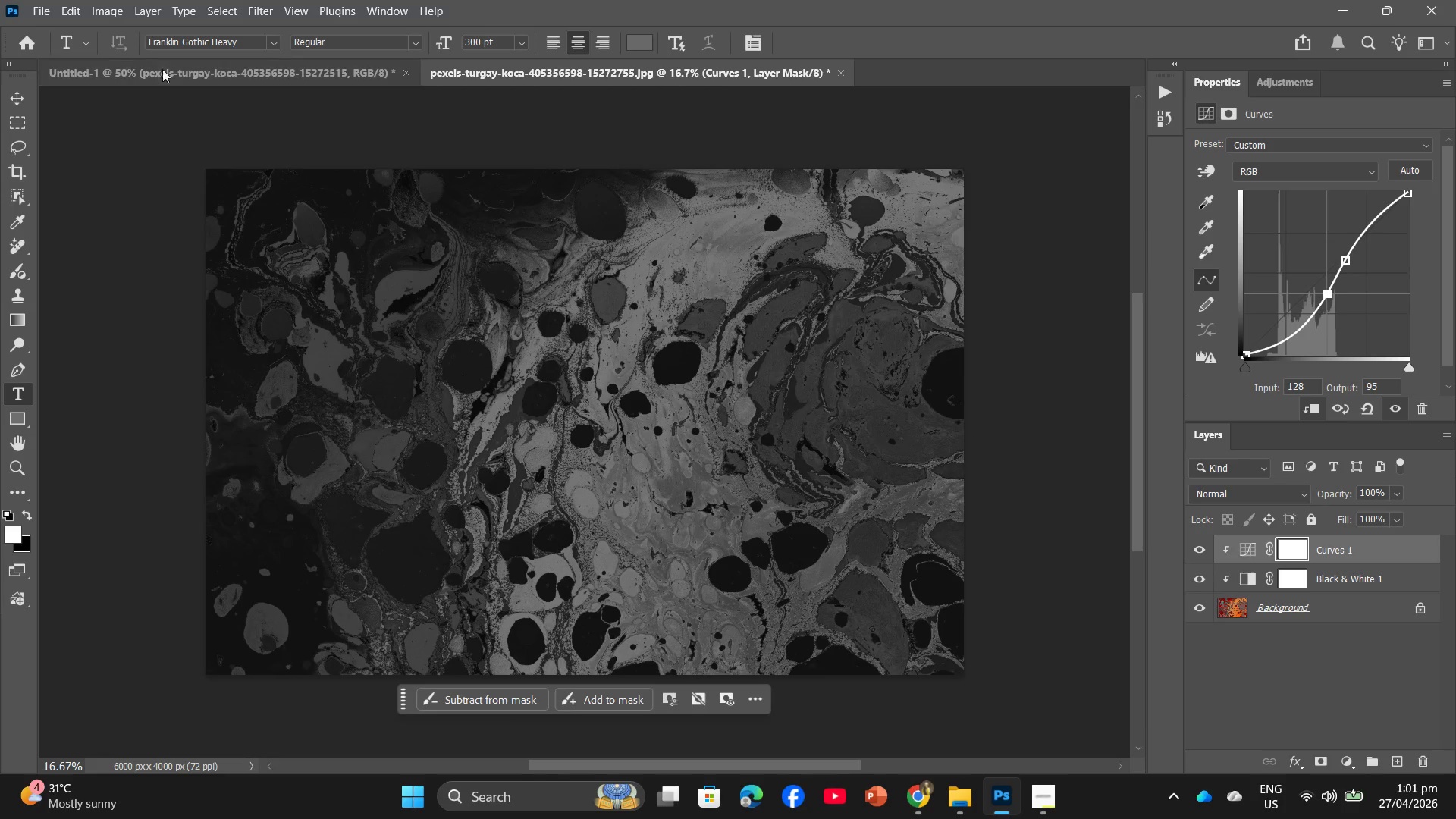 
left_click_drag(start_coordinate=[1401, 550], to_coordinate=[1427, 758])
 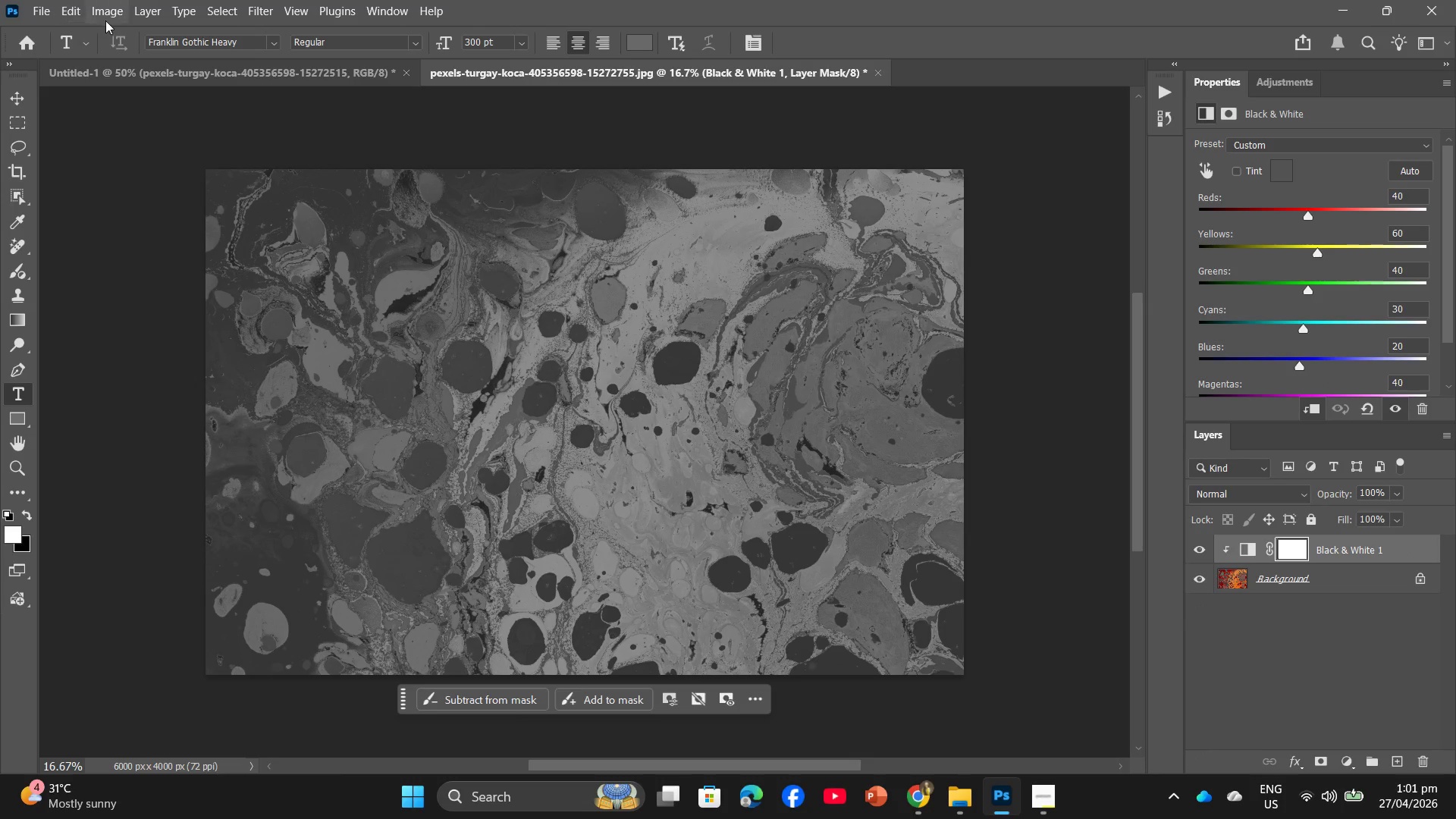 
left_click([142, 17])
 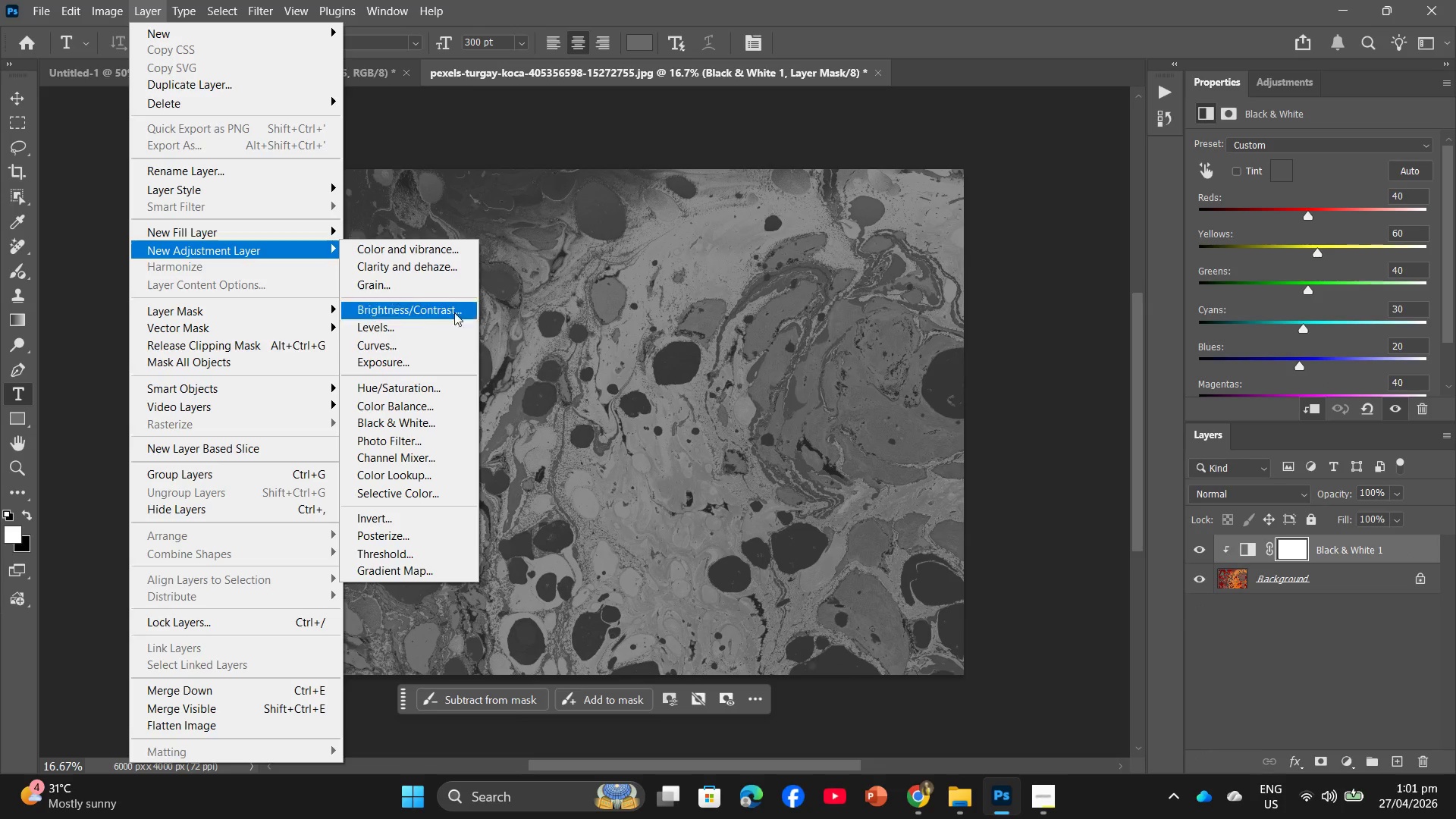 
left_click([407, 345])
 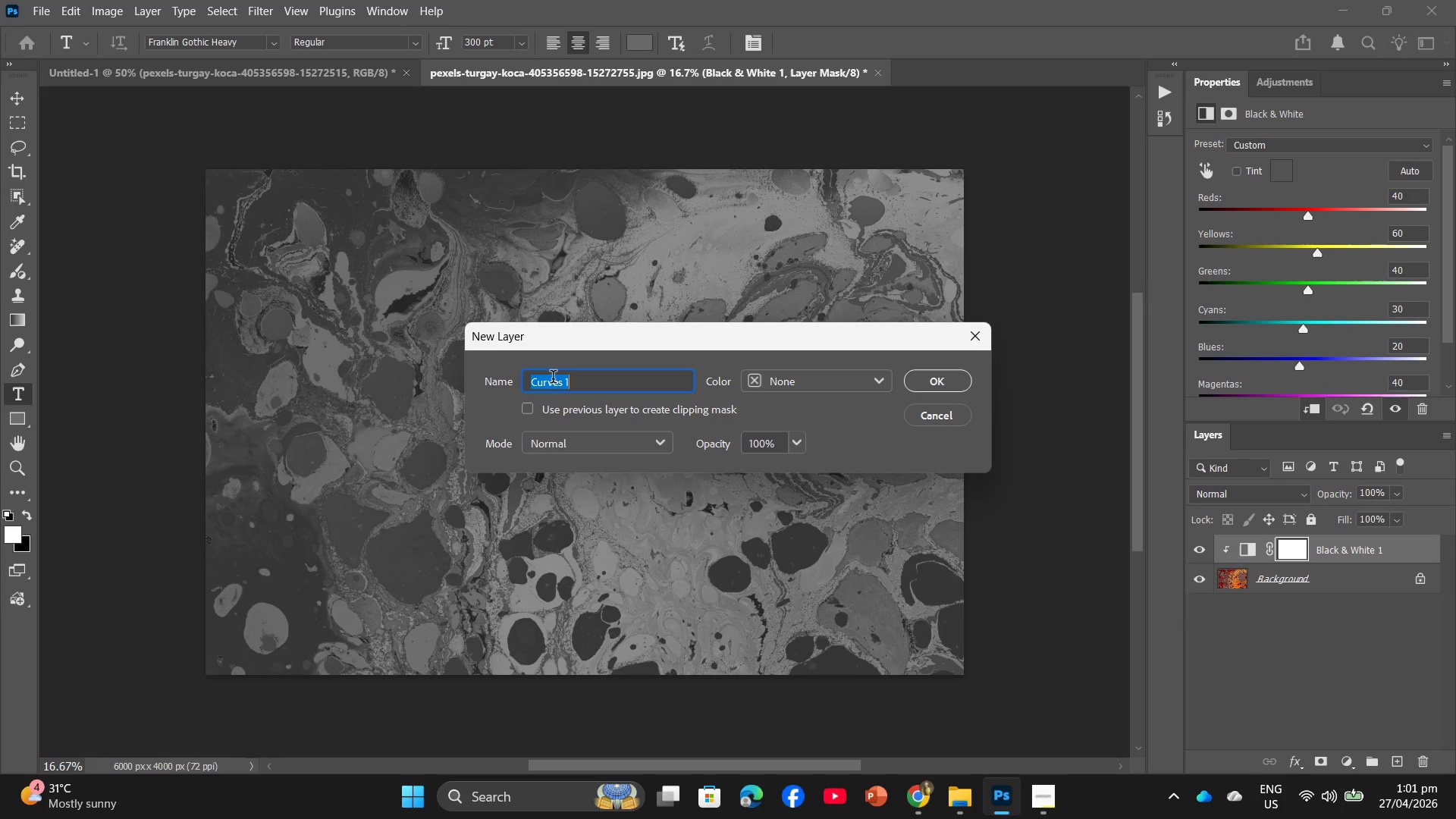 
left_click([529, 405])
 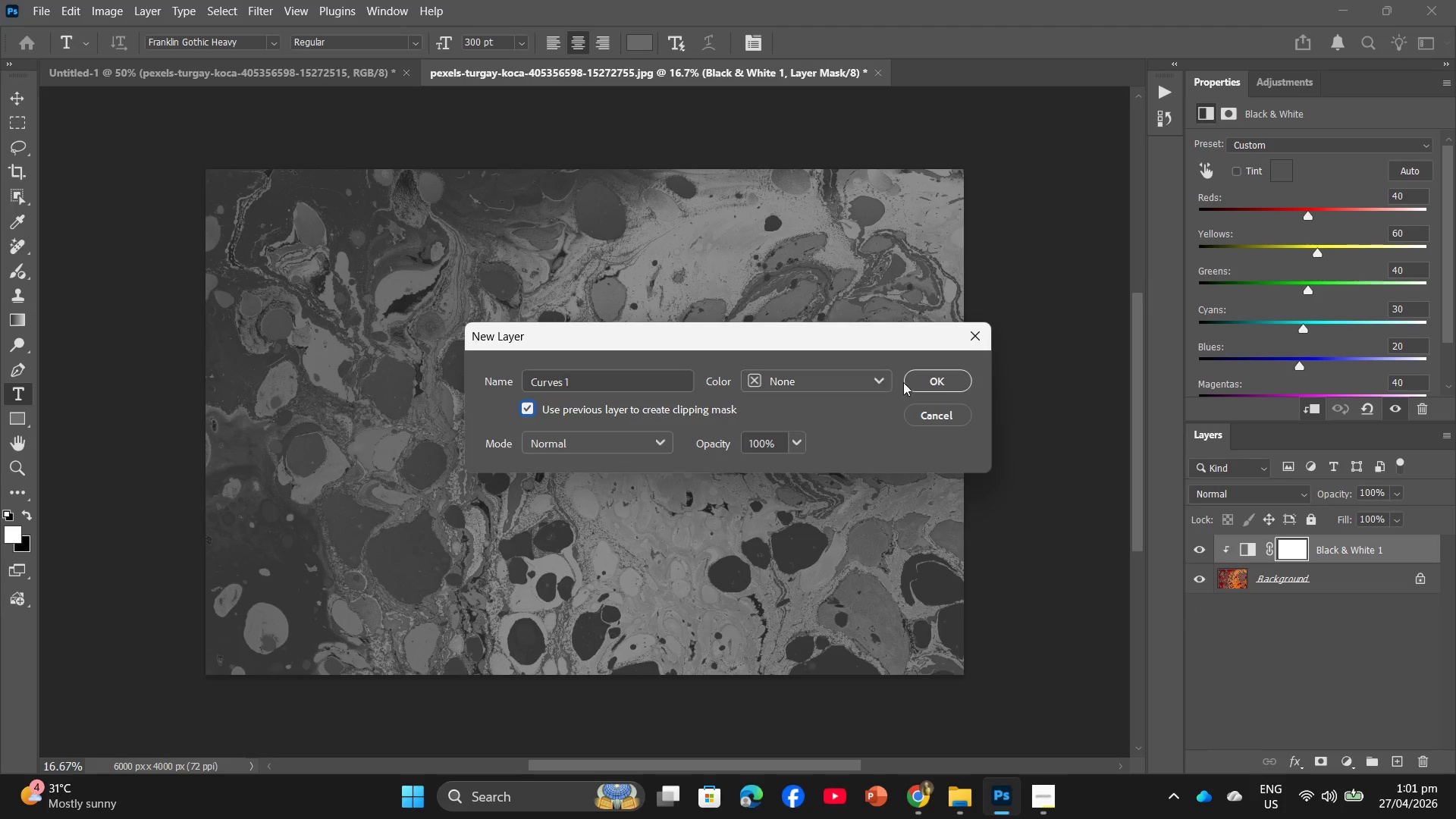 
left_click([949, 388])
 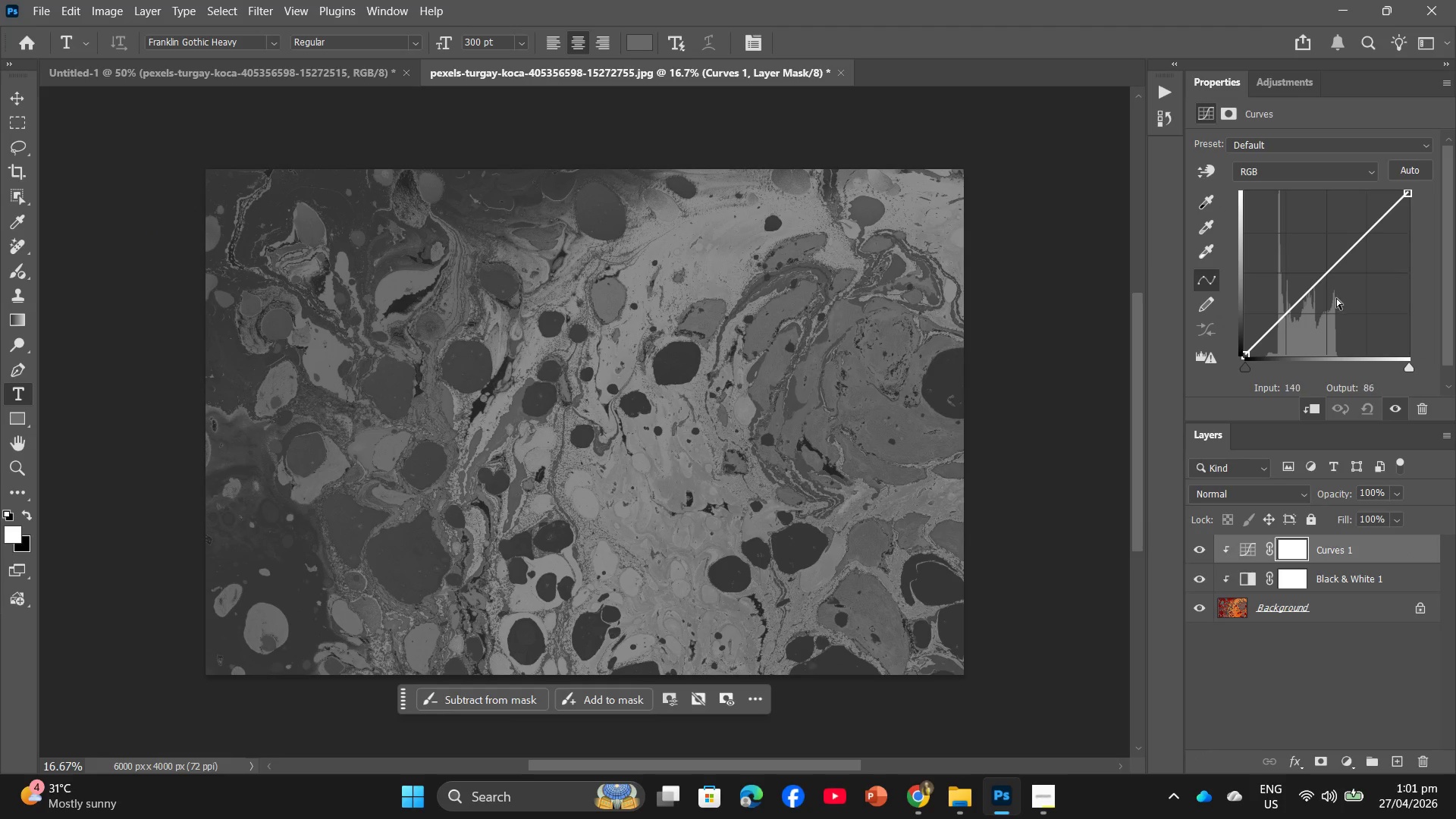 
left_click([1326, 290])
 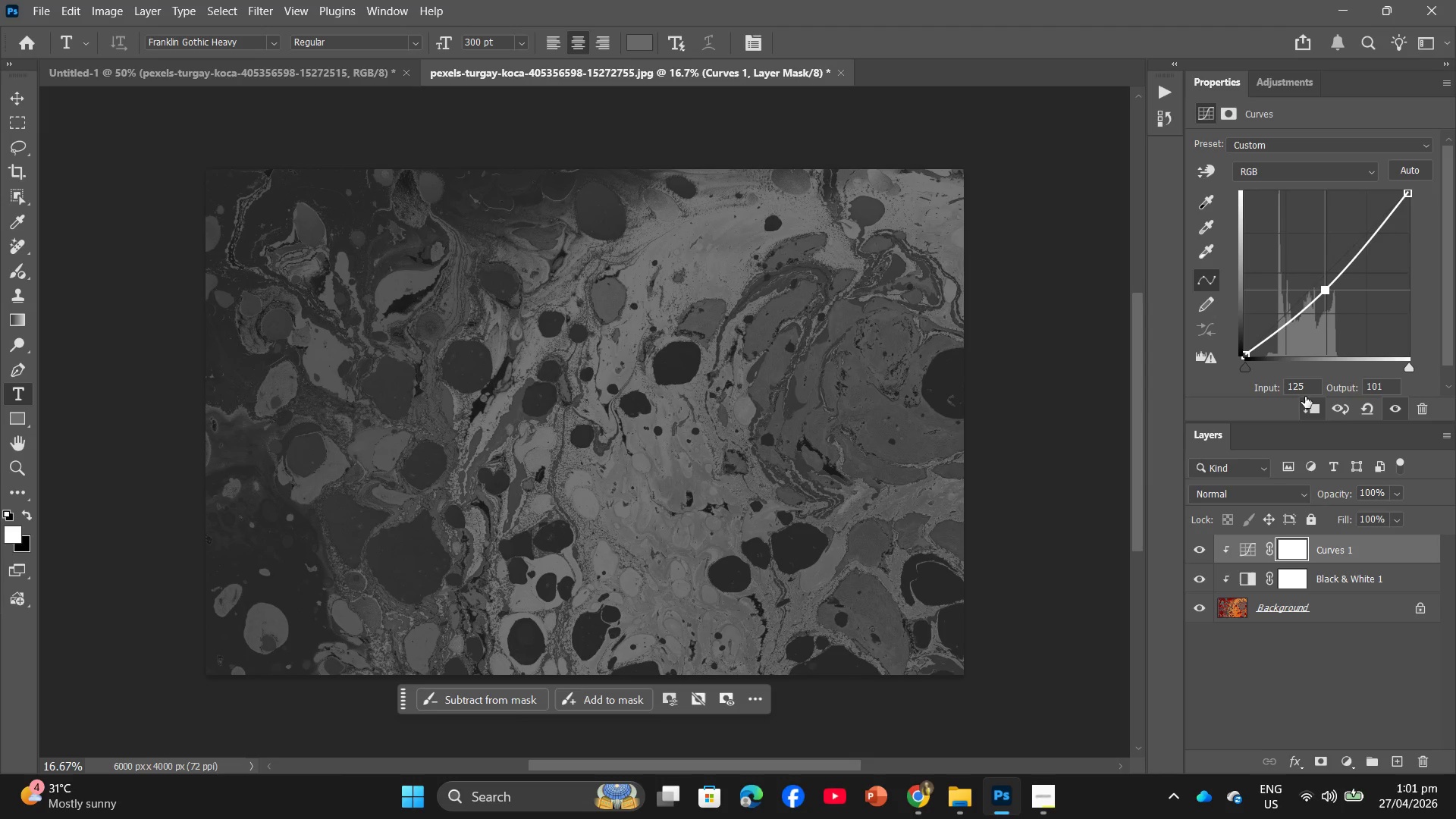 
left_click([1311, 379])
 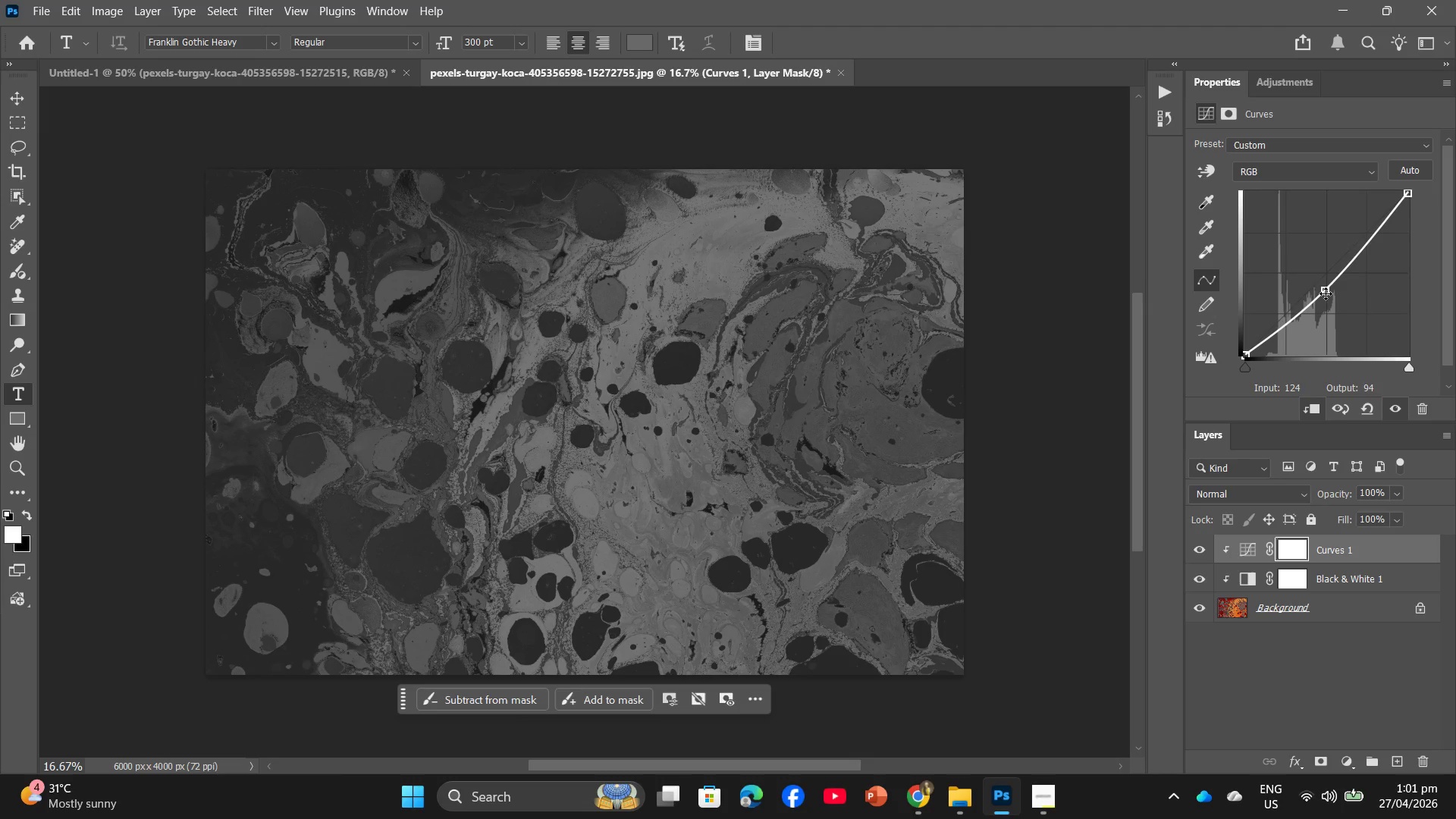 
left_click([1326, 293])
 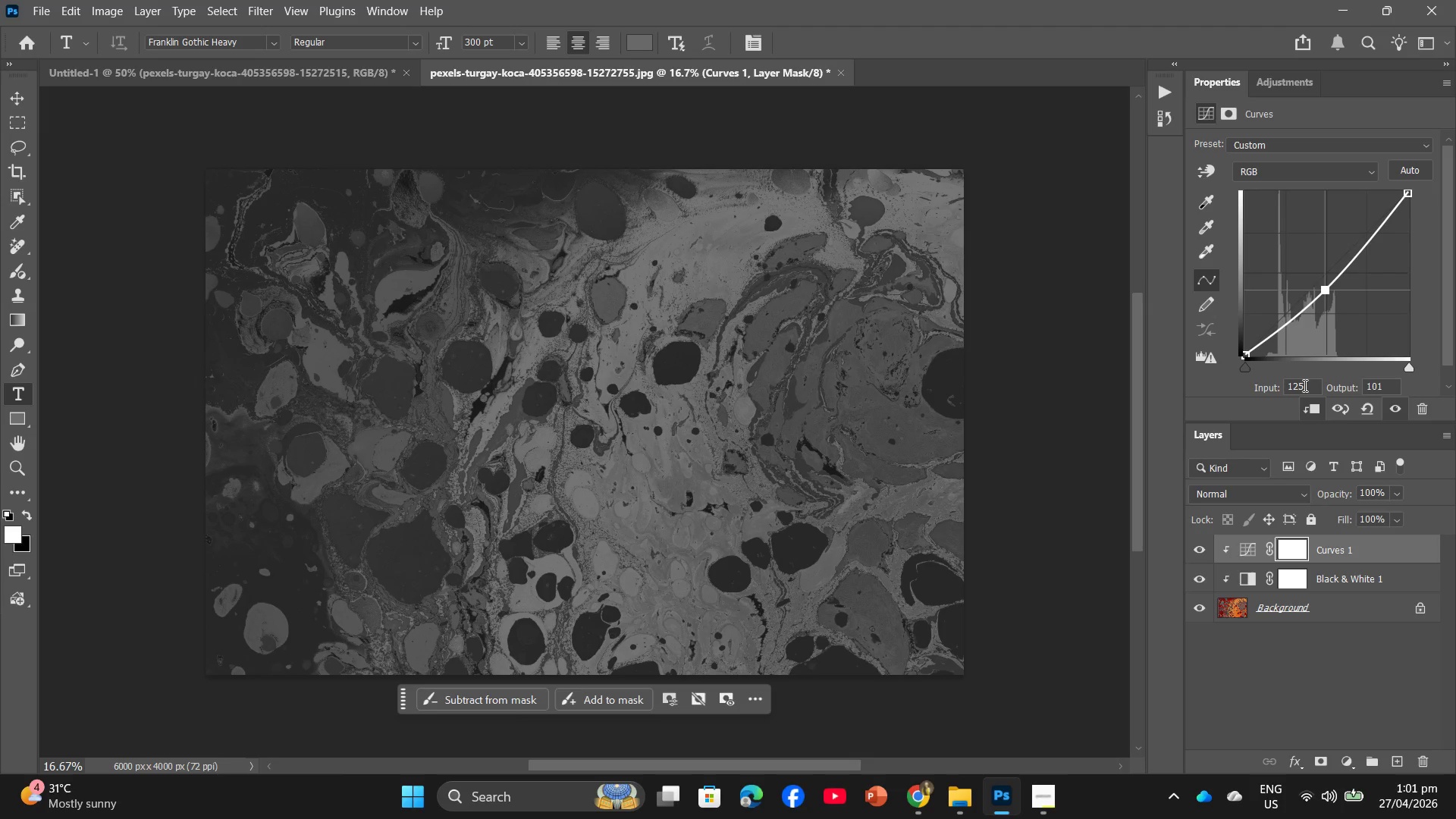 
left_click([1304, 385])
 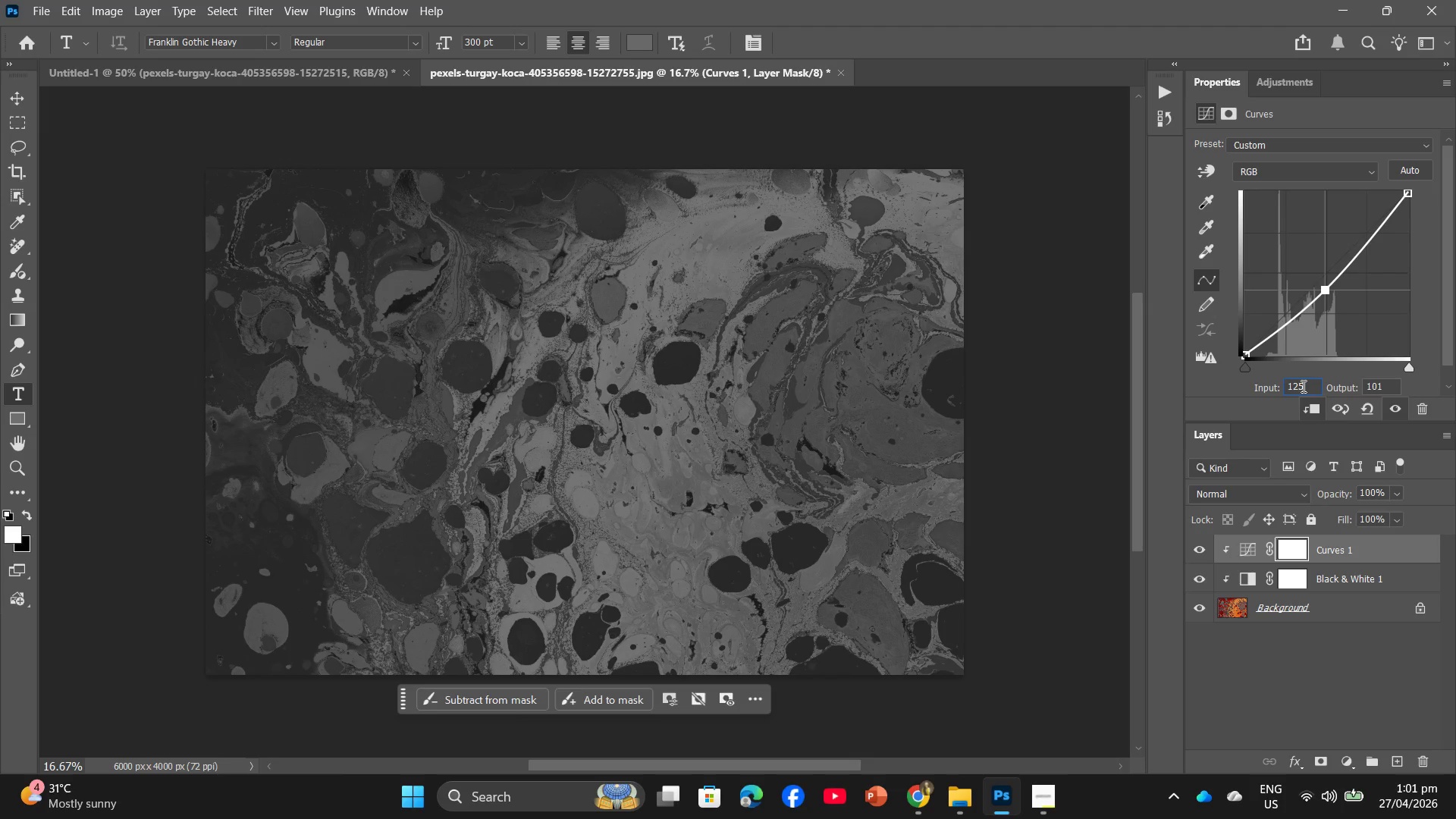 
key(Backspace)
 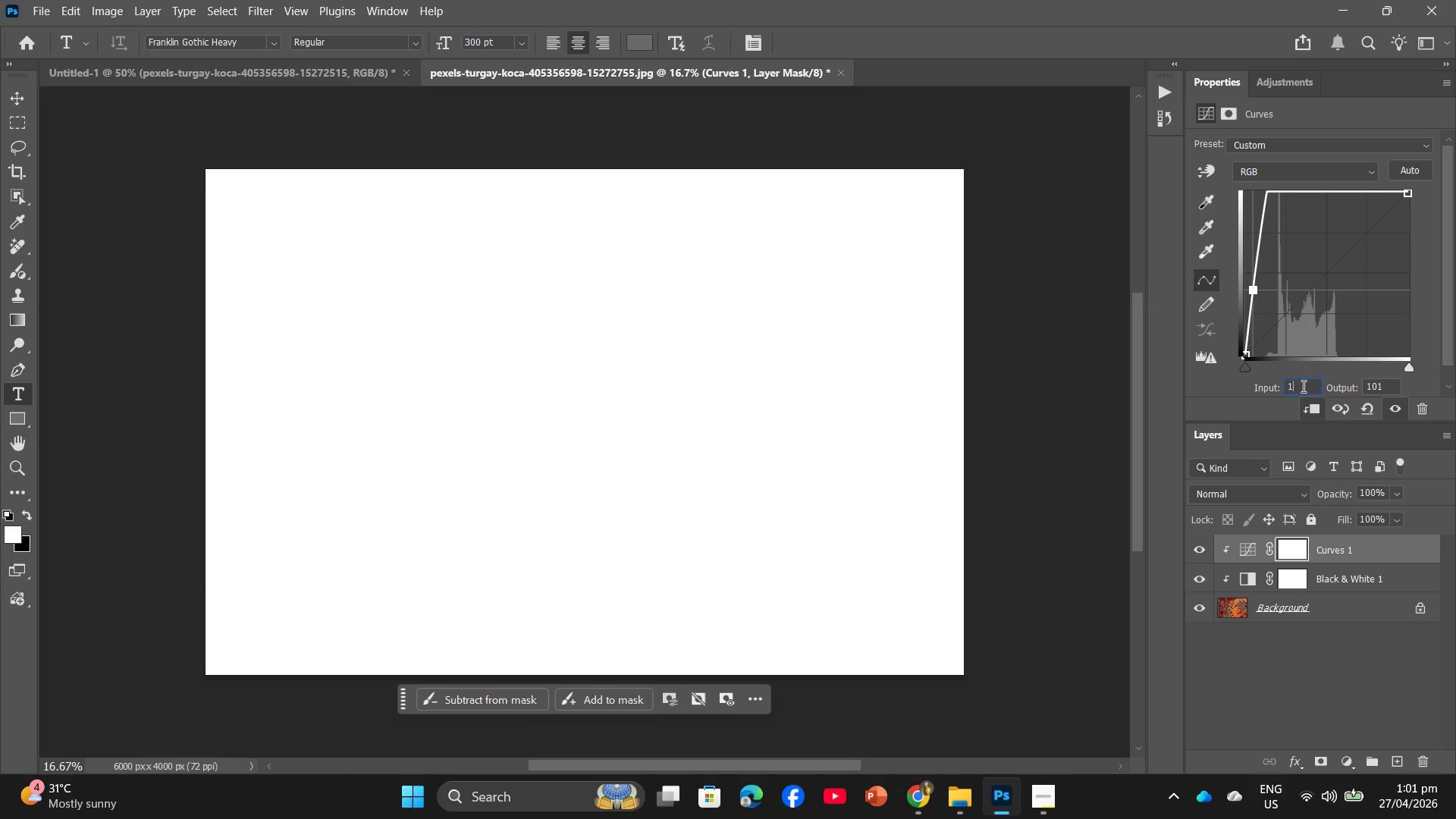 
key(Backspace)
 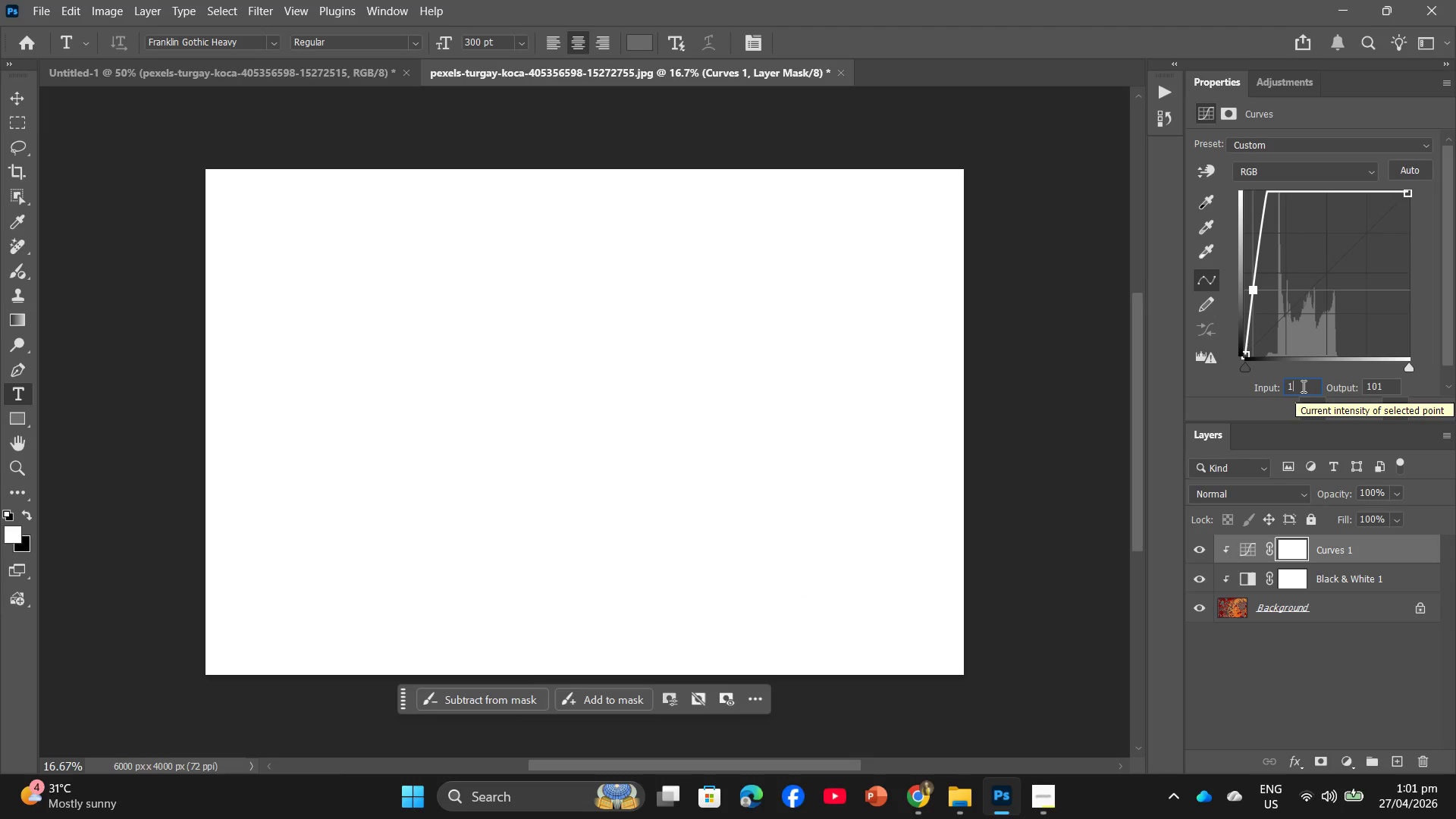 
hold_key(key=Numpad5, duration=0.31)
 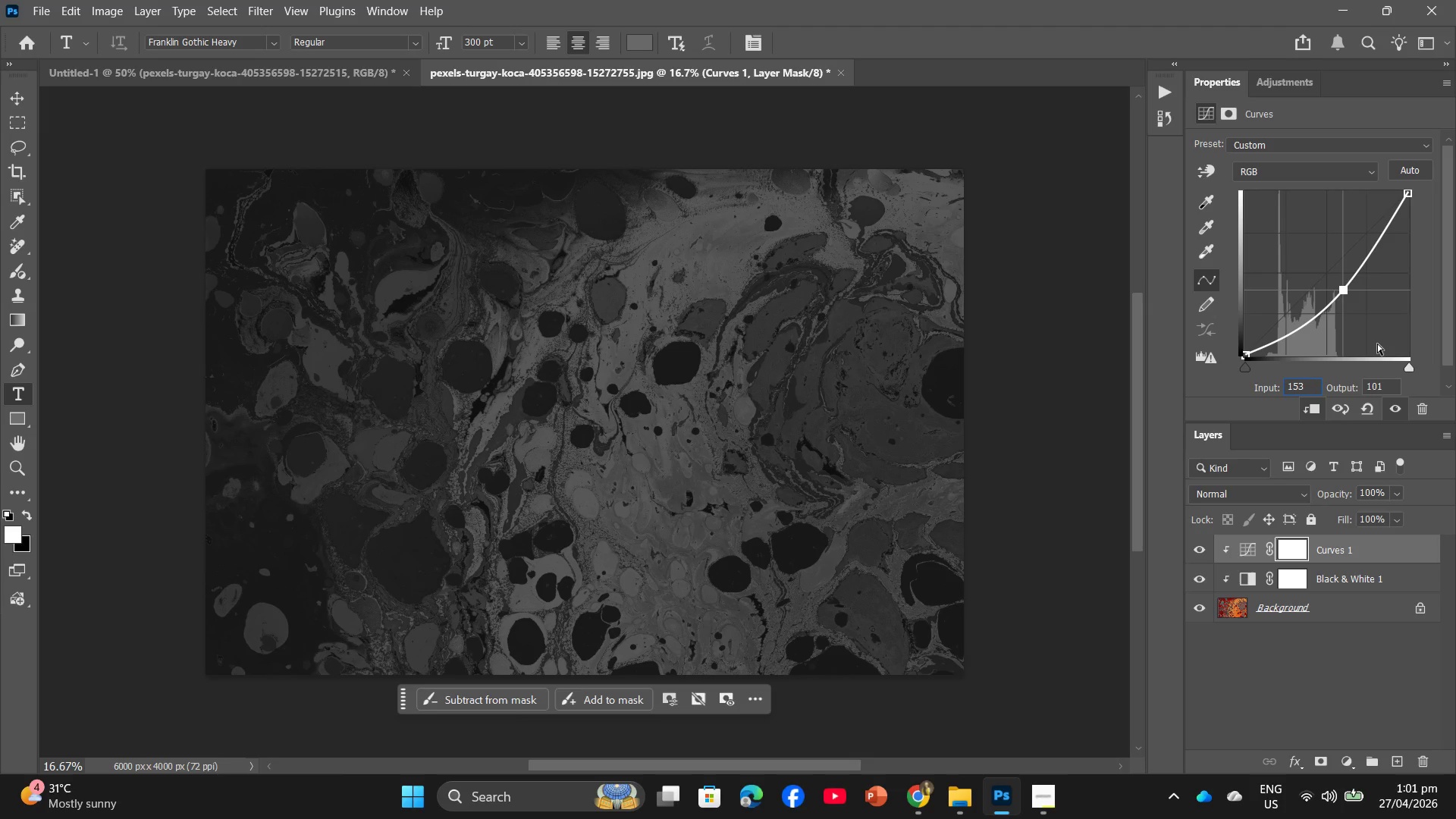 
key(Numpad3)
 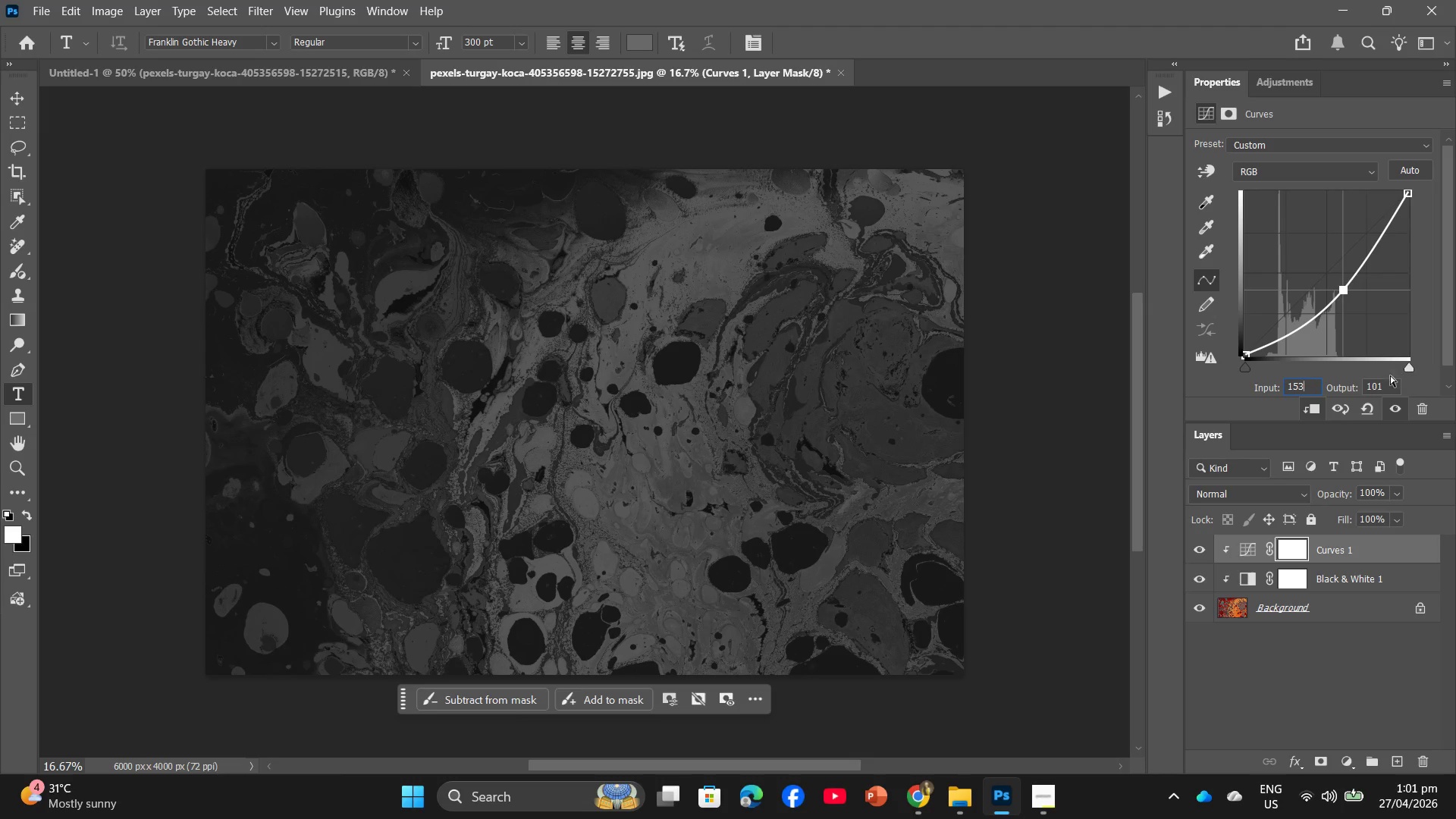 
left_click([1388, 385])
 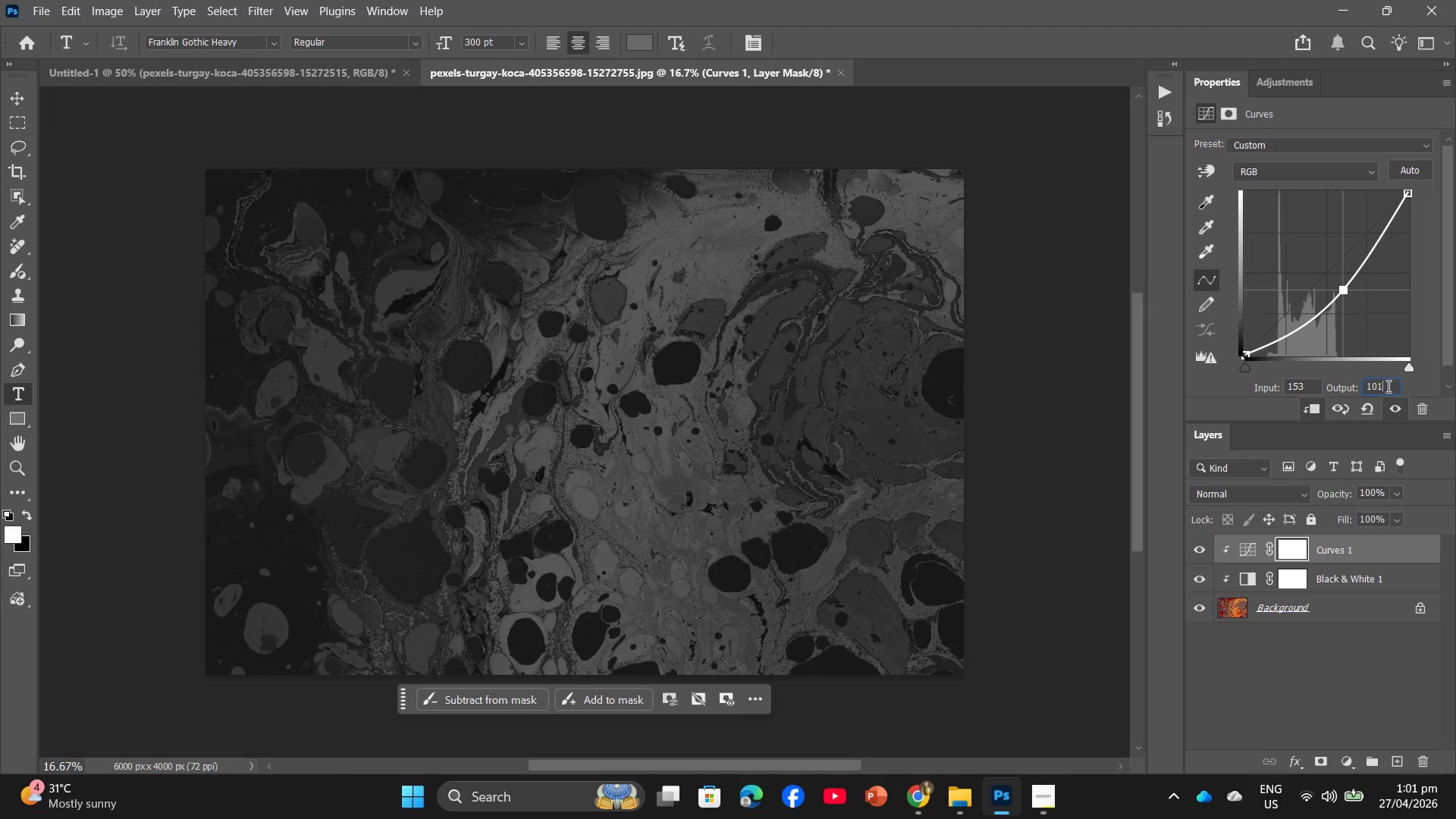 
key(Backspace)
 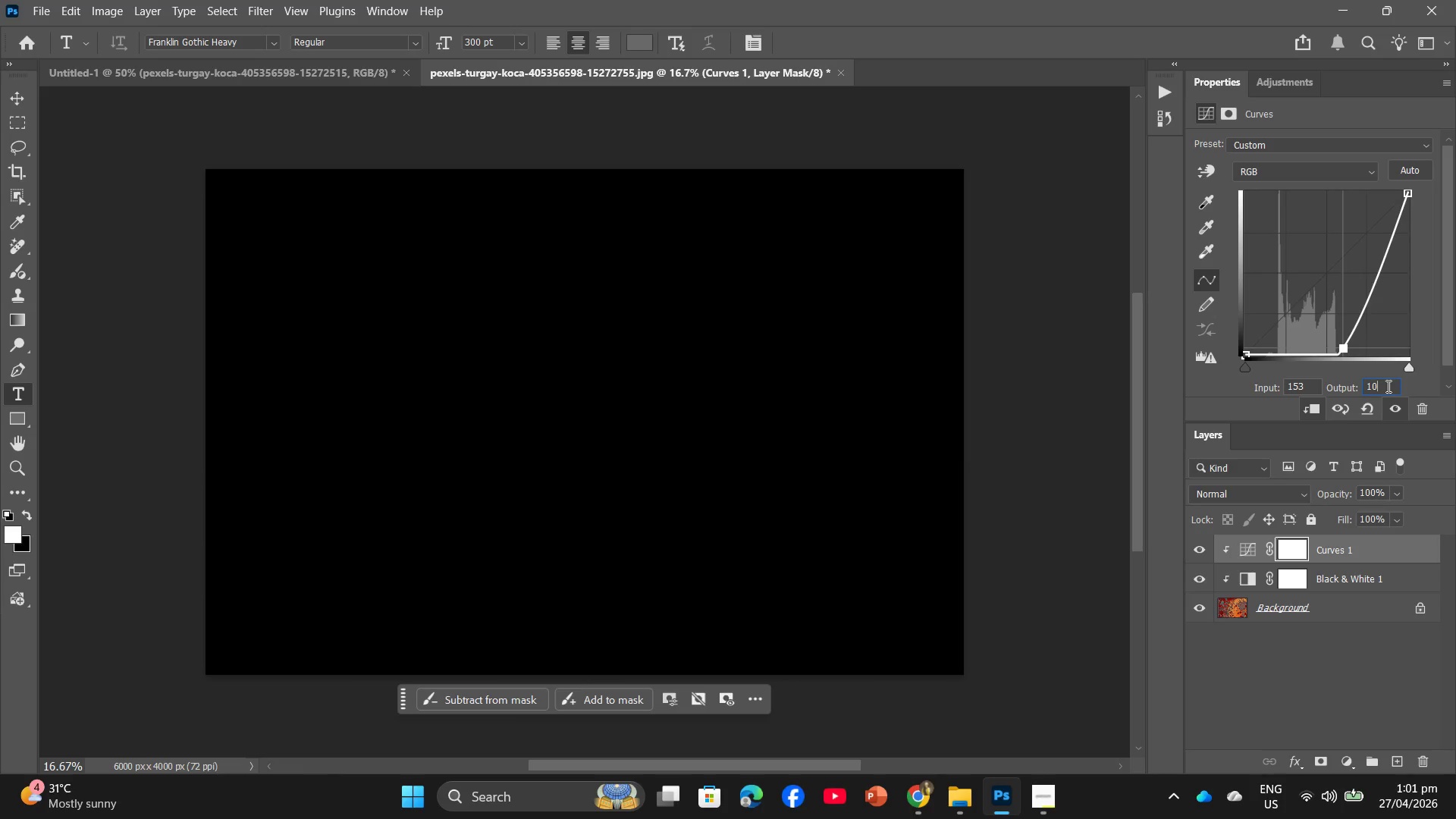 
key(Backspace)
 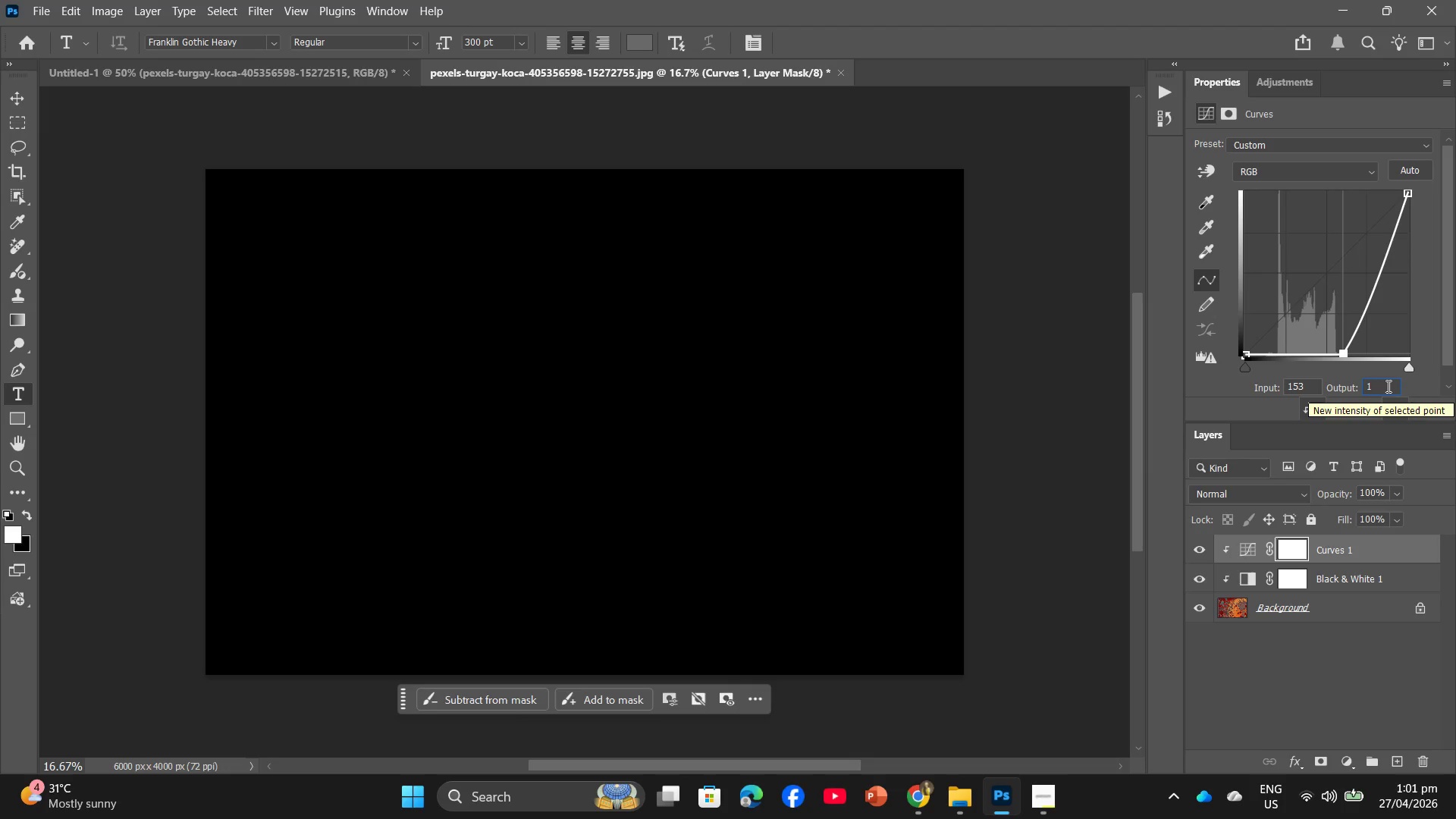 
key(Numpad4)
 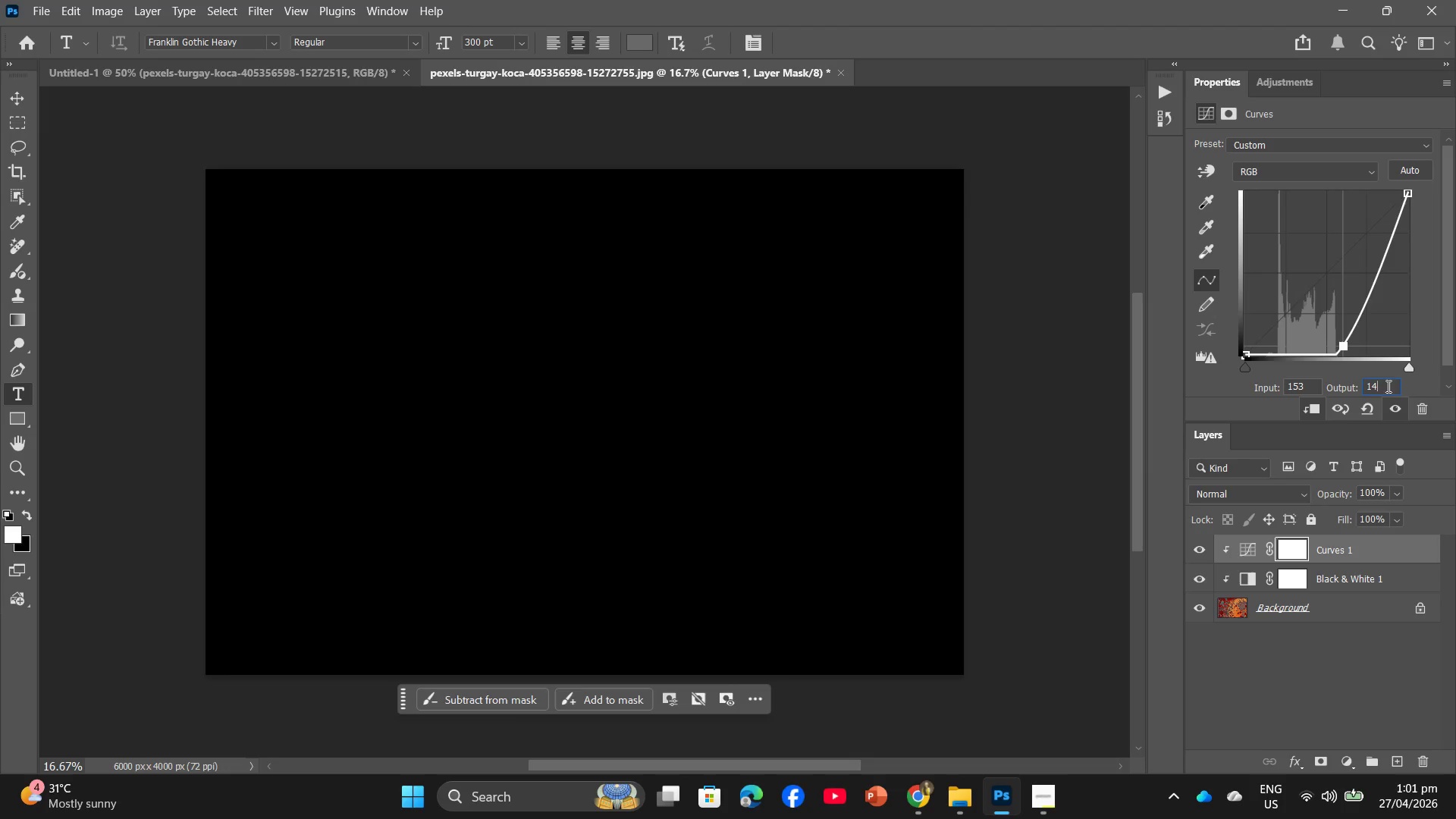 
key(Numpad8)
 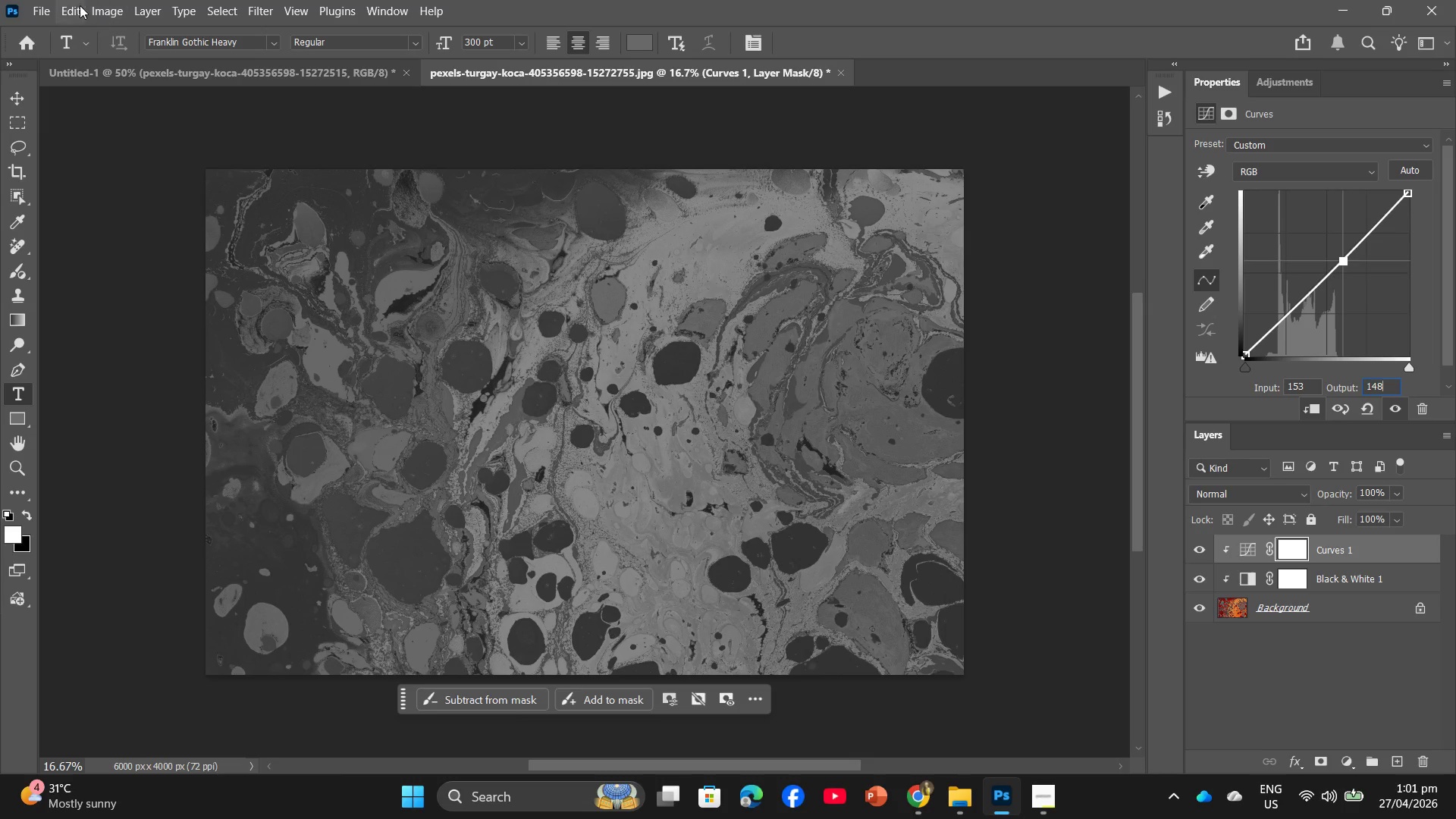 
left_click([136, 14])
 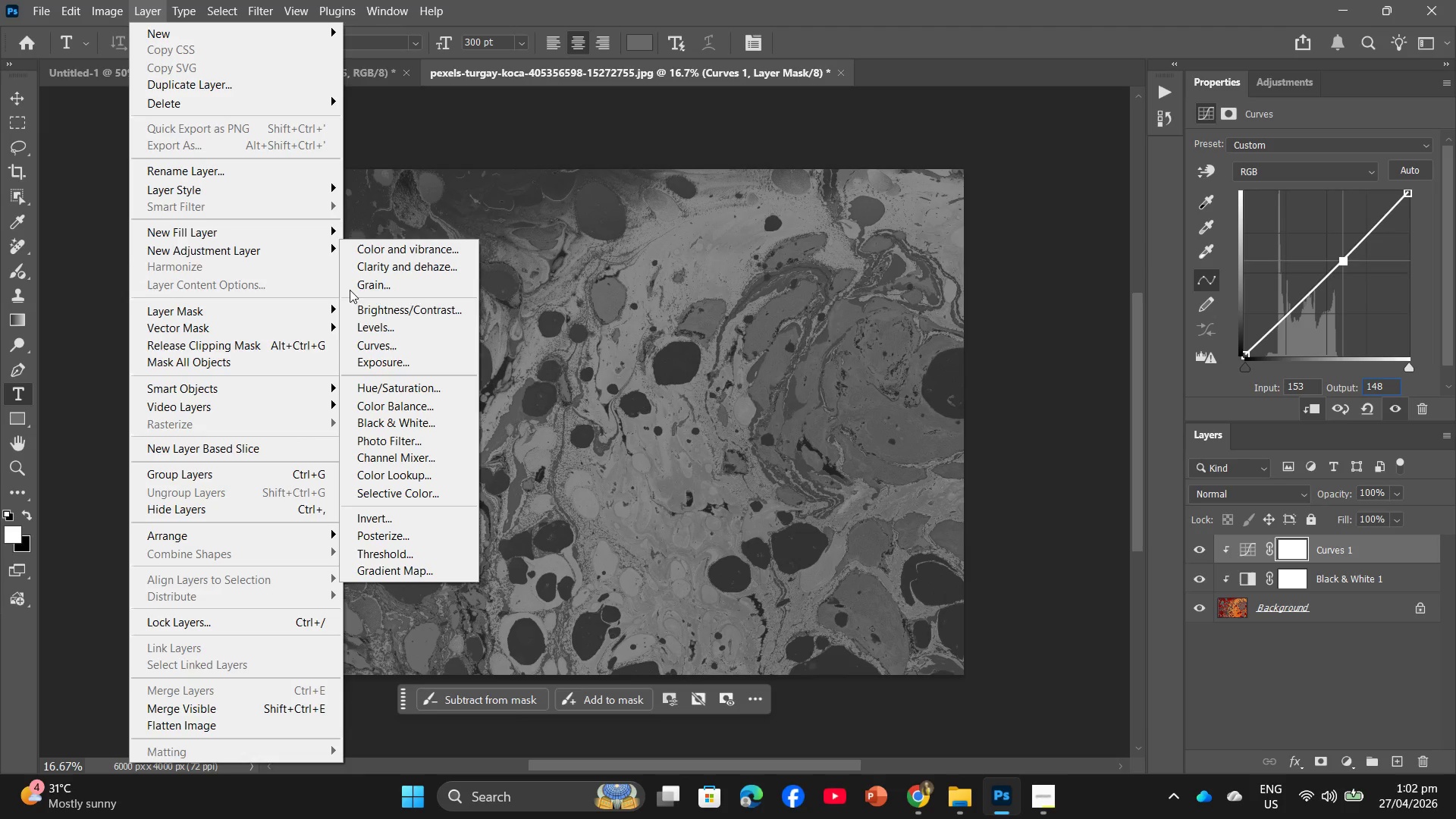 
left_click([397, 326])
 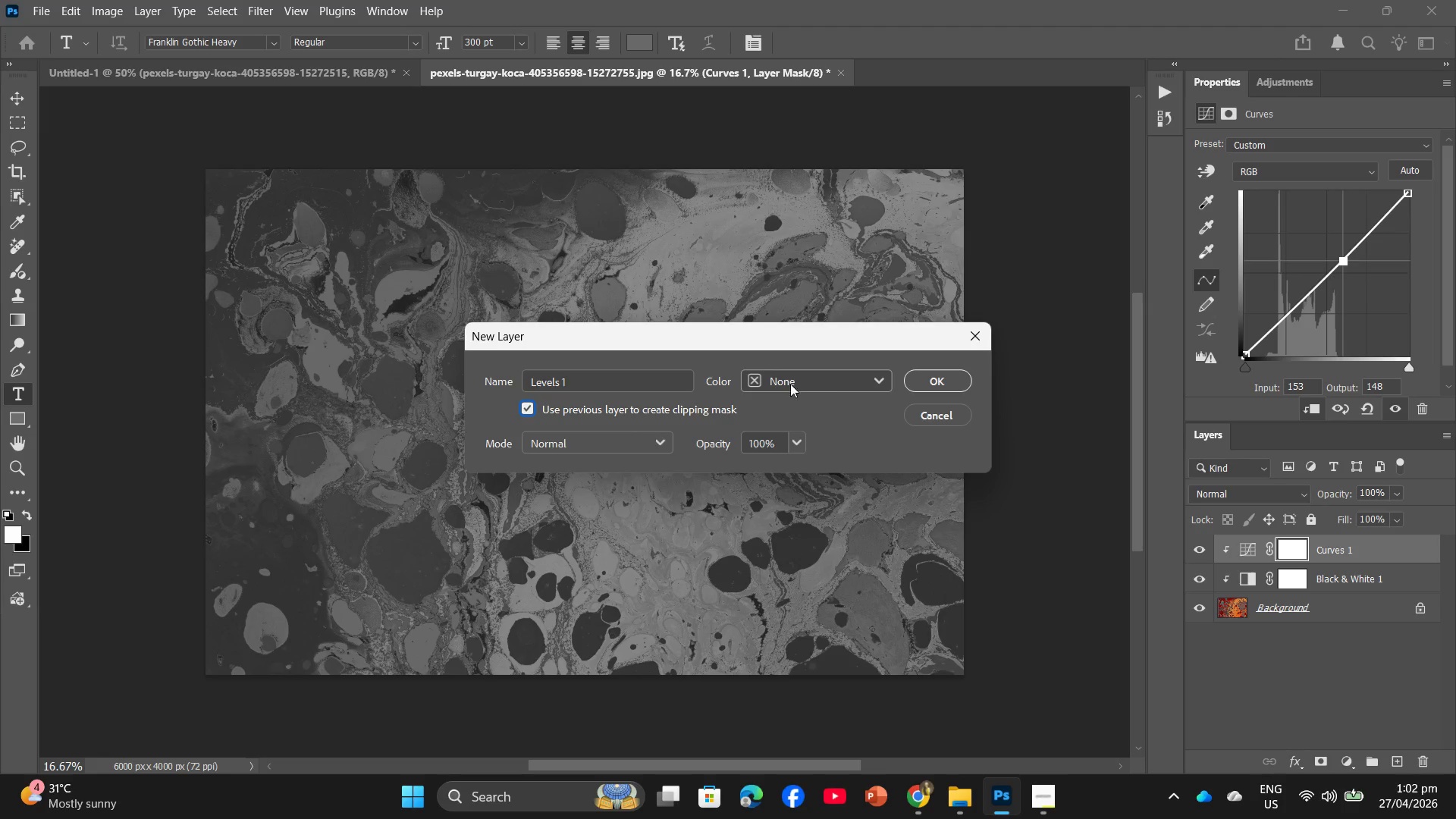 
left_click([934, 387])
 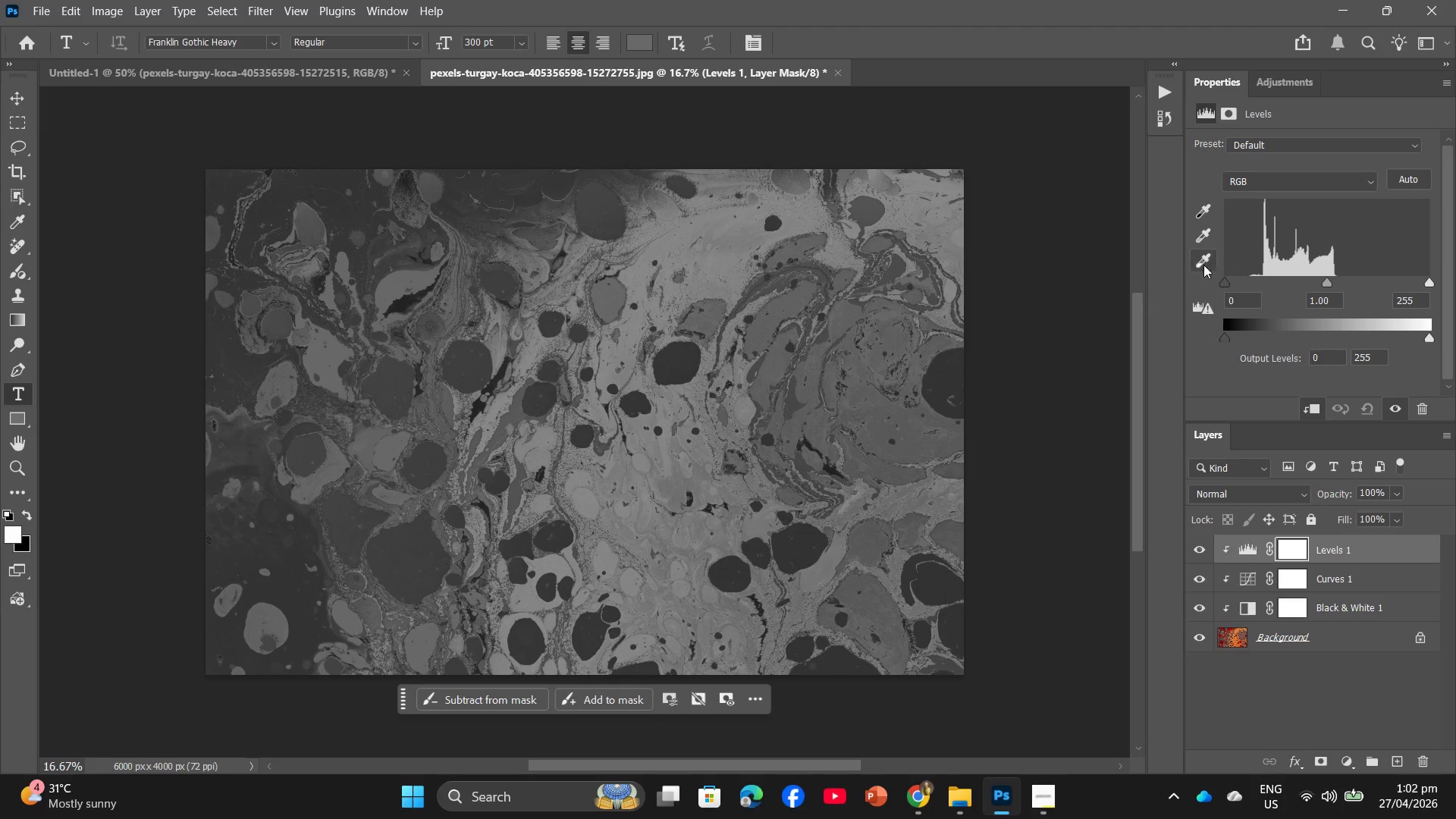 
left_click([1248, 301])
 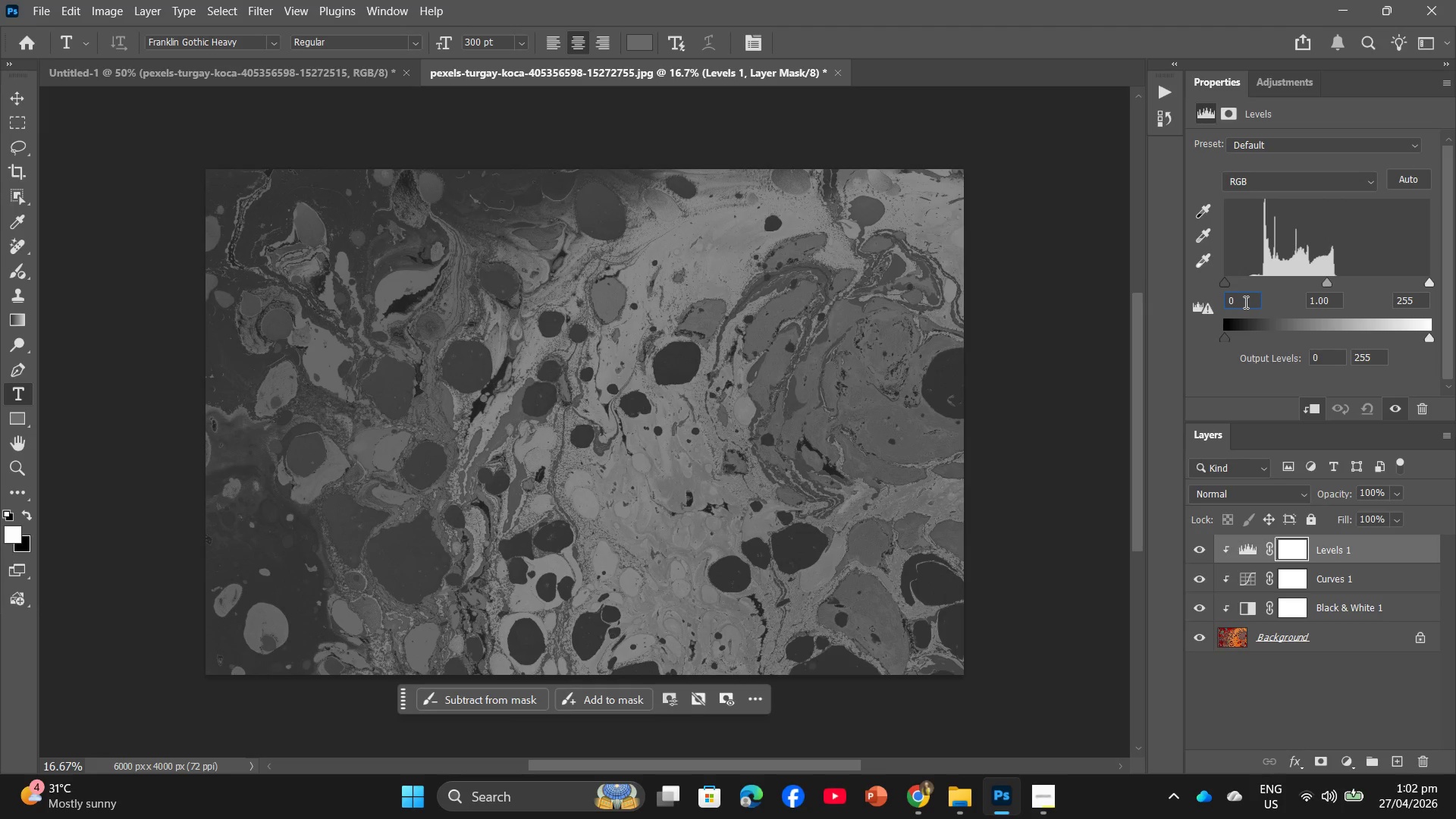 
key(Backspace)
 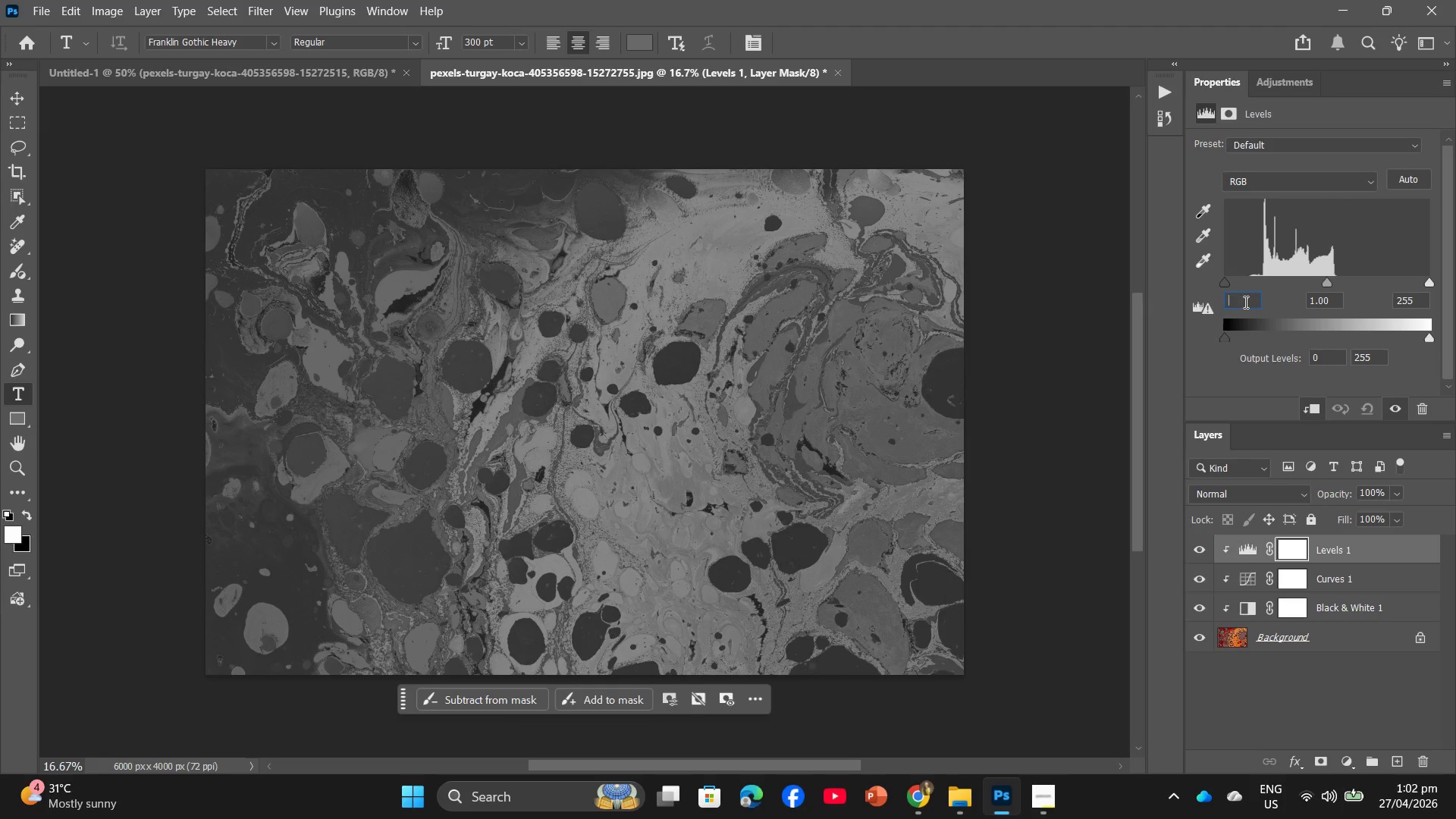 
key(Numpad1)
 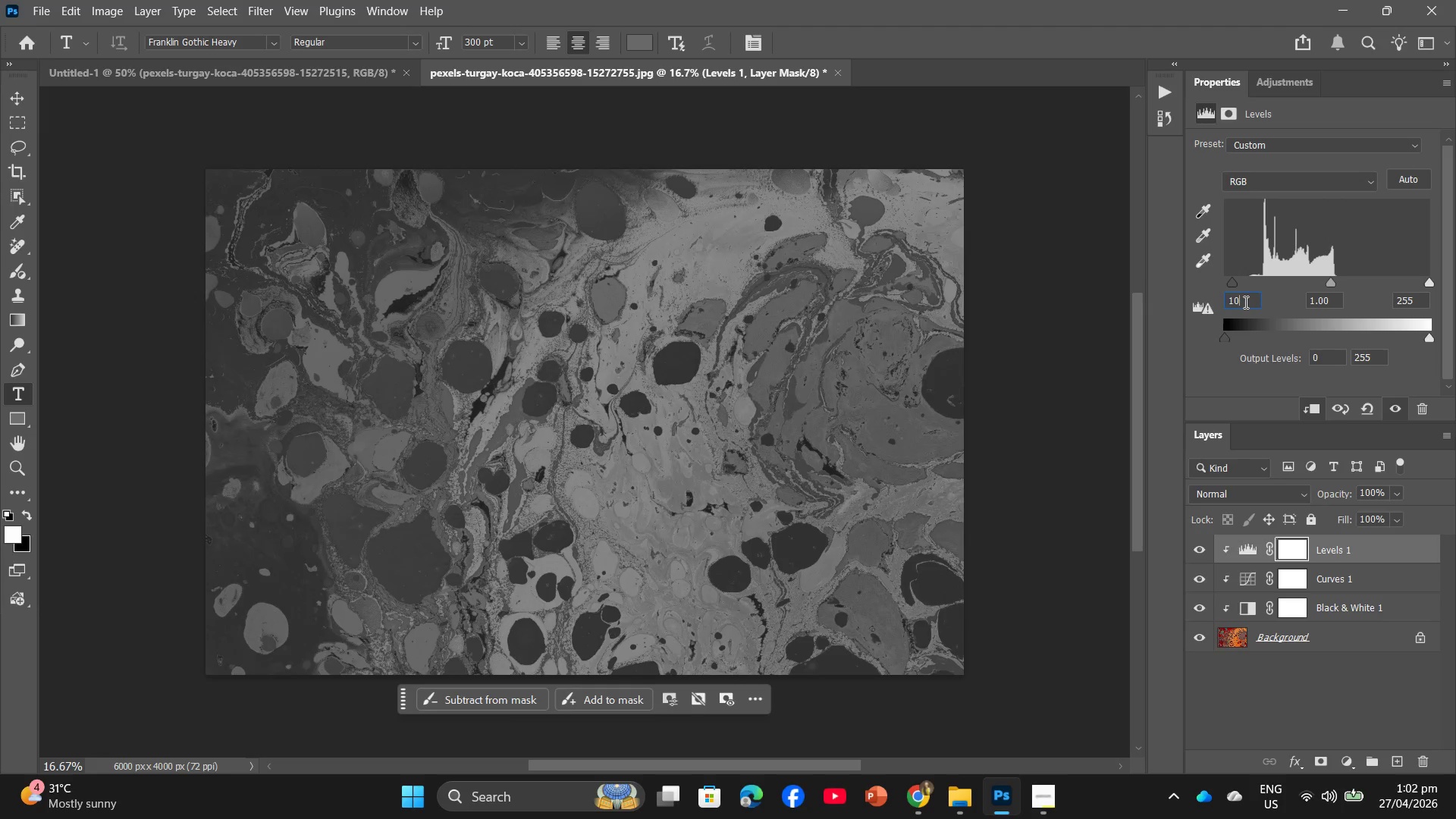 
key(Numpad0)
 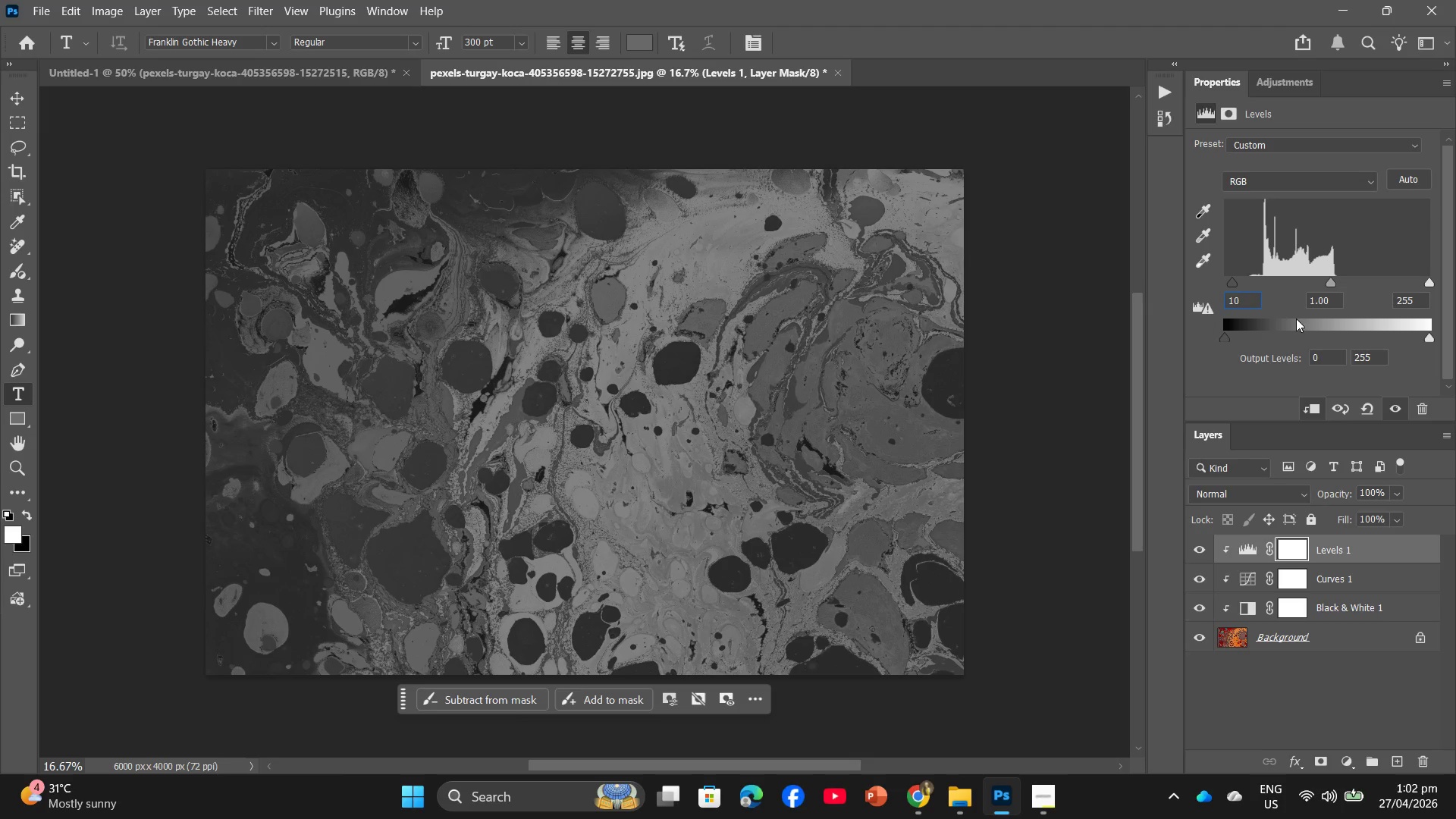 
left_click_drag(start_coordinate=[1335, 306], to_coordinate=[1310, 305])
 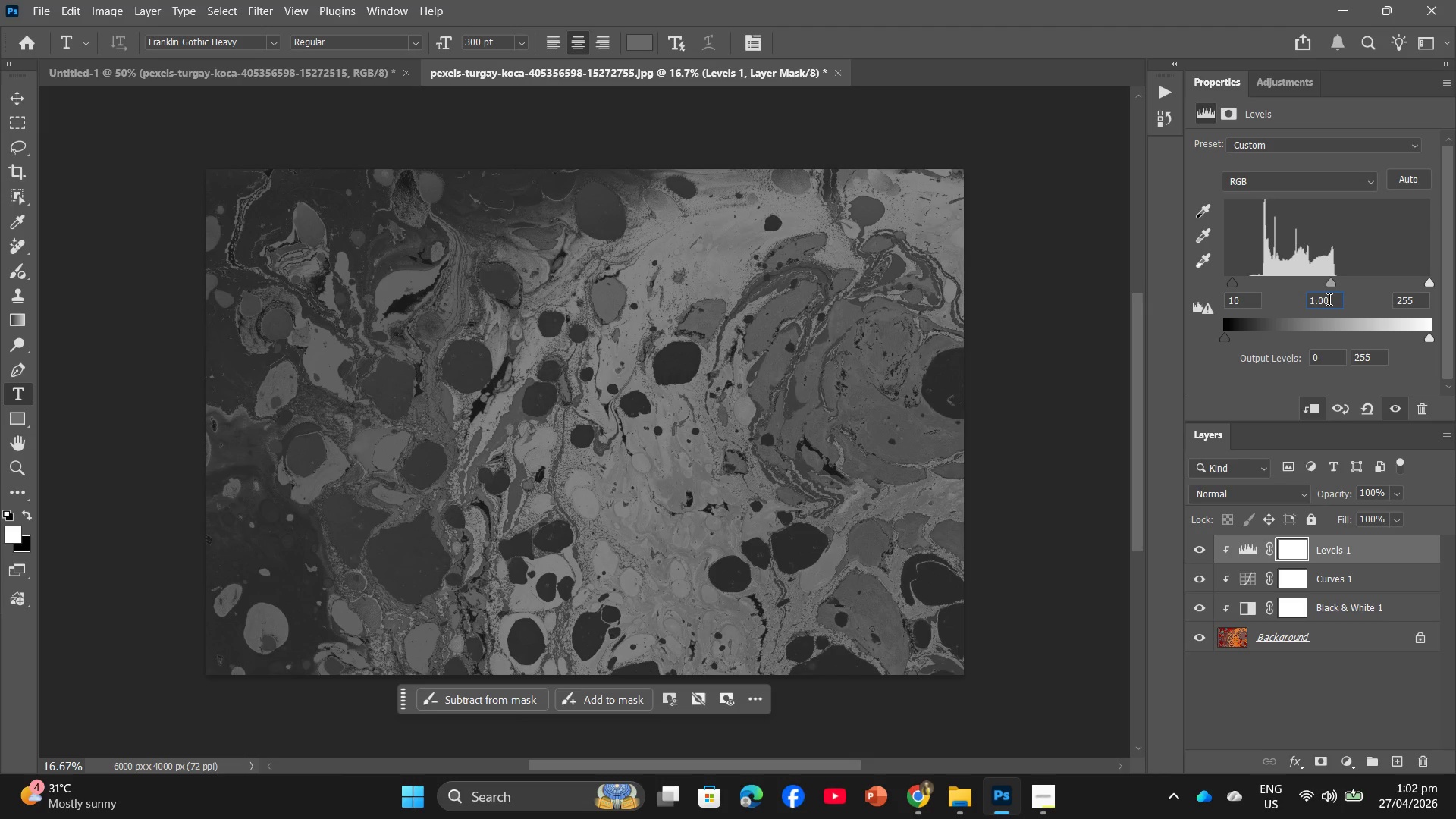 
left_click_drag(start_coordinate=[1328, 299], to_coordinate=[1286, 296])
 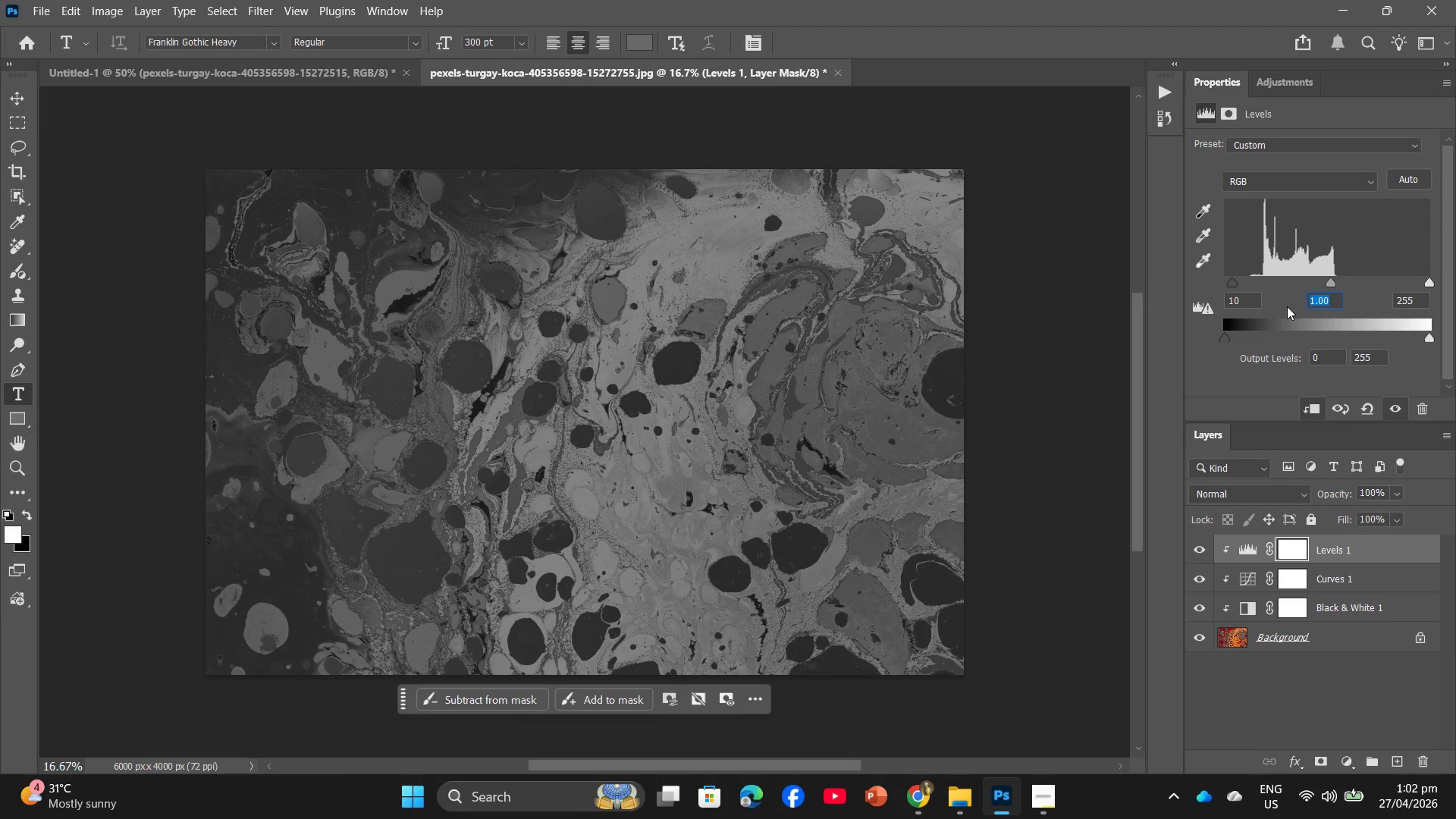 
key(Numpad0)
 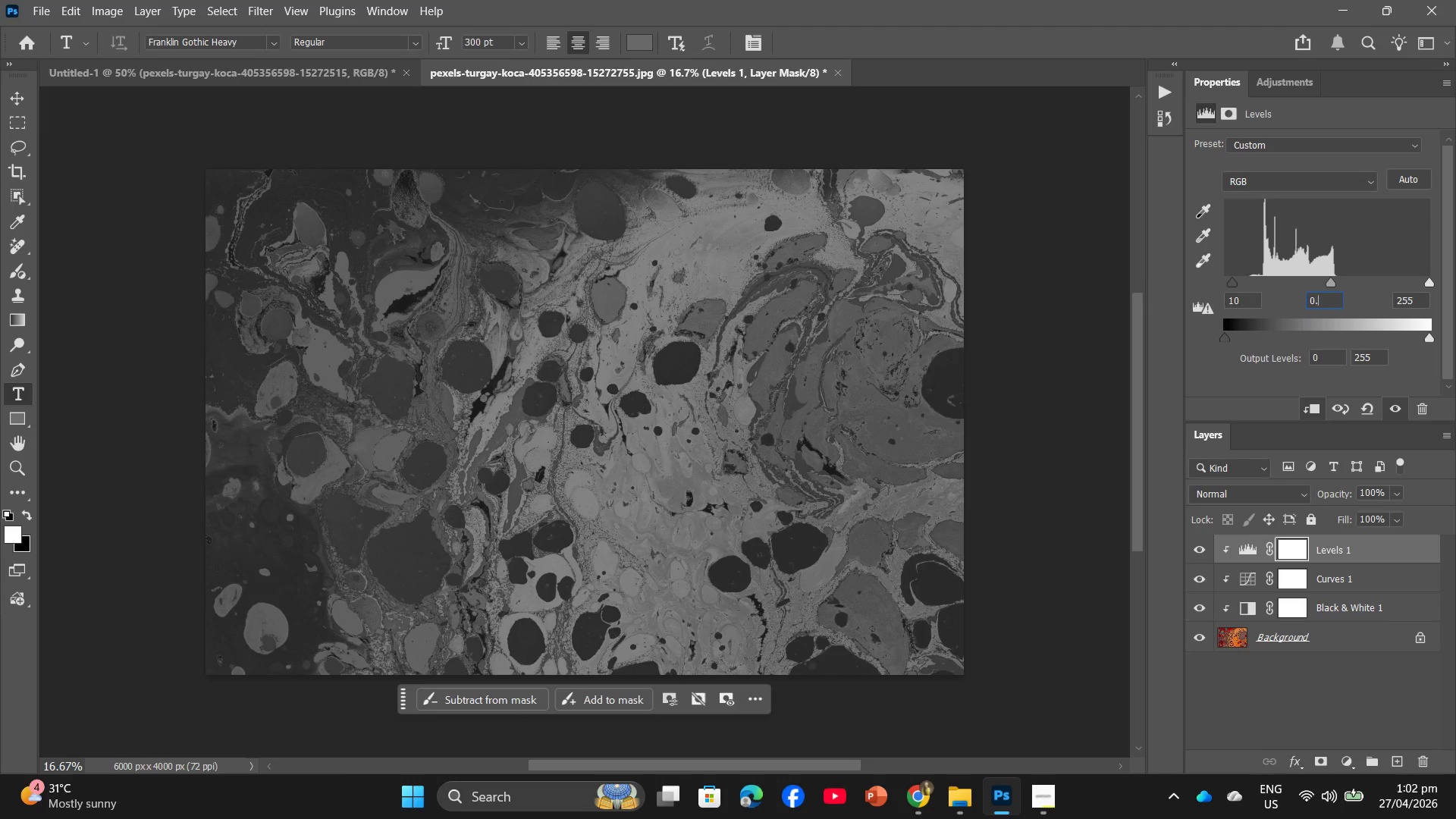 
key(NumpadDecimal)
 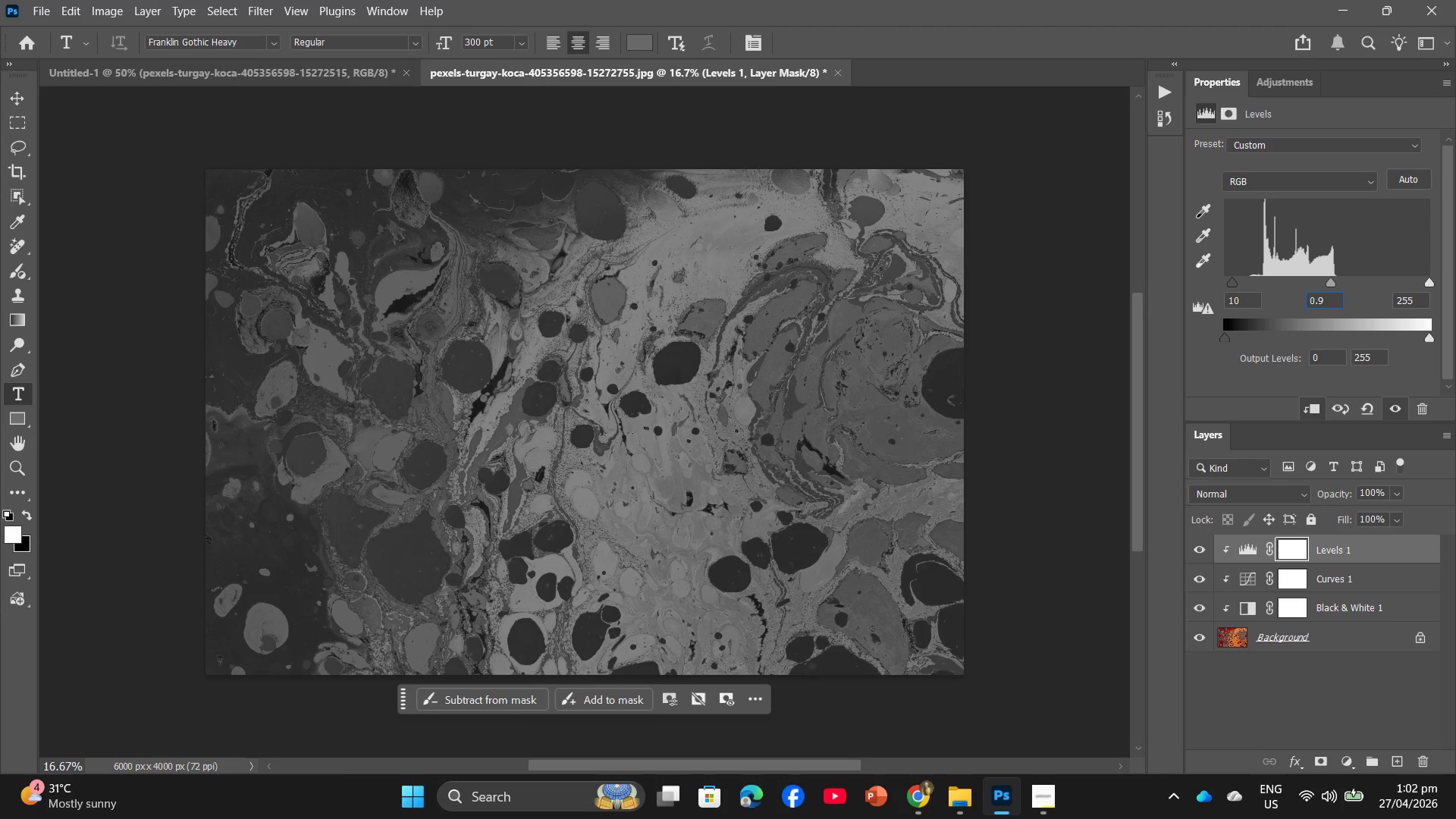 
key(Numpad9)
 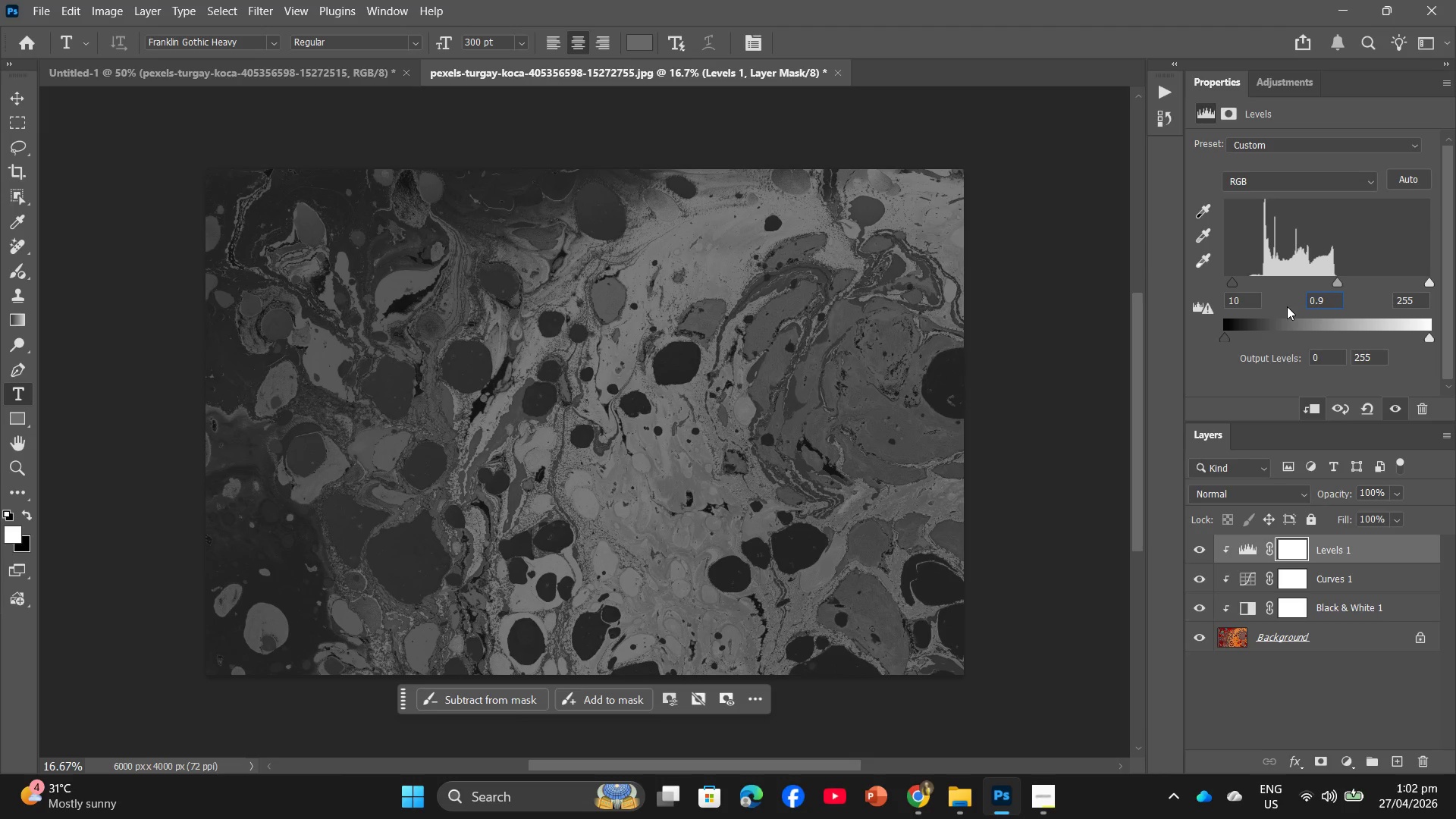 
key(Enter)
 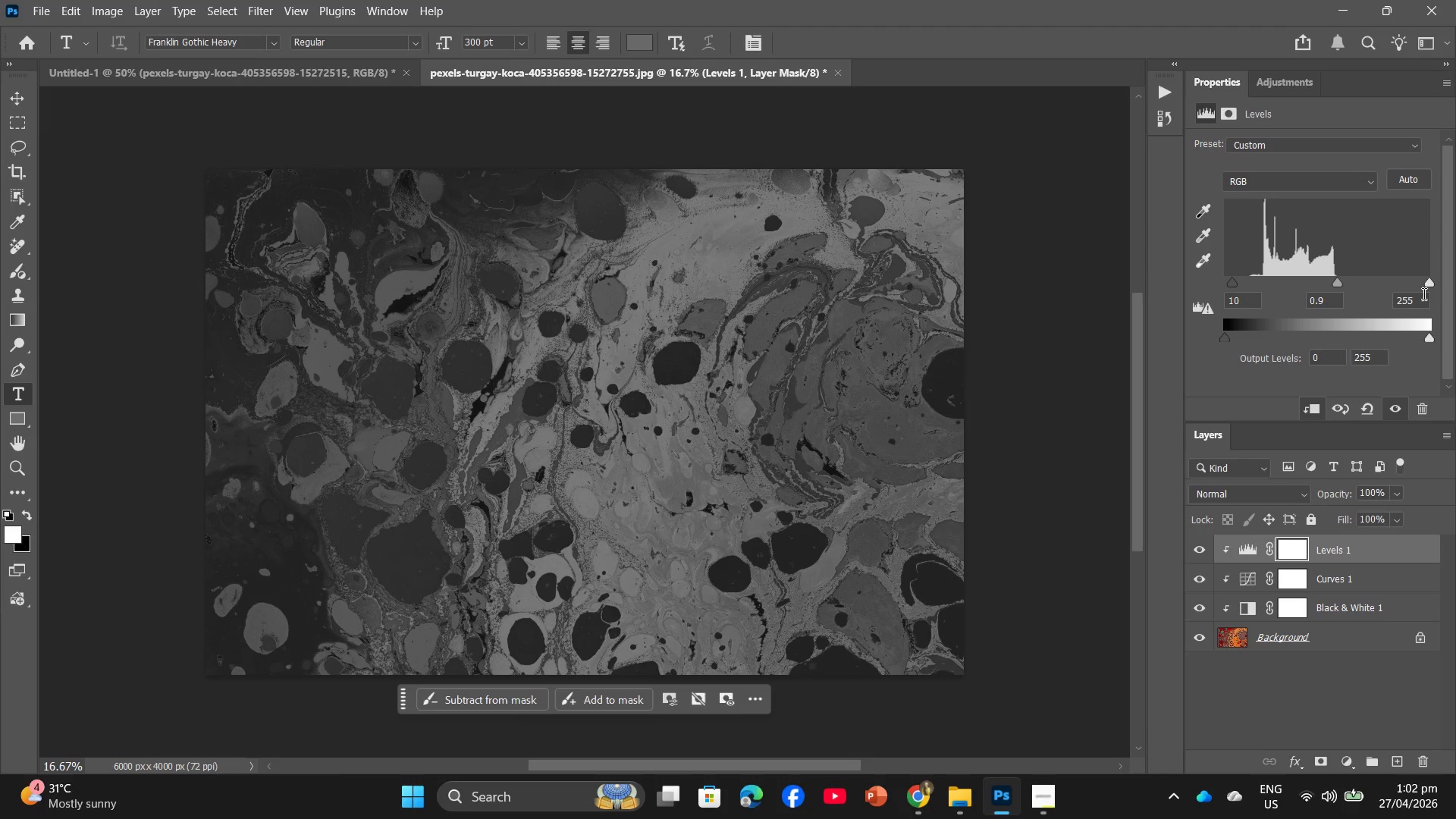 
left_click([1421, 294])
 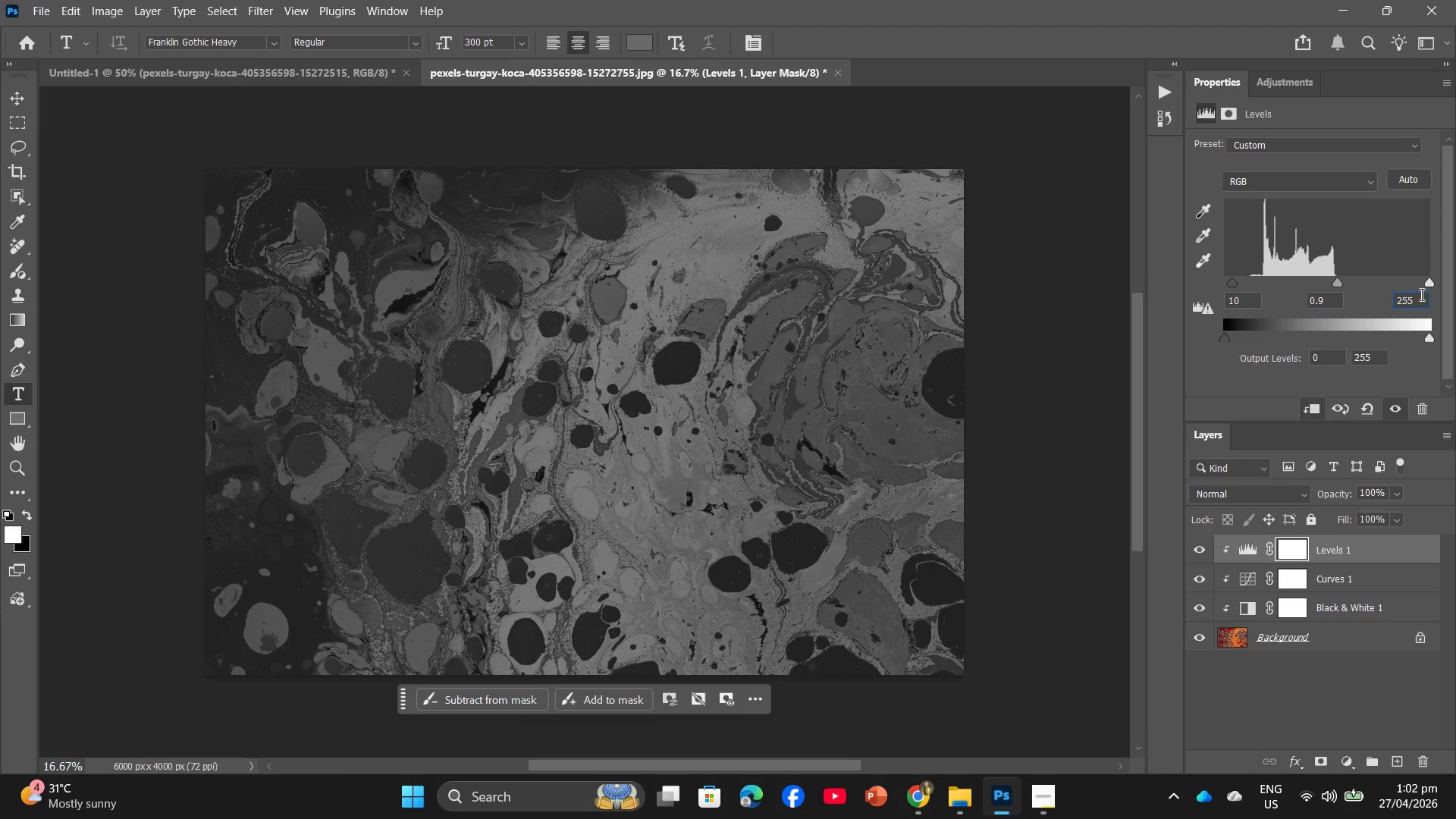 
key(ArrowRight)
 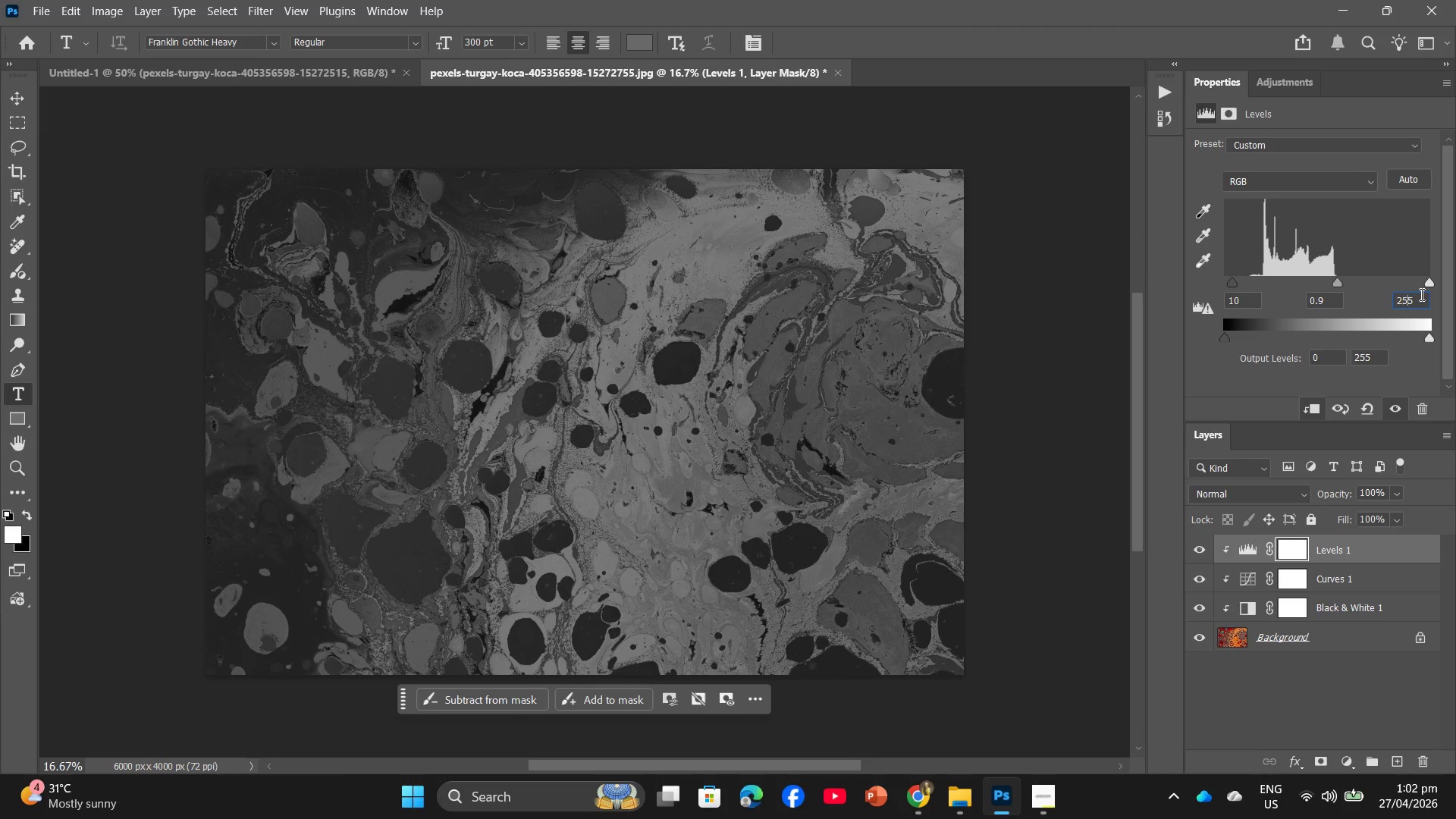 
key(ArrowRight)
 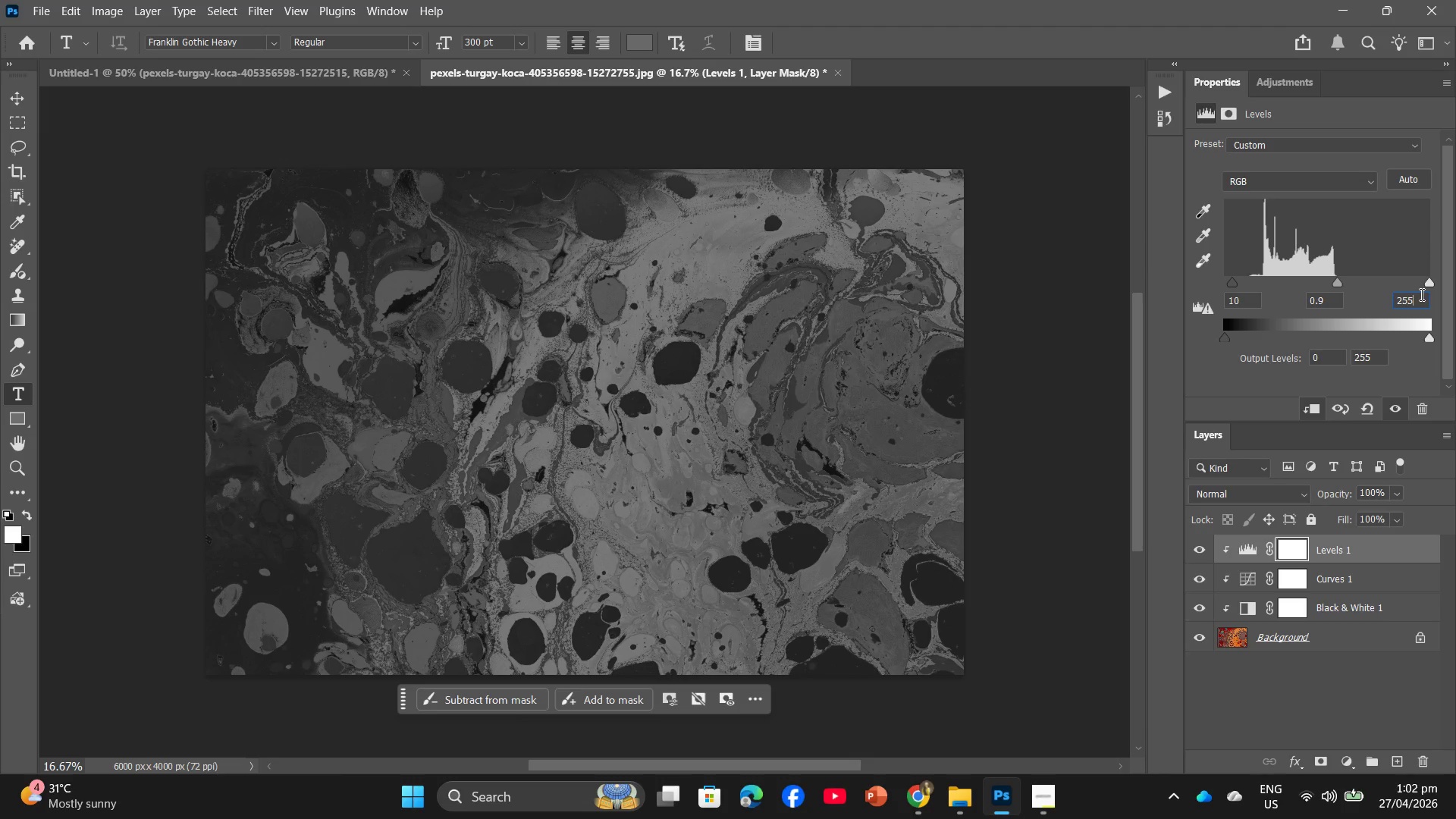 
key(ArrowRight)
 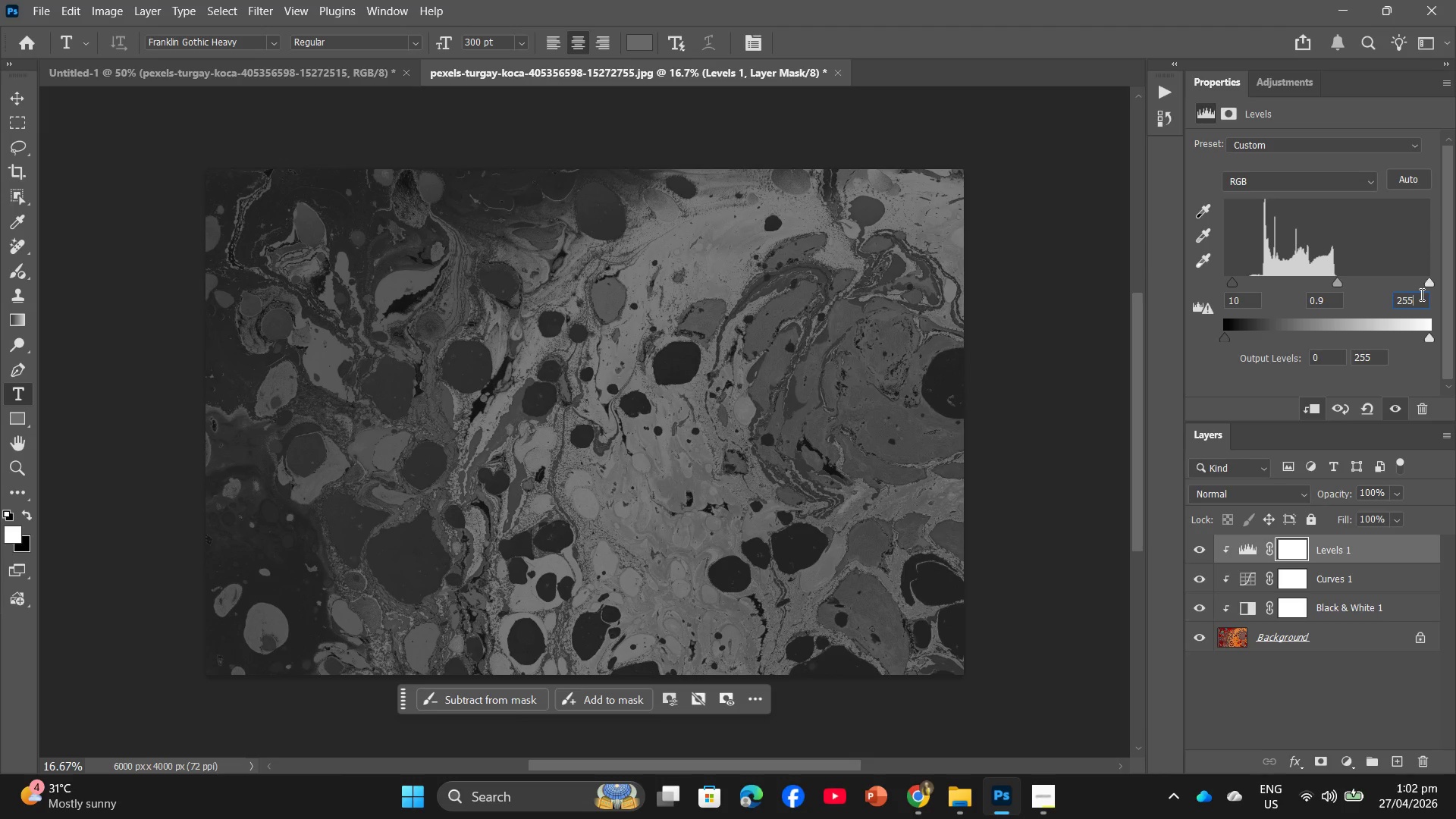 
key(Backspace)
 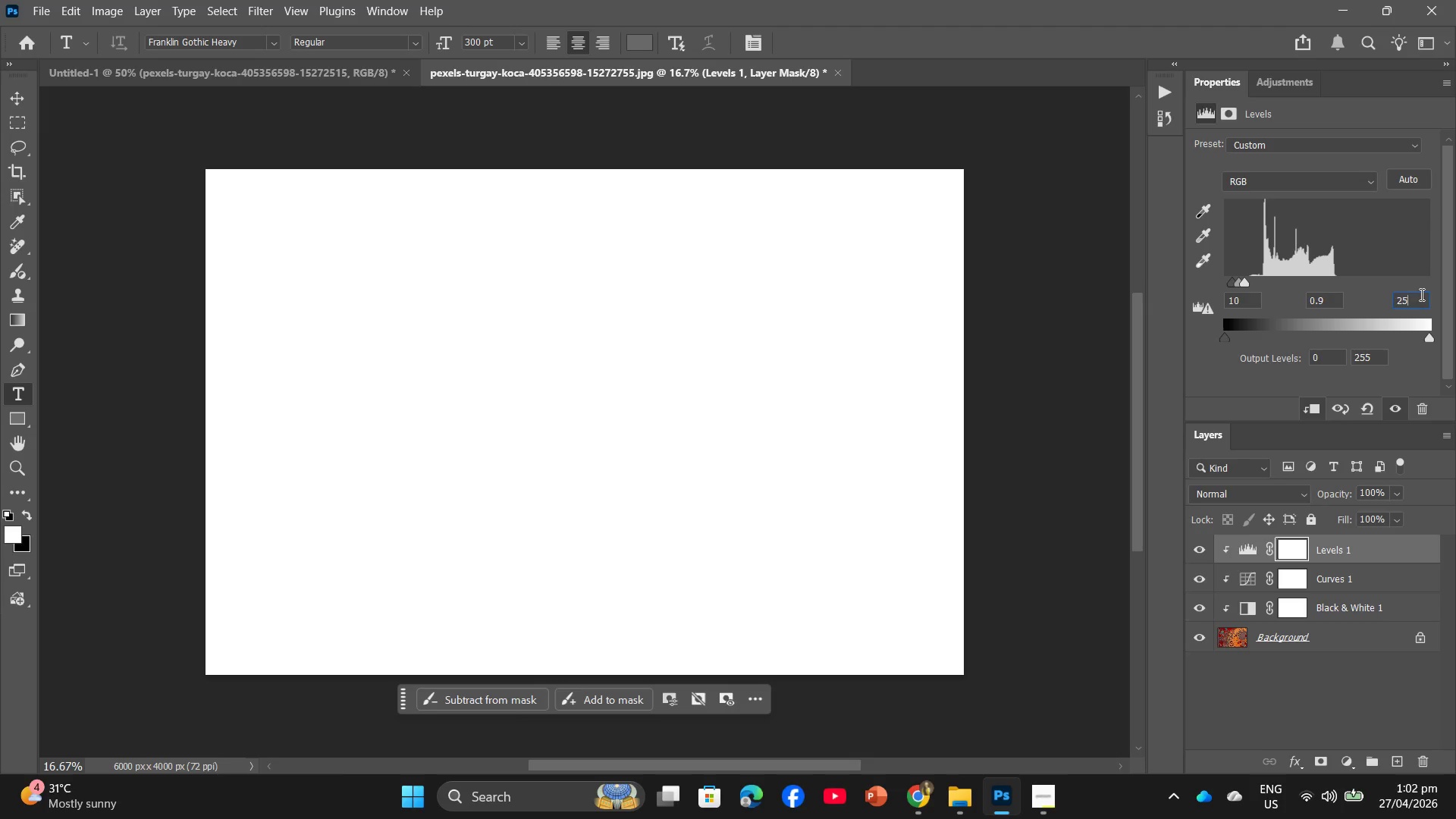 
key(Backspace)
 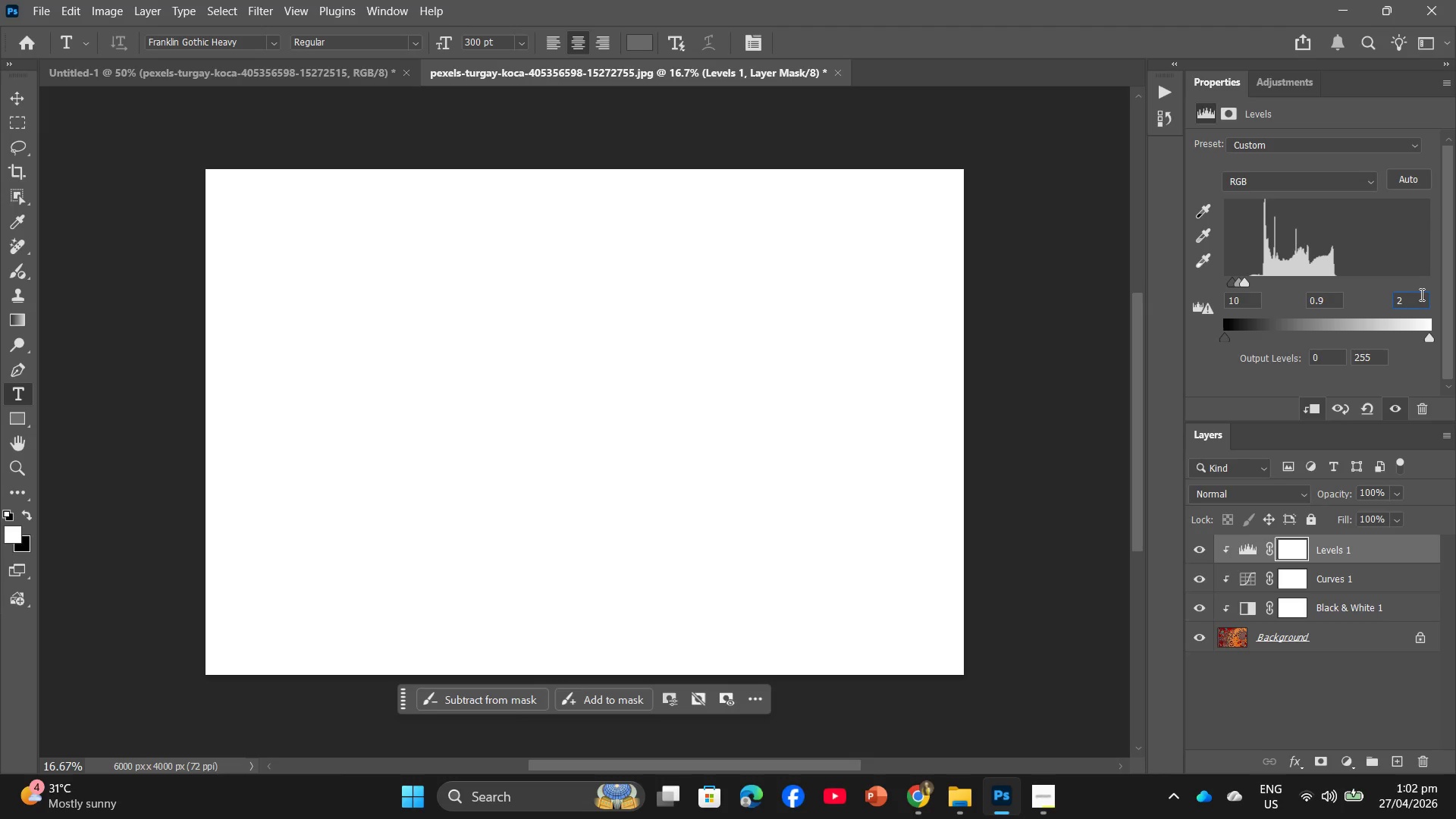 
key(Numpad3)
 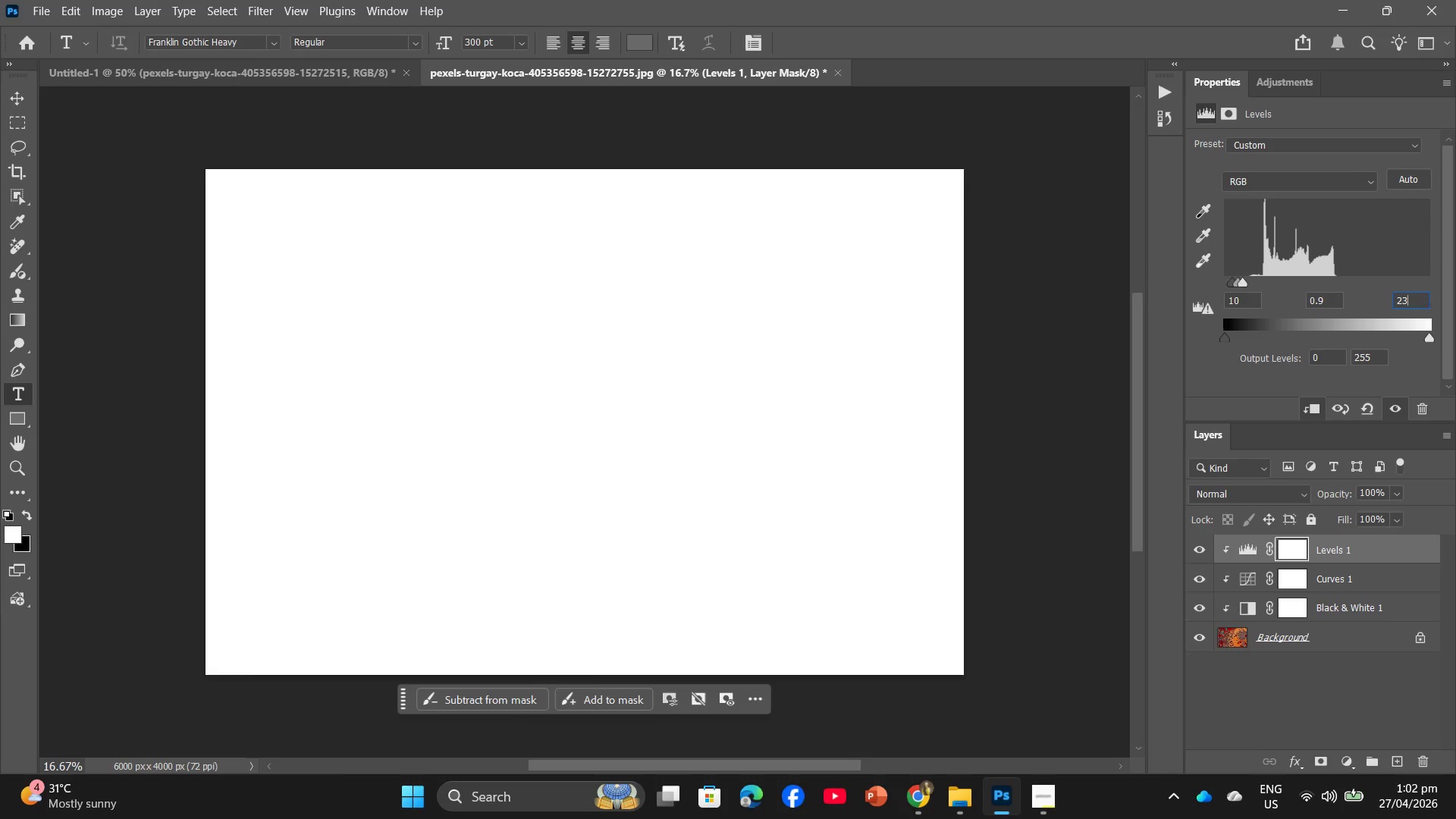 
key(Numpad0)
 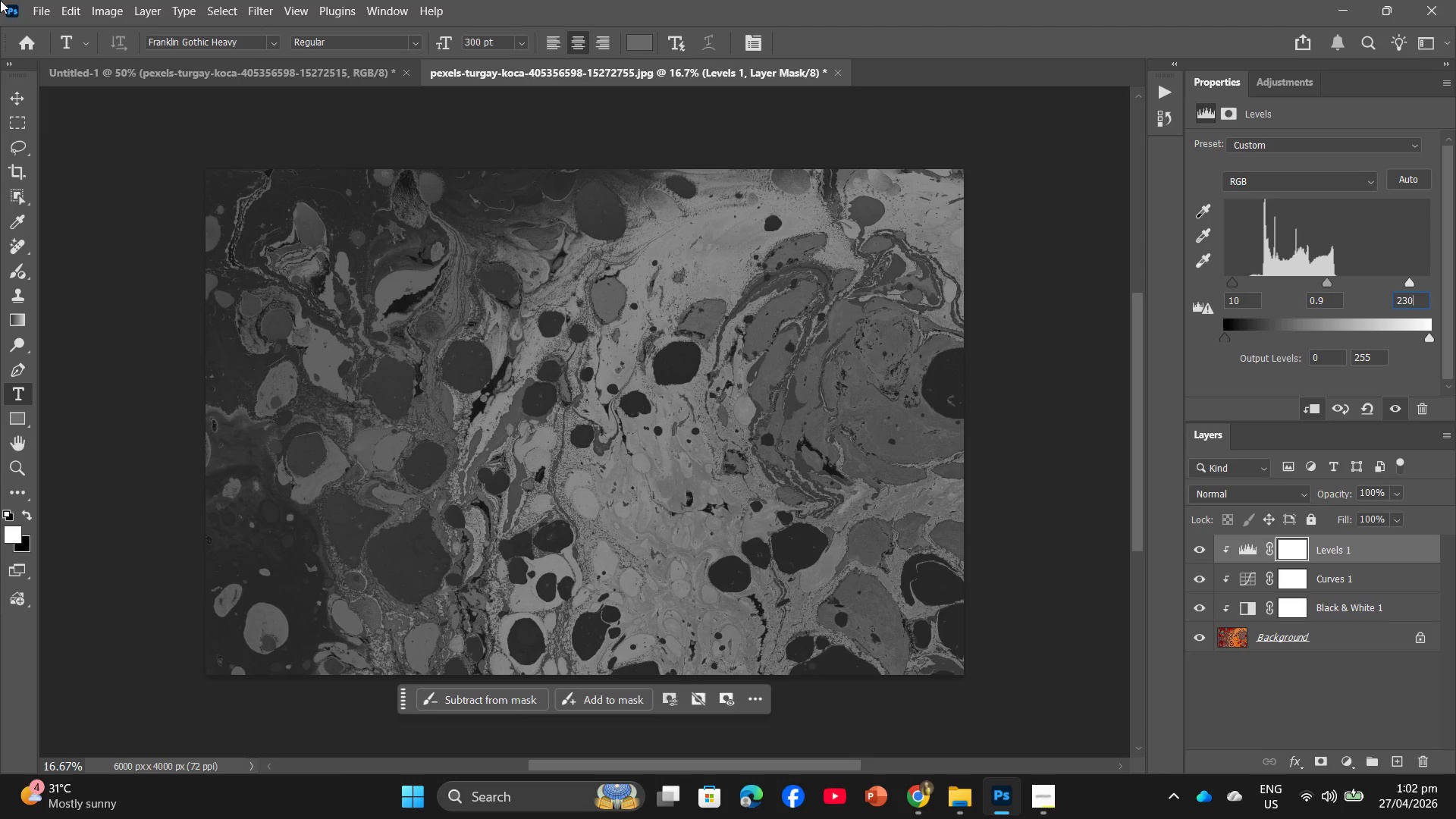 
left_click([27, 0])
 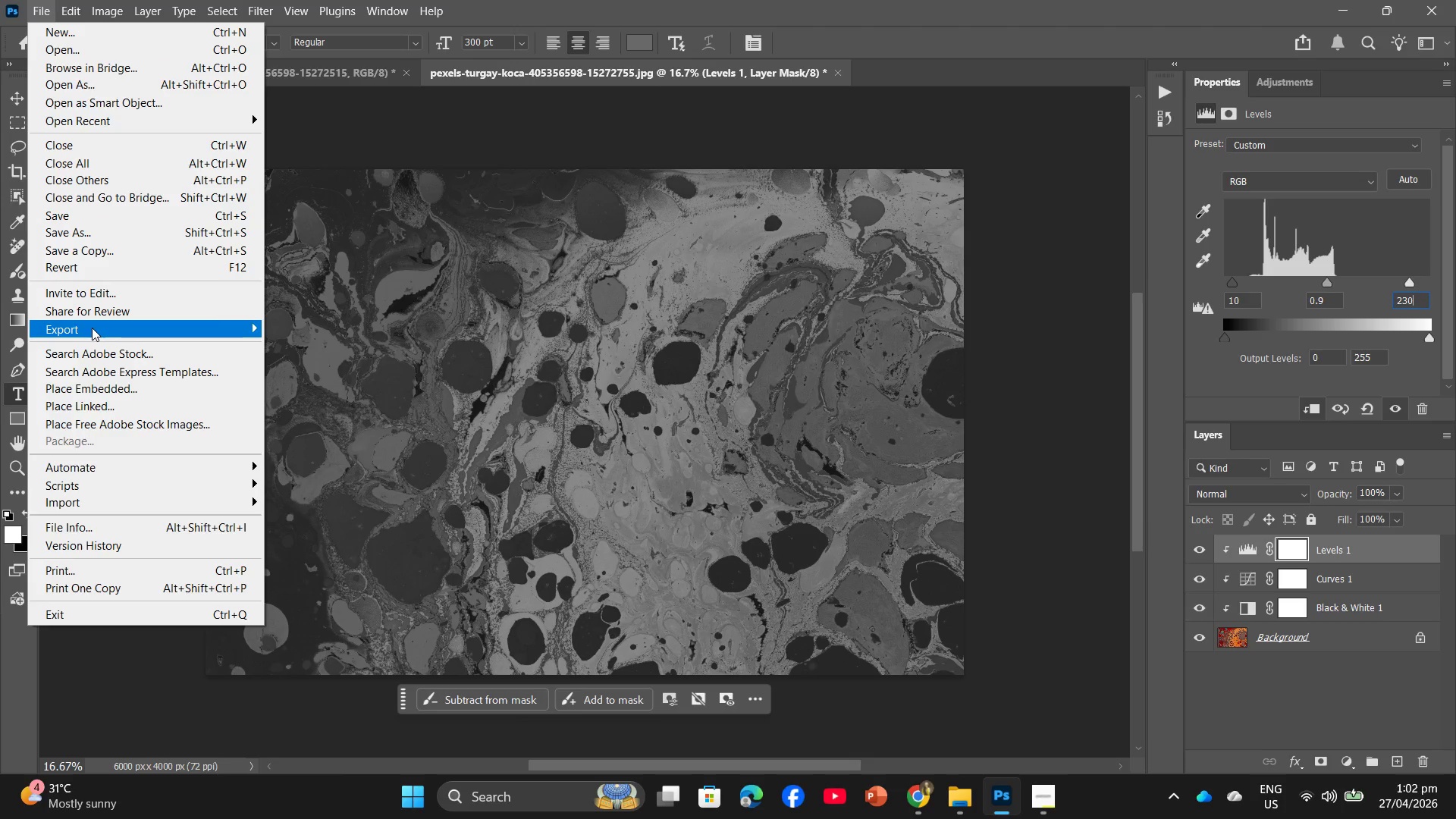 
left_click([328, 349])
 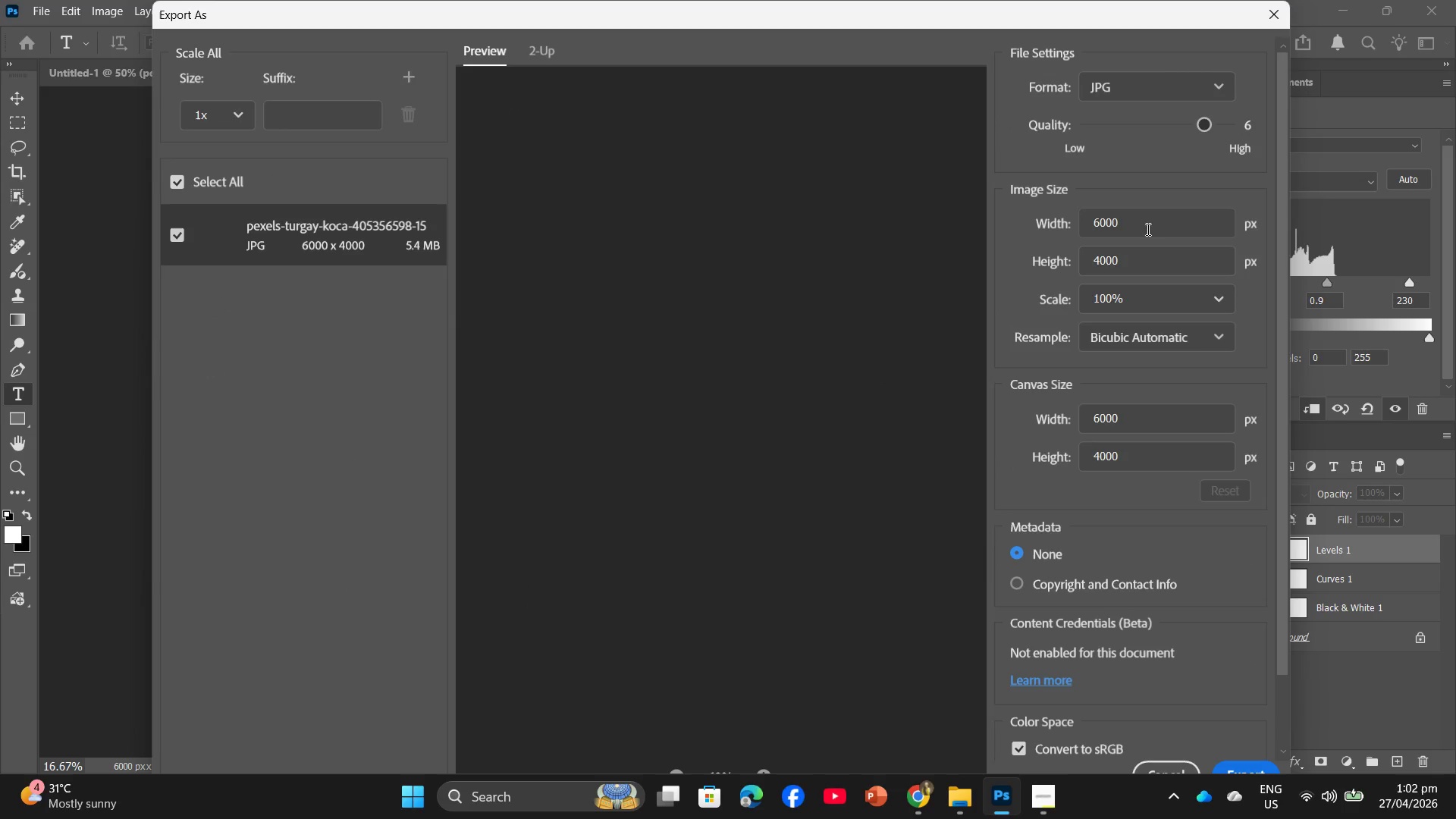 
left_click_drag(start_coordinate=[1204, 115], to_coordinate=[1247, 124])
 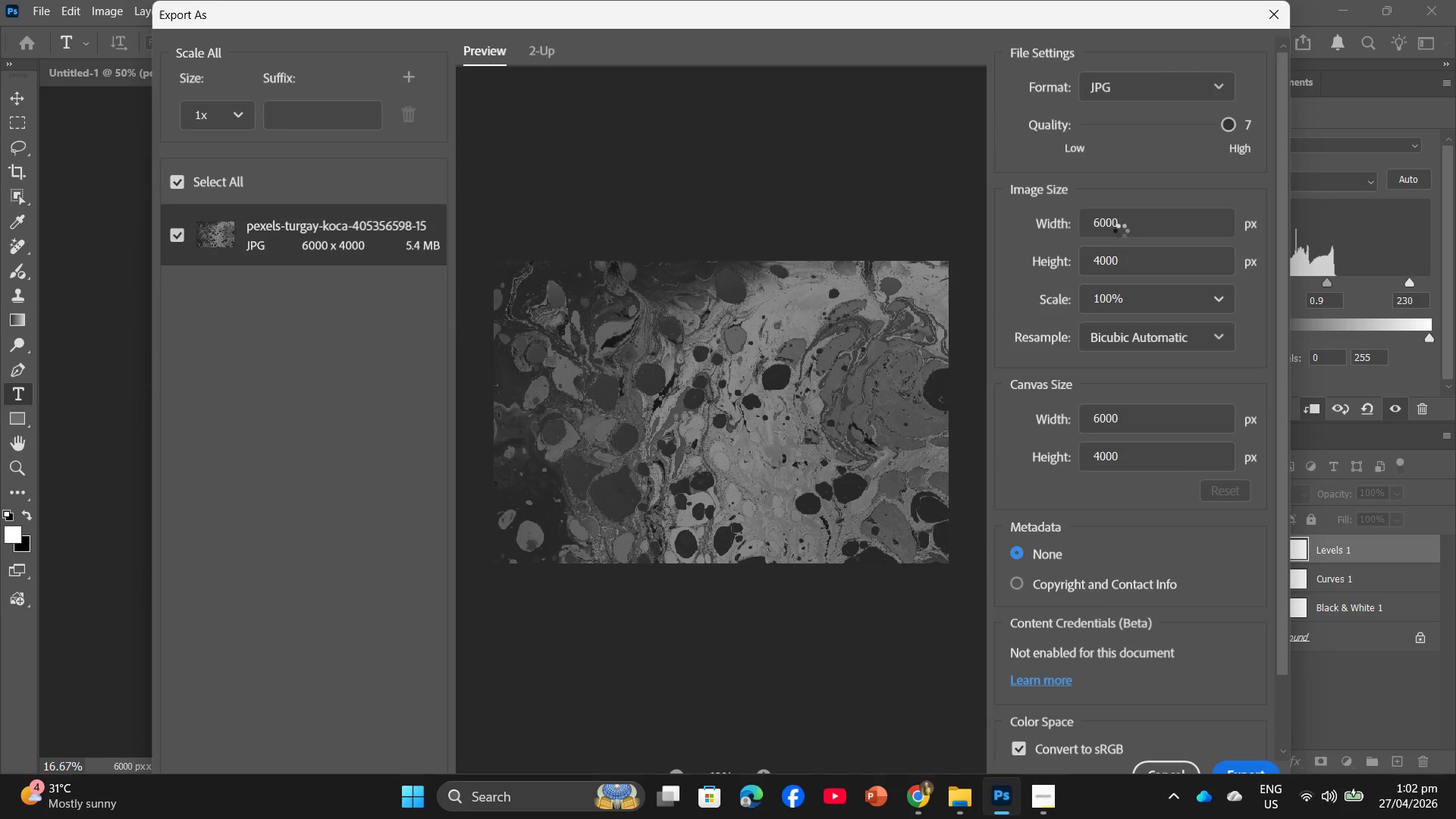 
left_click_drag(start_coordinate=[1130, 224], to_coordinate=[1078, 224])
 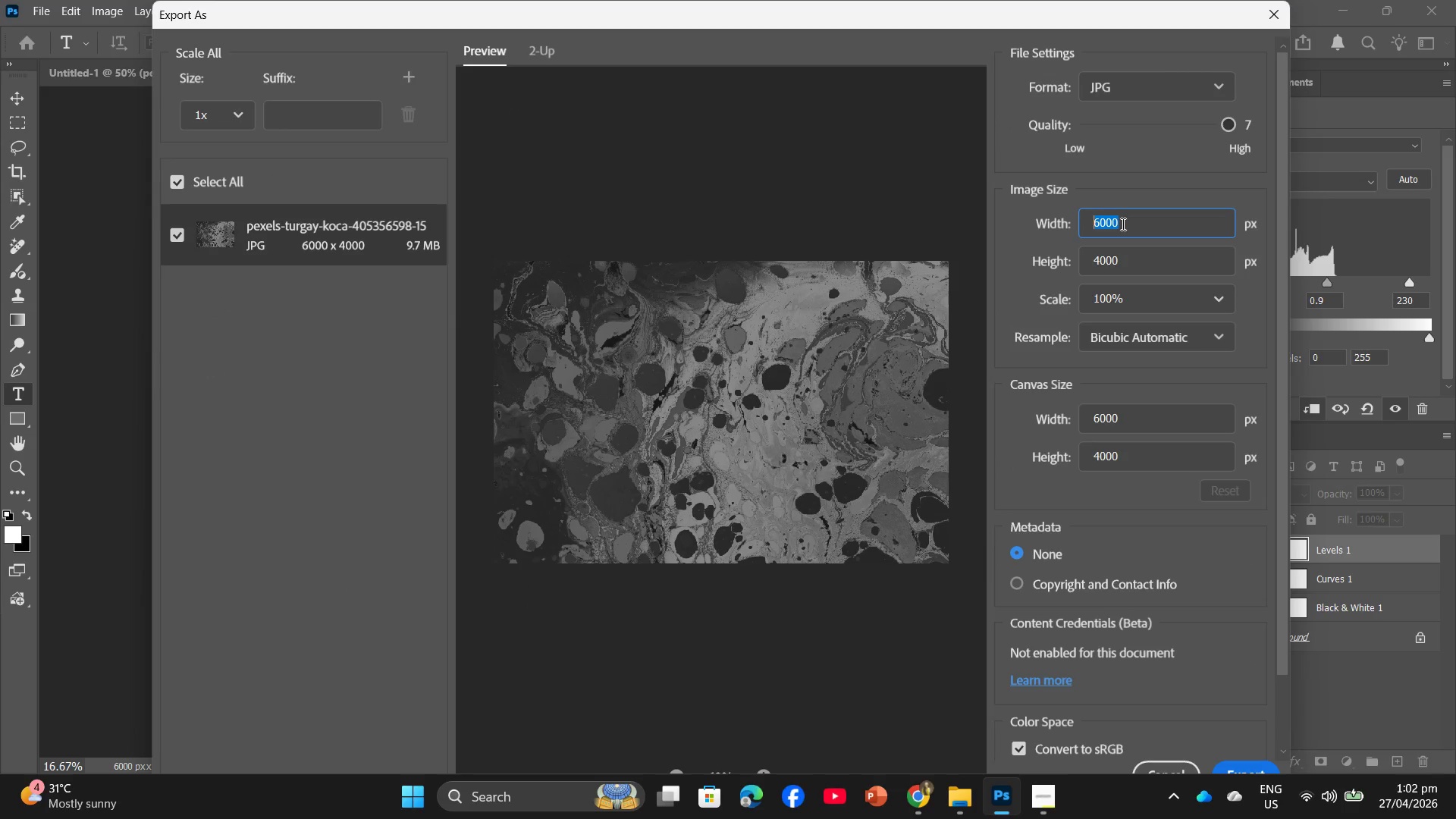 
left_click_drag(start_coordinate=[1122, 224], to_coordinate=[1098, 218])
 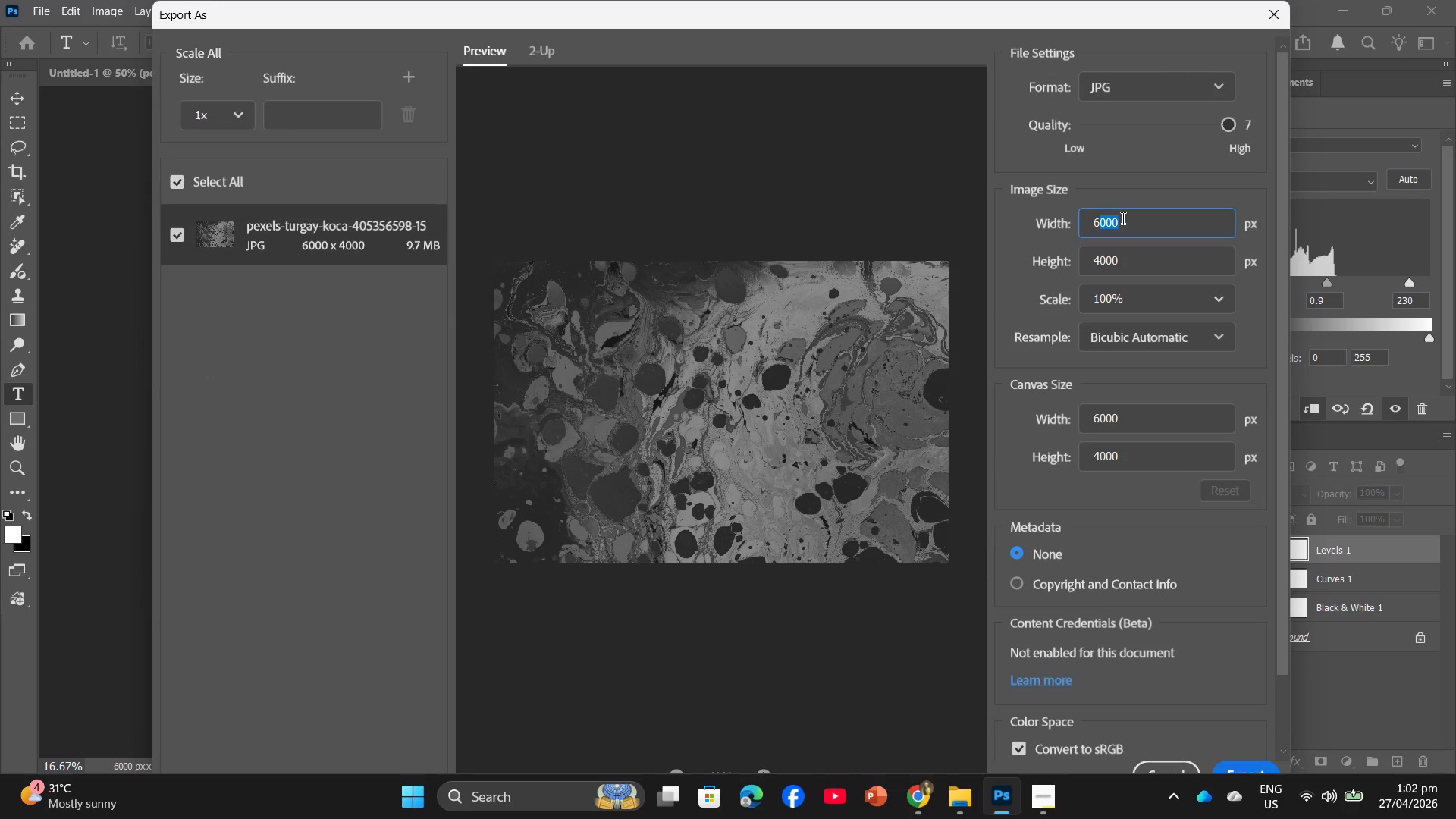 
left_click_drag(start_coordinate=[1122, 218], to_coordinate=[1090, 218])
 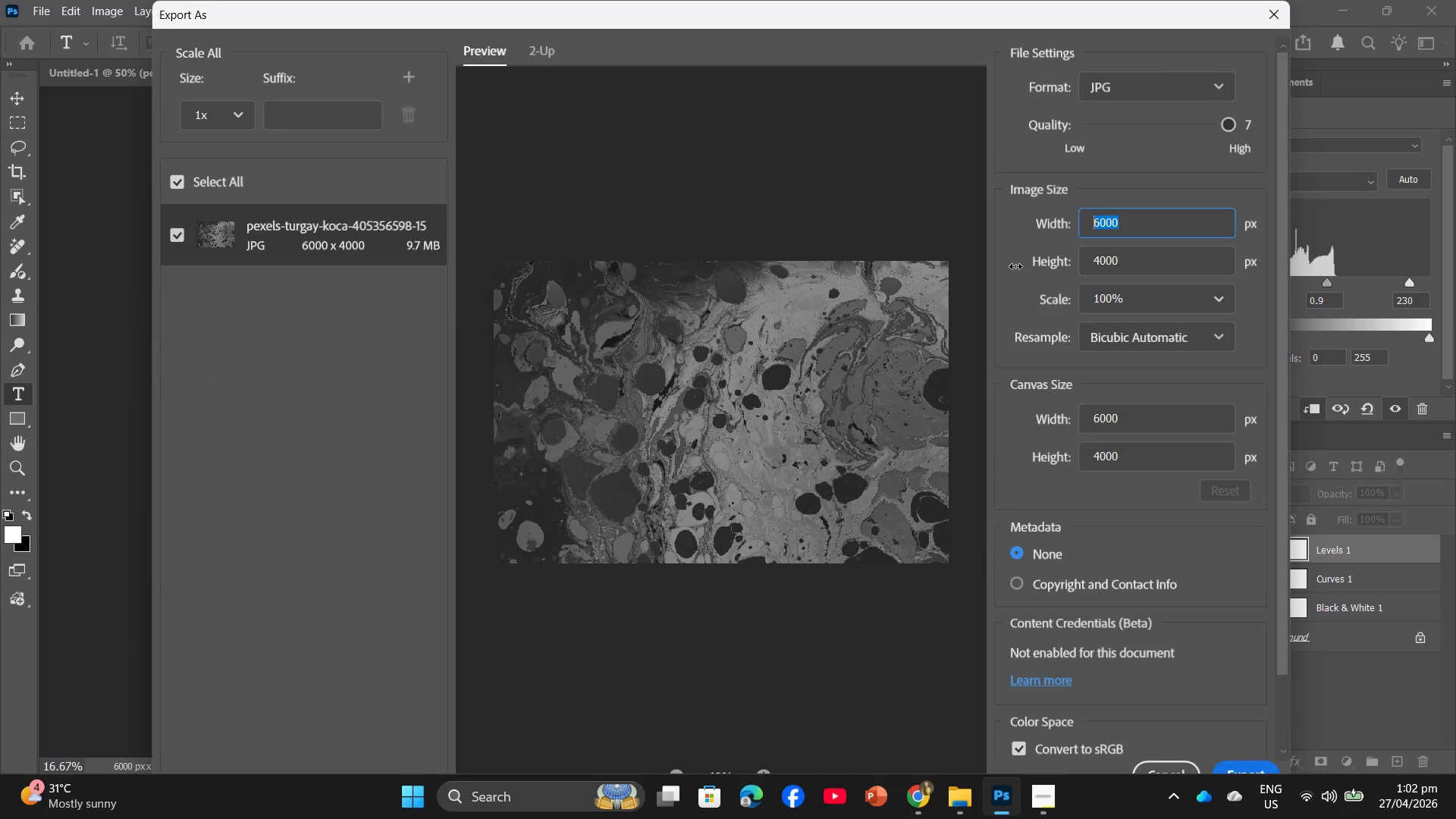 
key(Numpad2)
 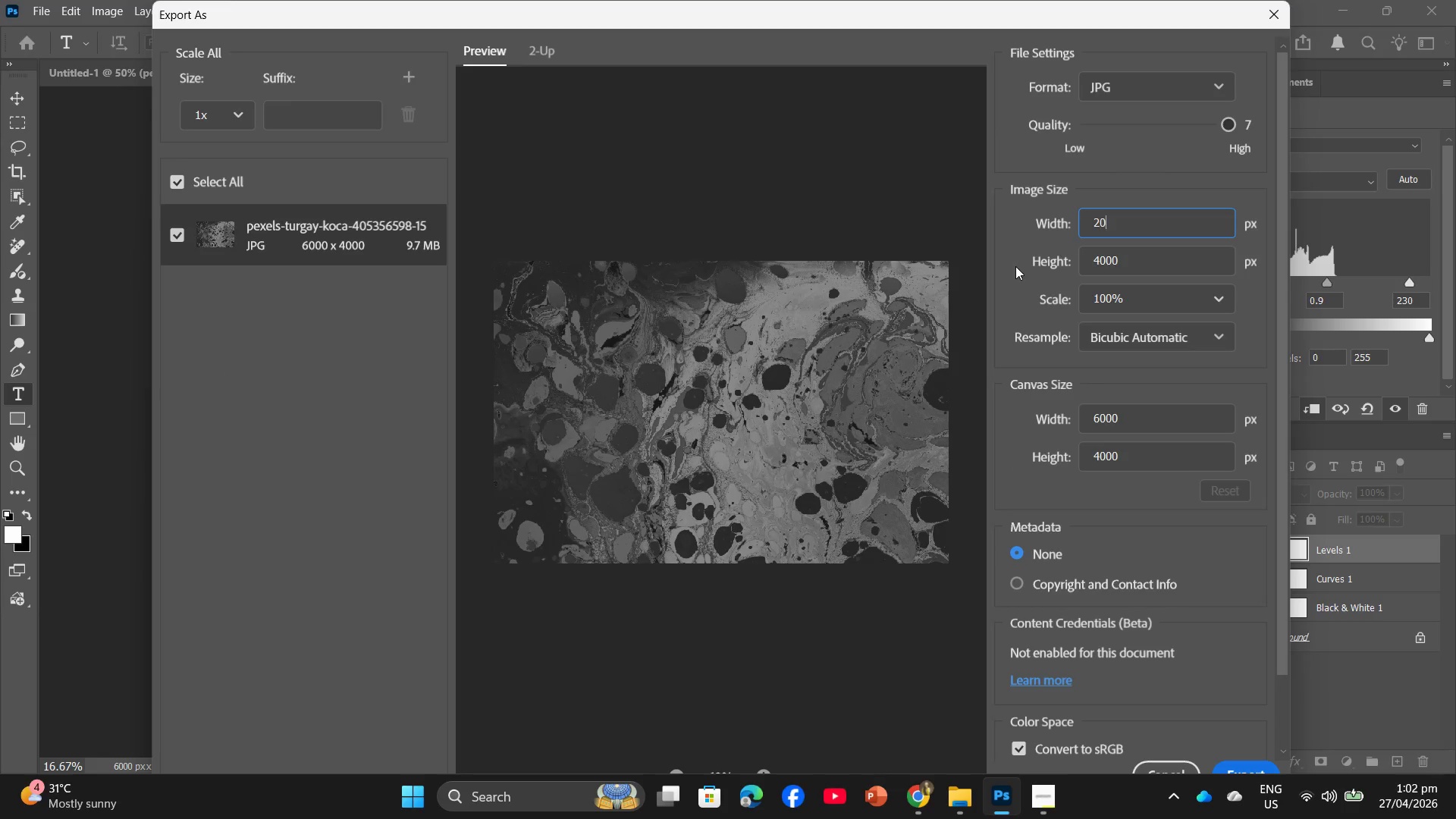 
key(Numpad0)
 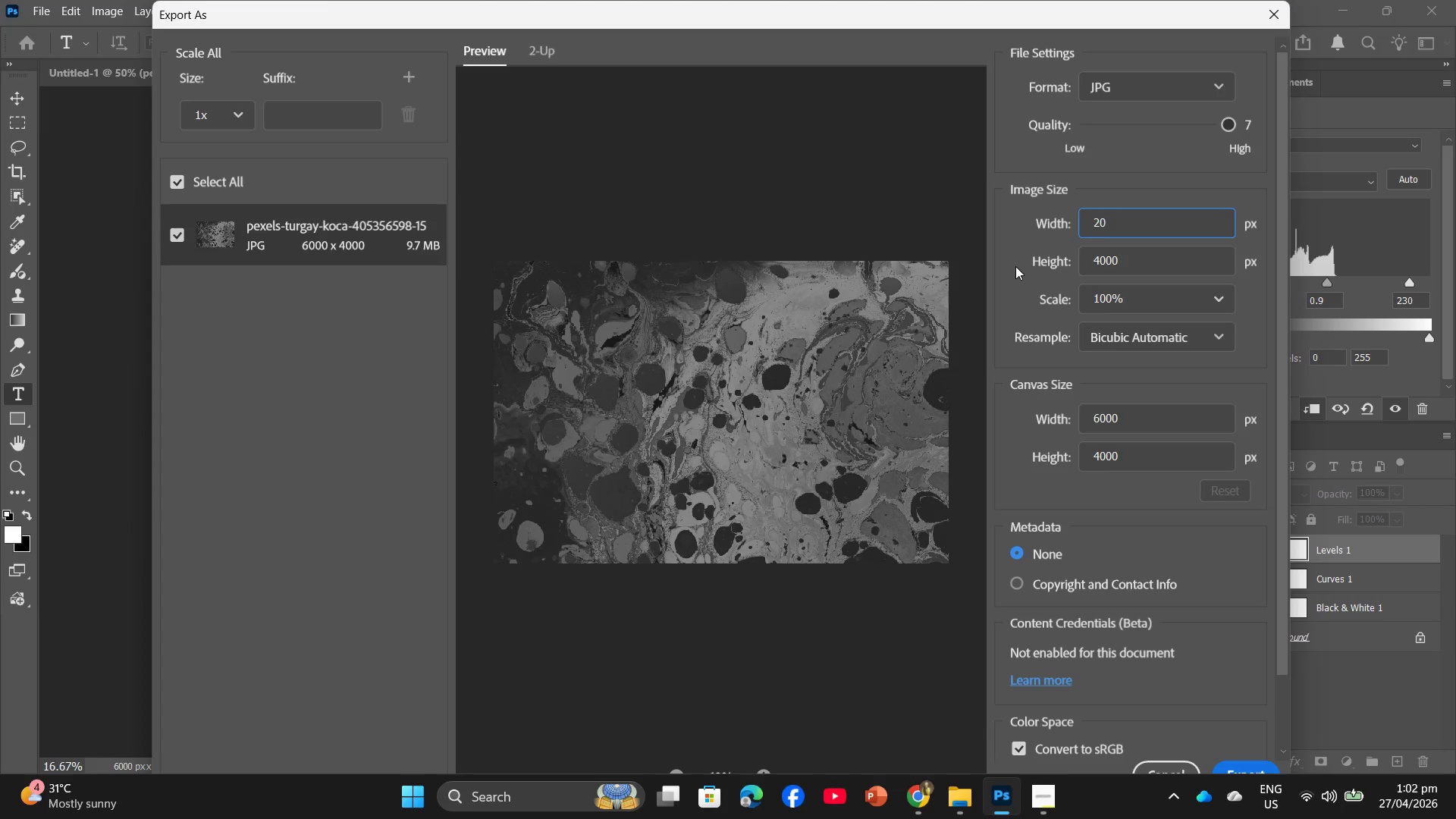 
key(Numpad0)
 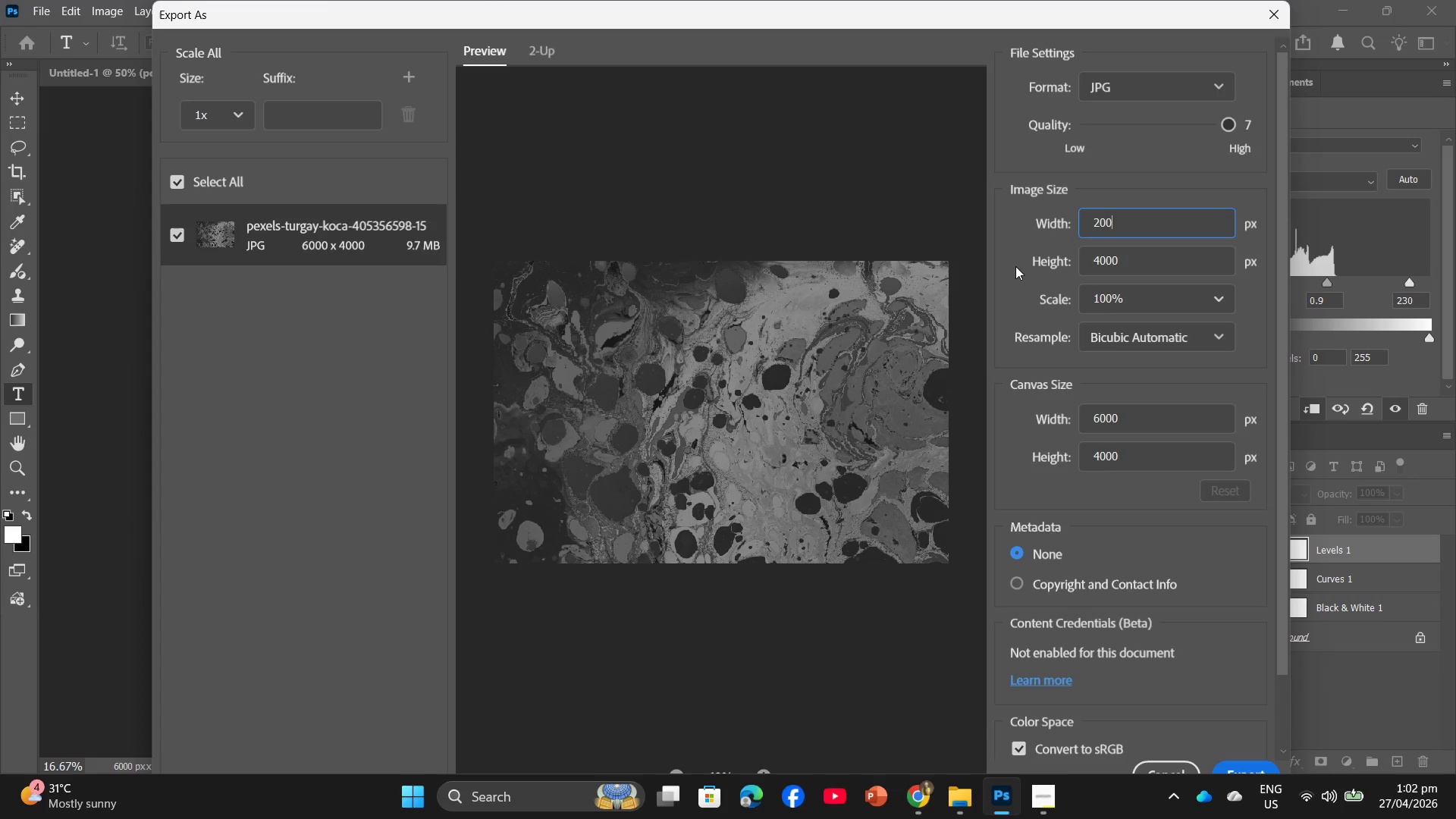 
key(Numpad0)
 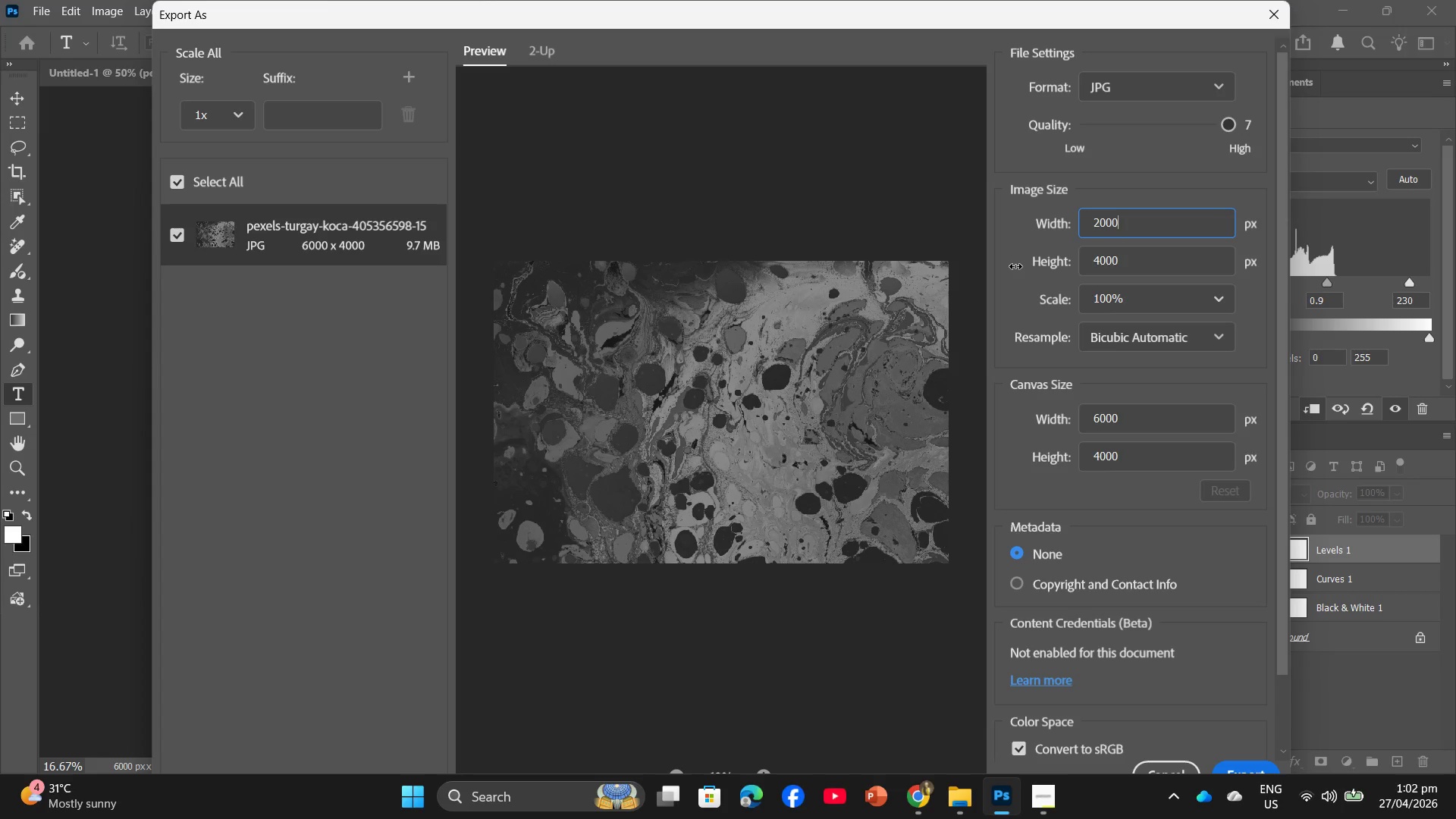 
key(Enter)
 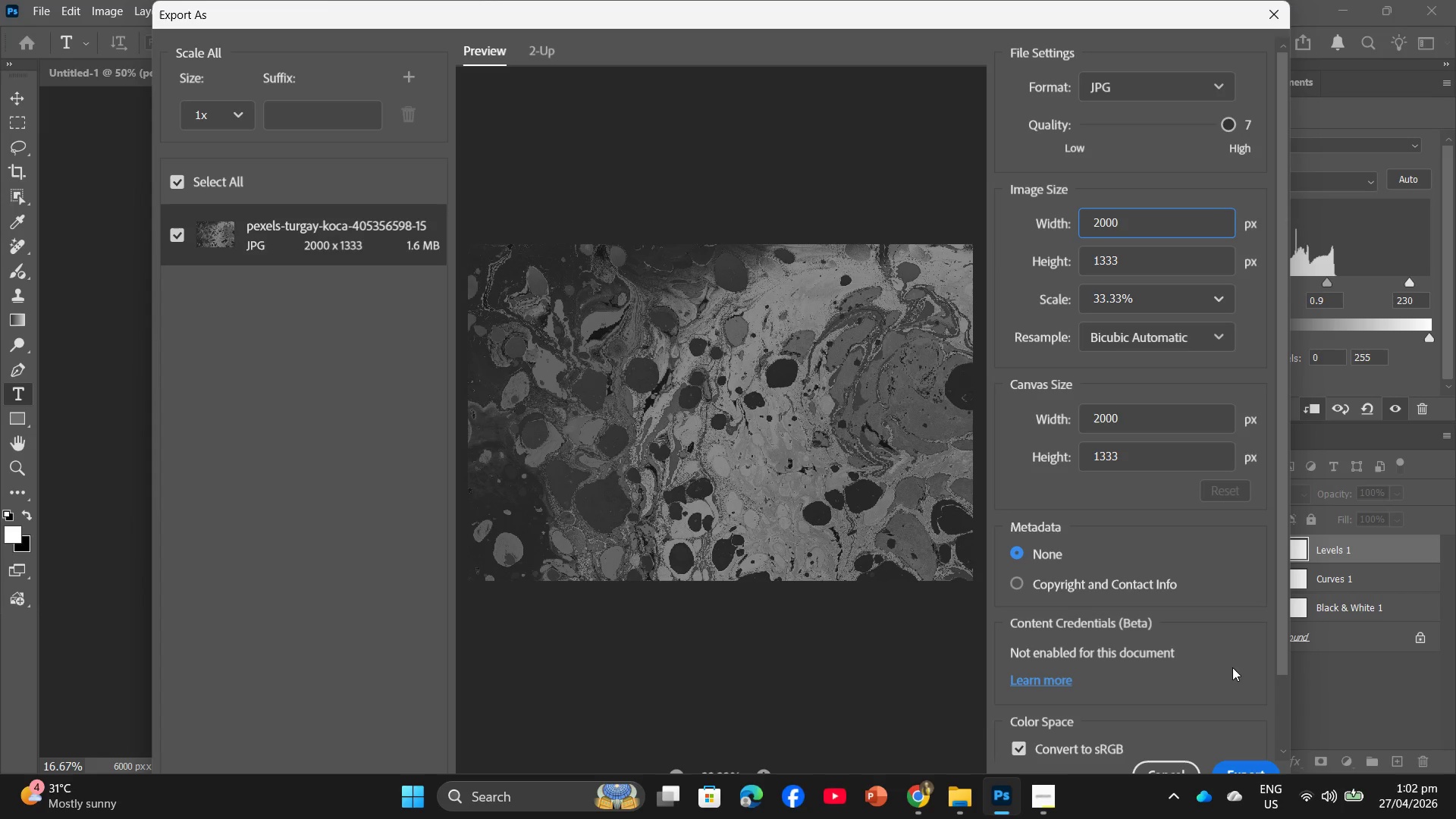 
left_click([1228, 774])
 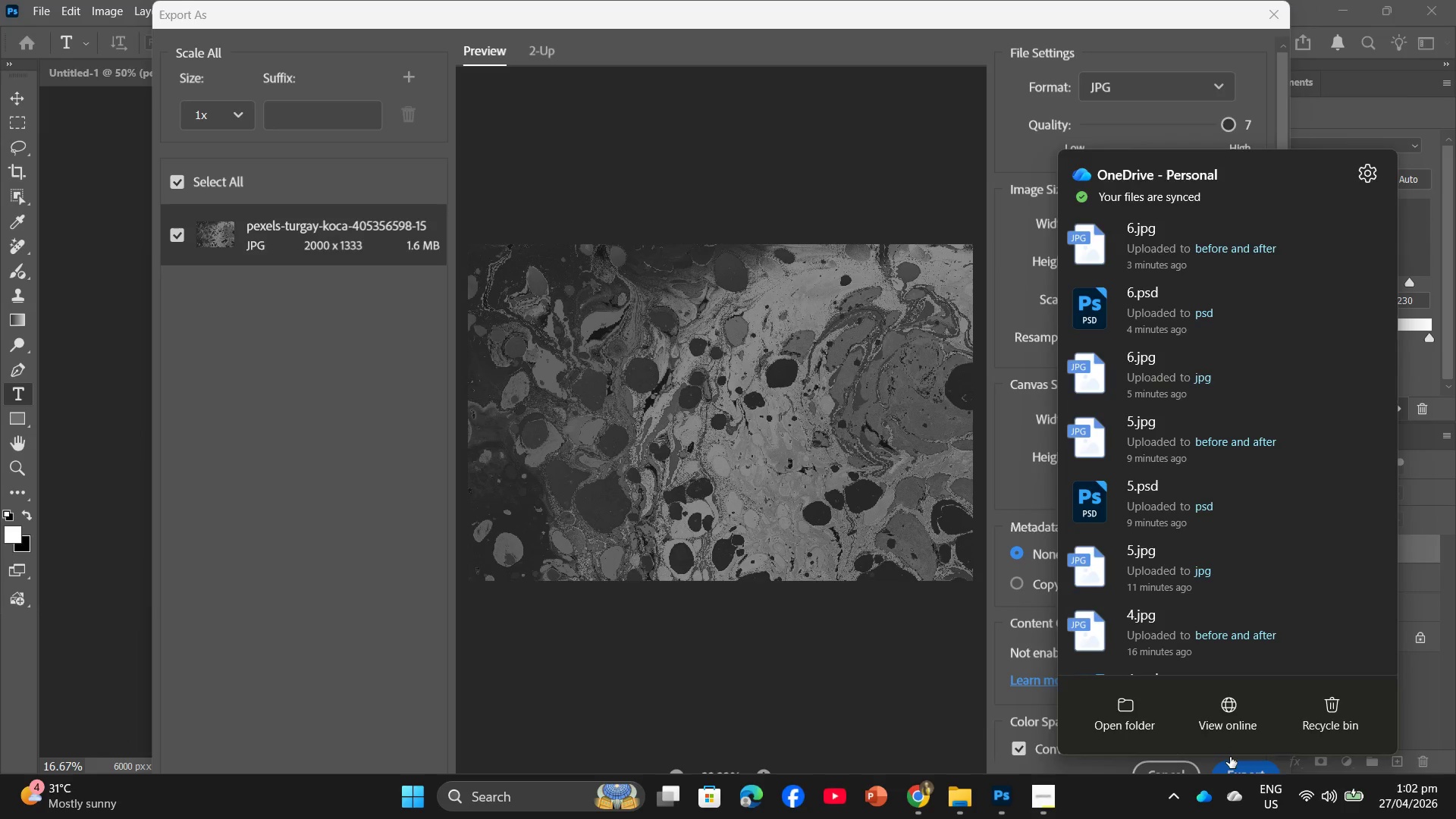 
left_click([1231, 760])
 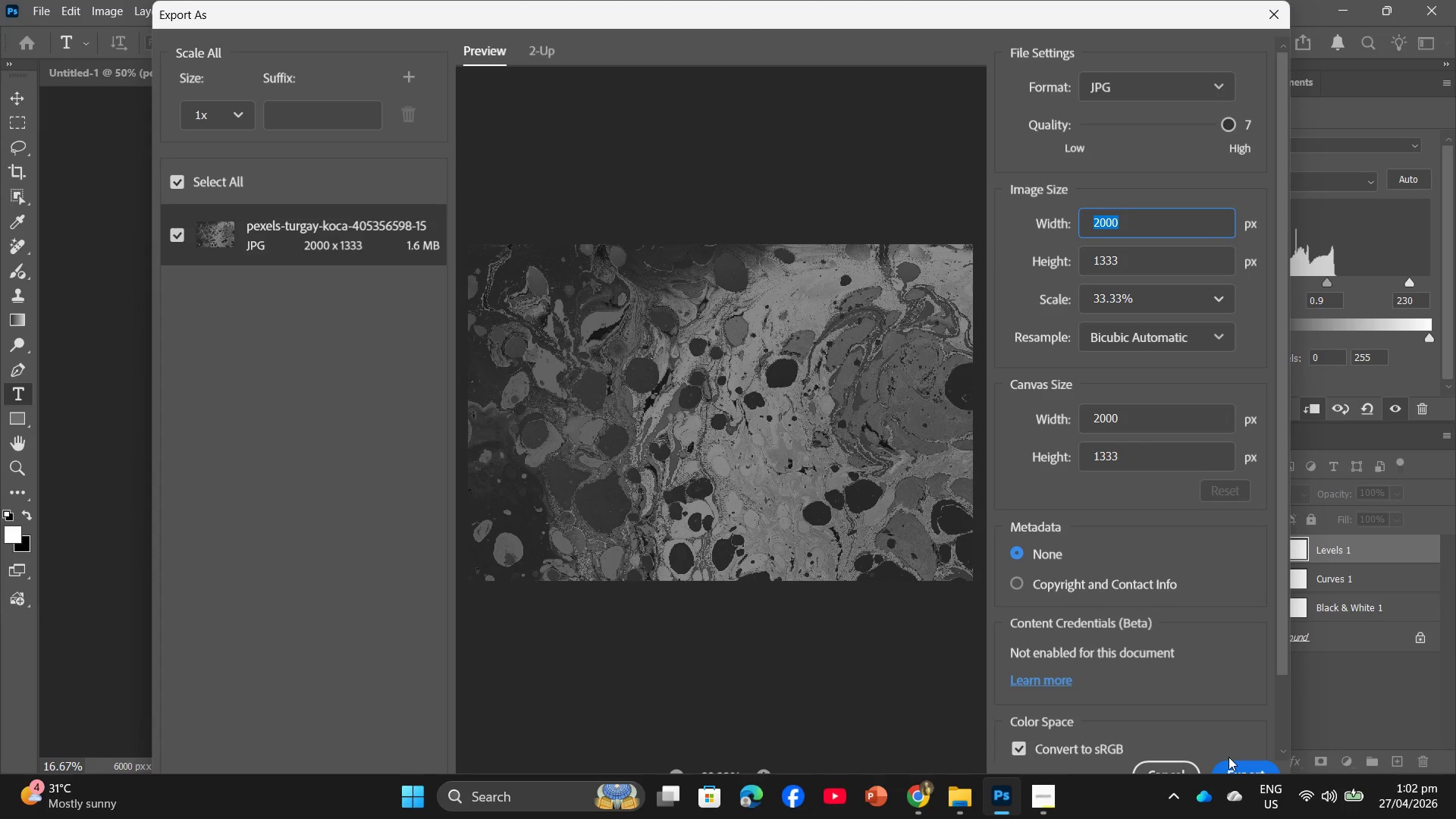 
left_click([1235, 764])
 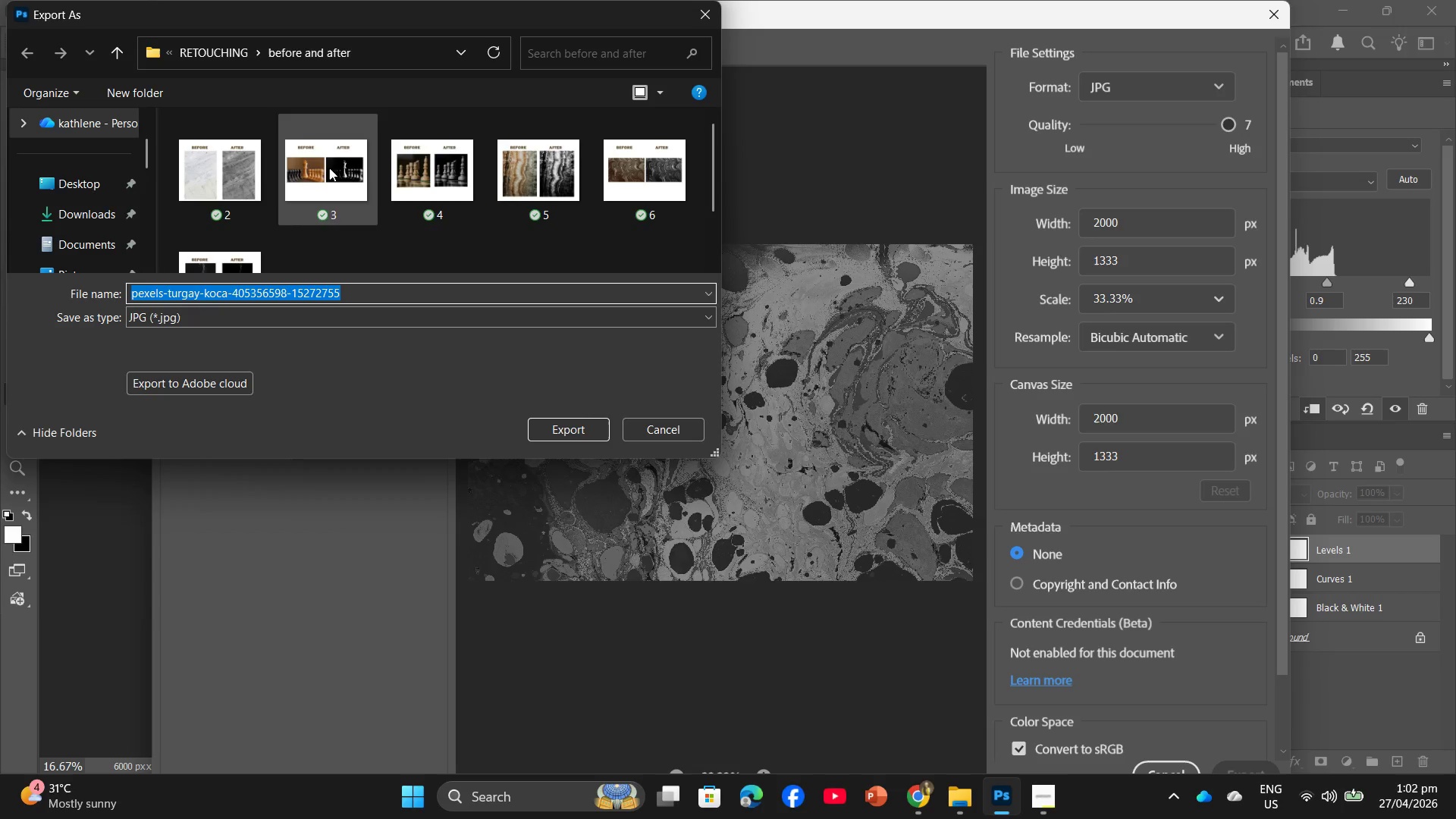 
wait(6.3)
 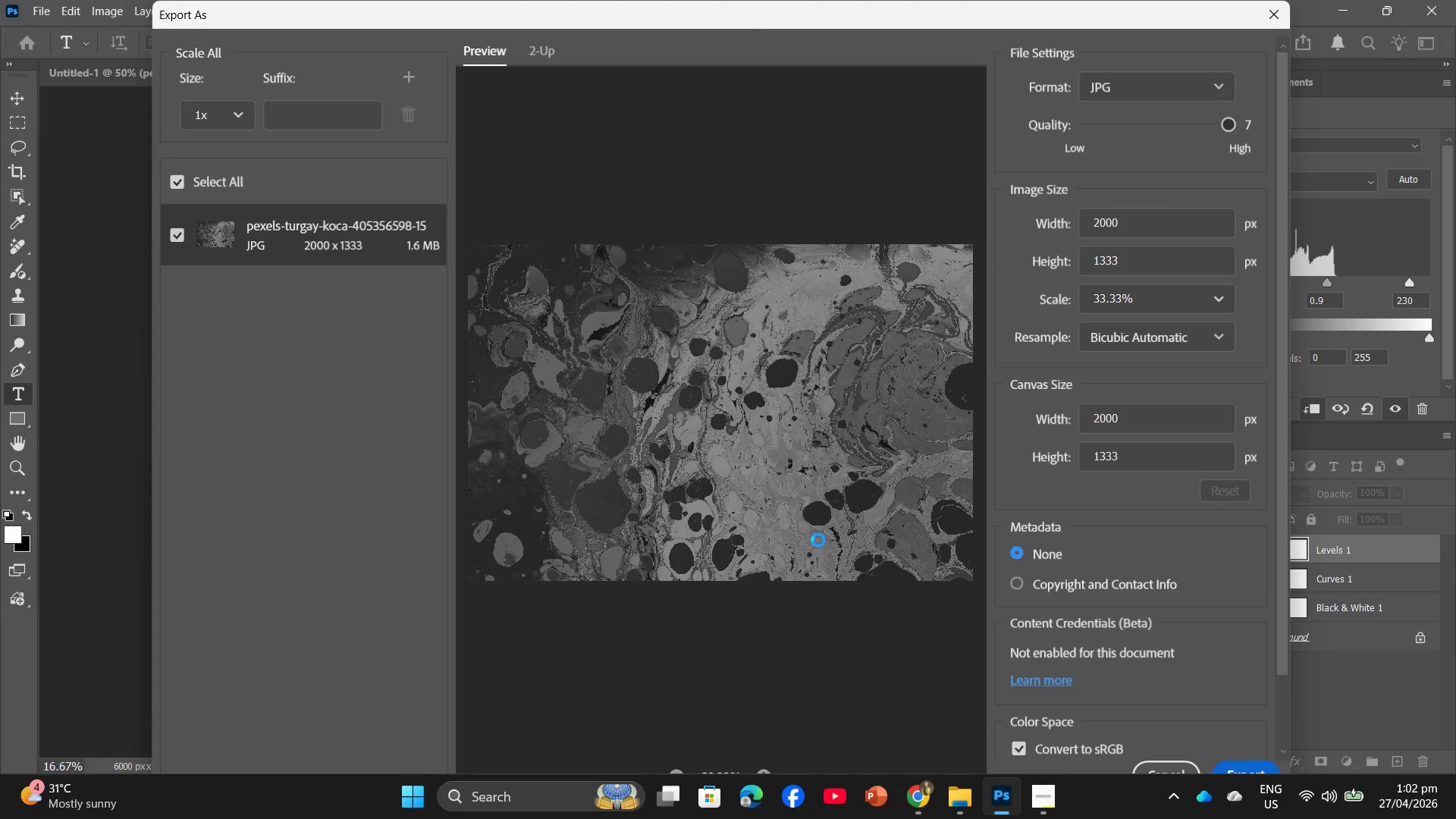 
left_click([224, 54])
 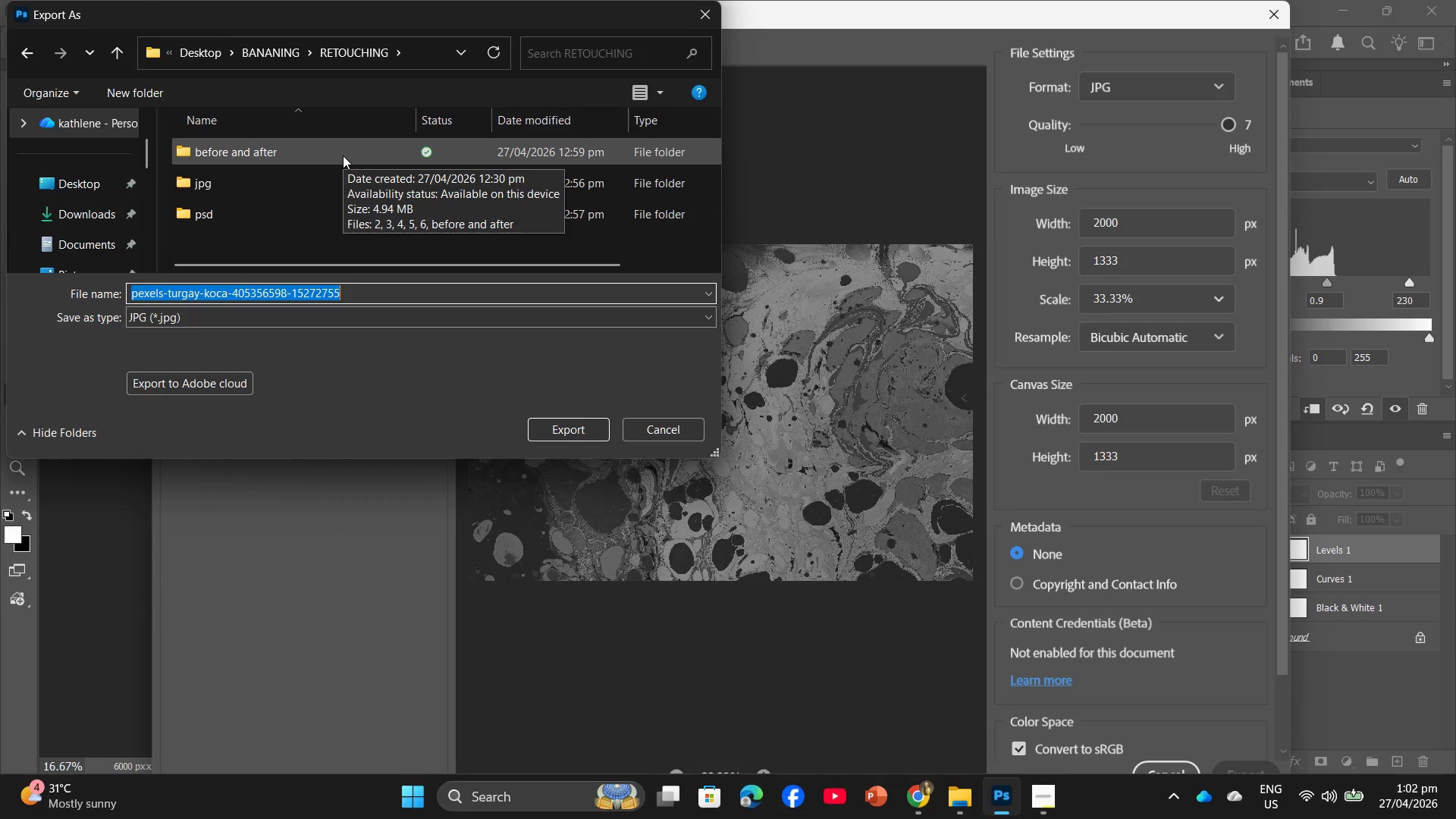 
wait(13.33)
 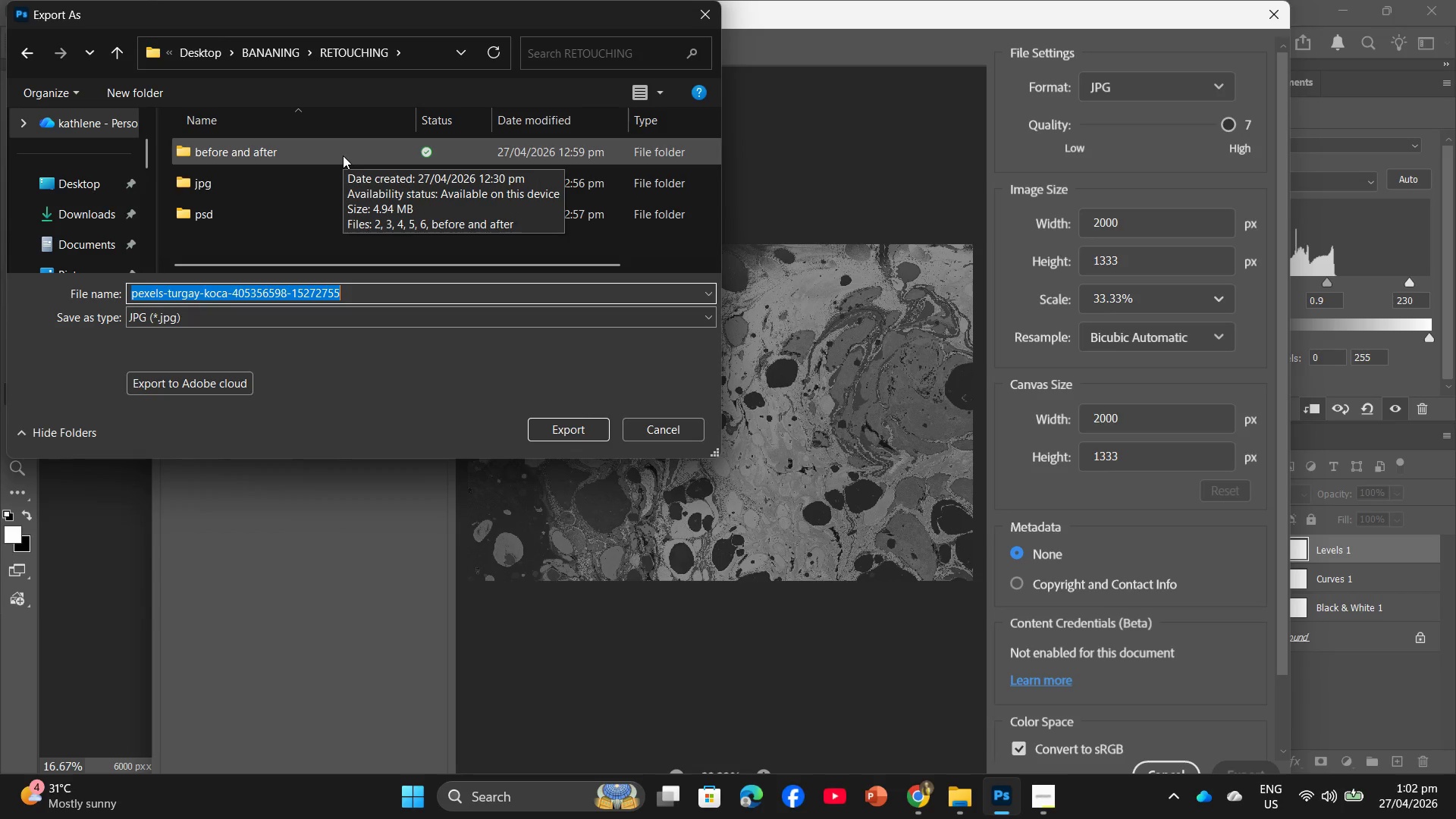 
double_click([268, 192])
 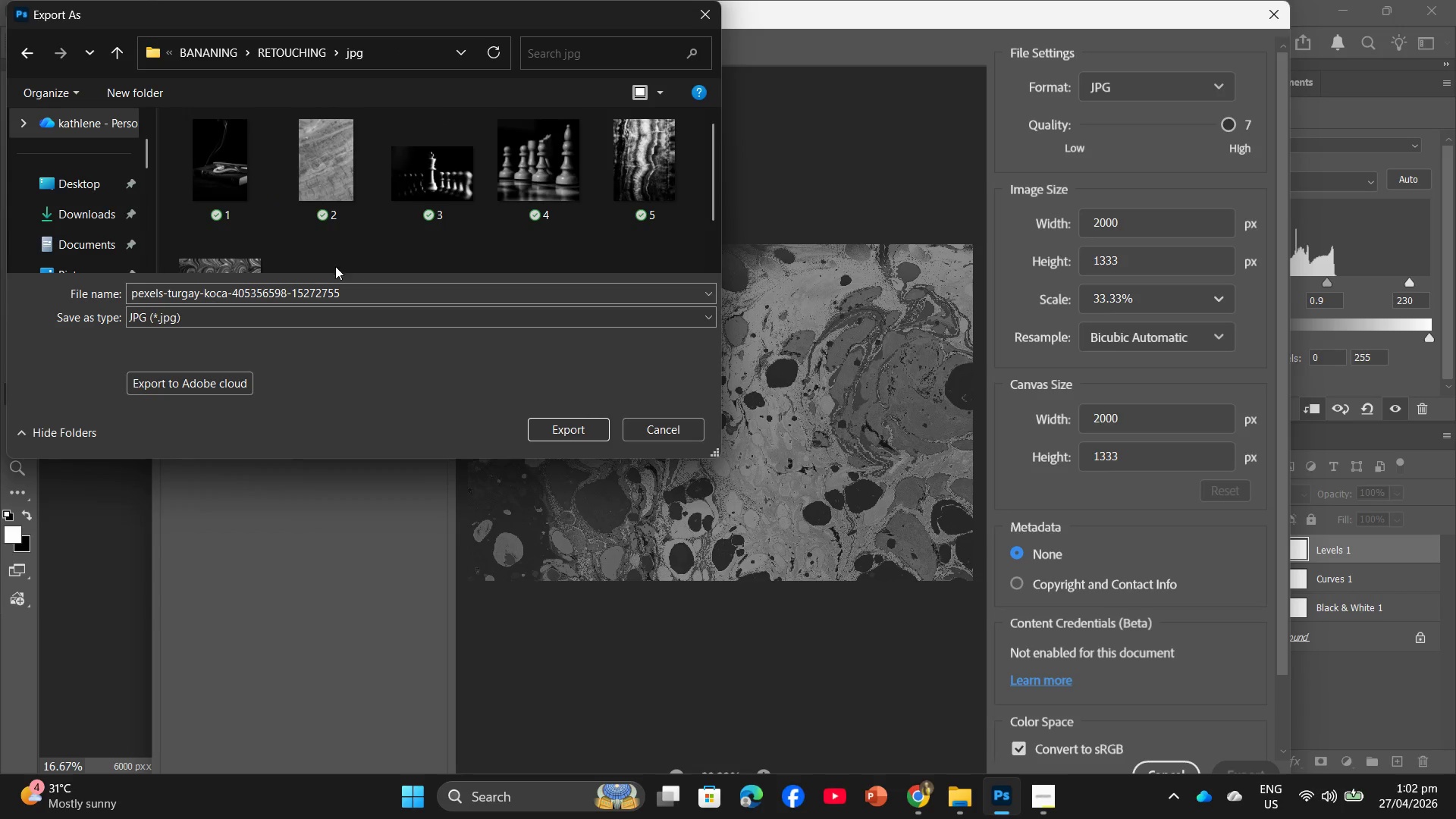 
left_click([359, 290])
 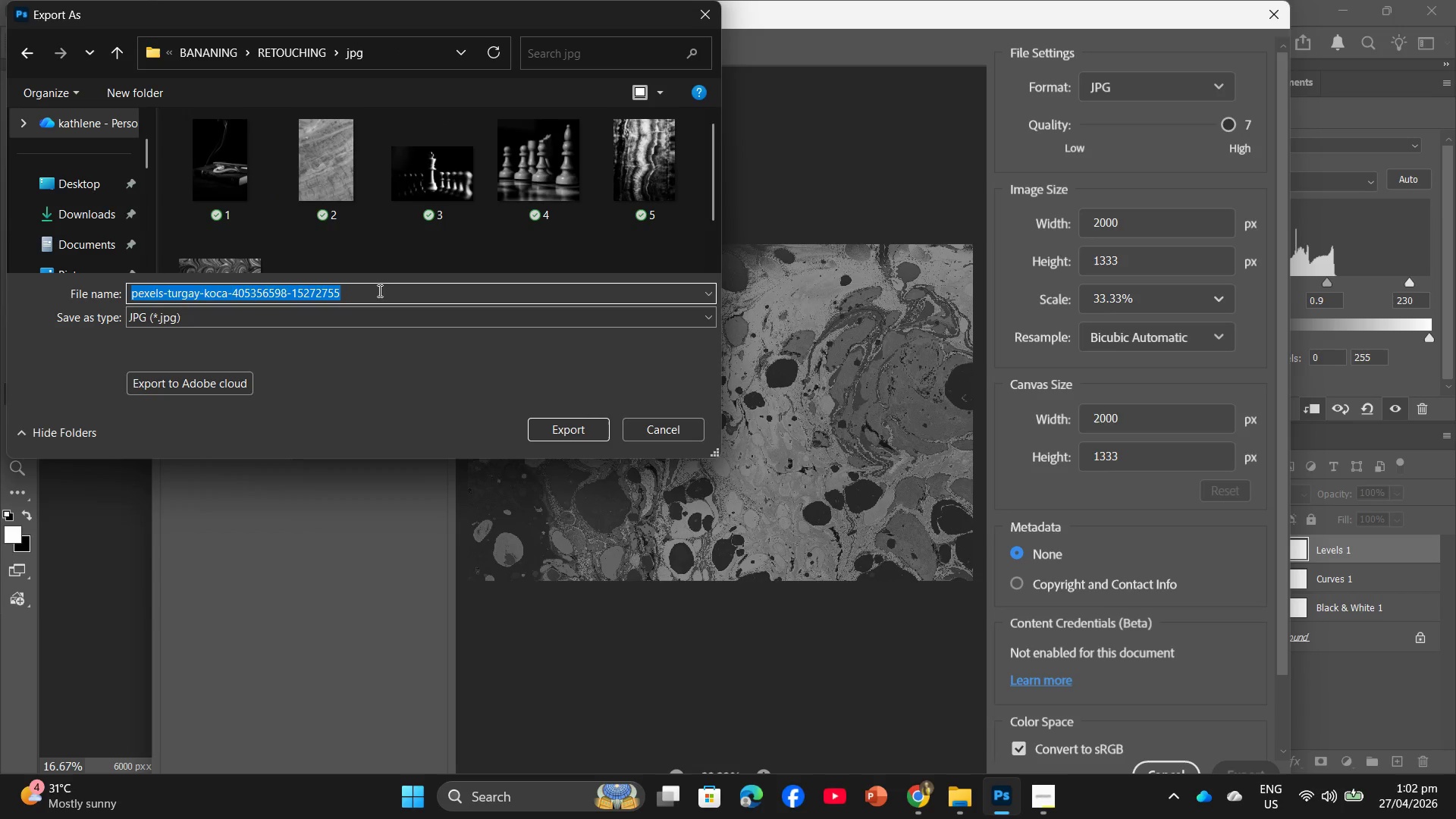 
key(Numpad7)
 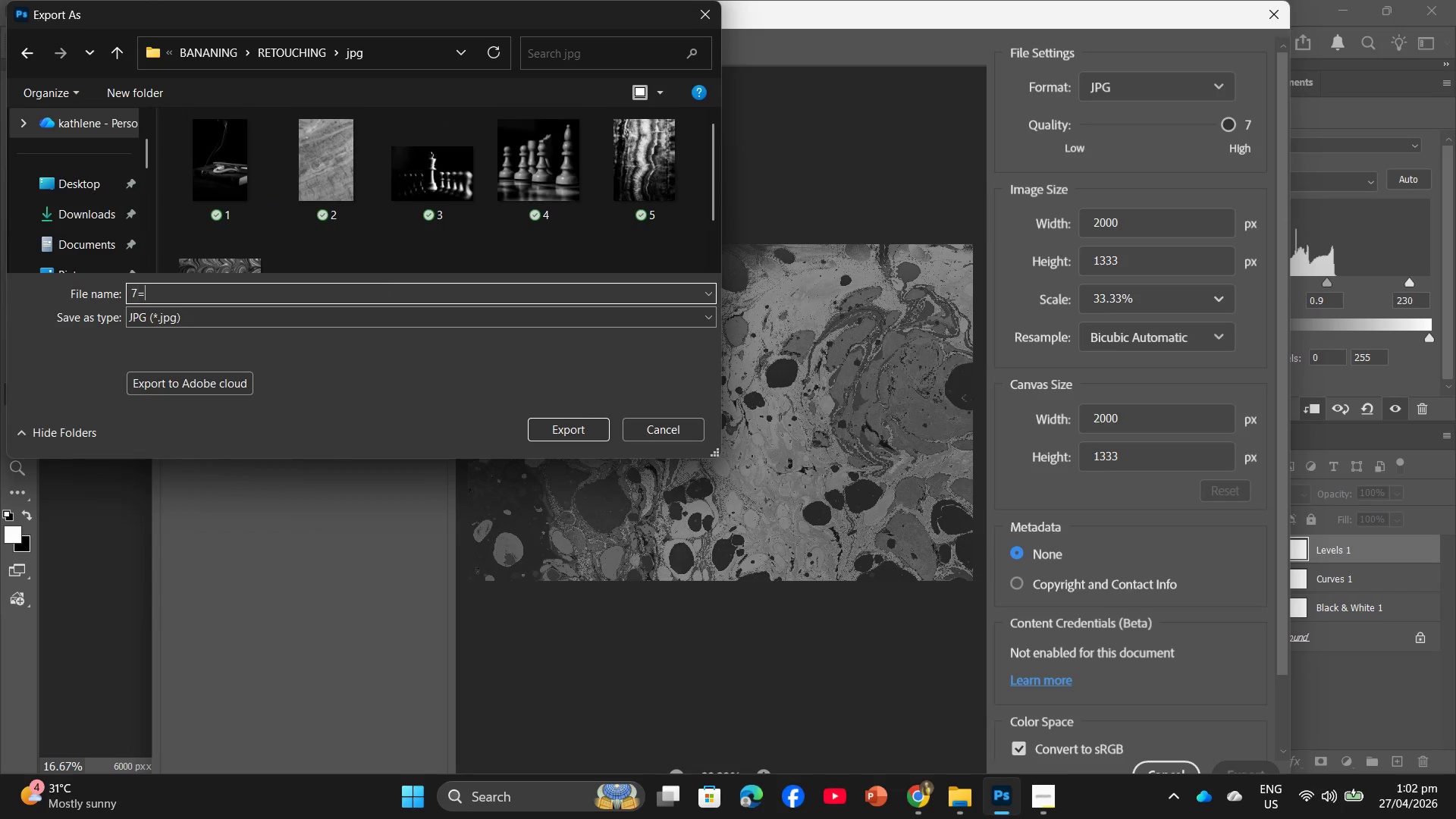 
key(Equal)
 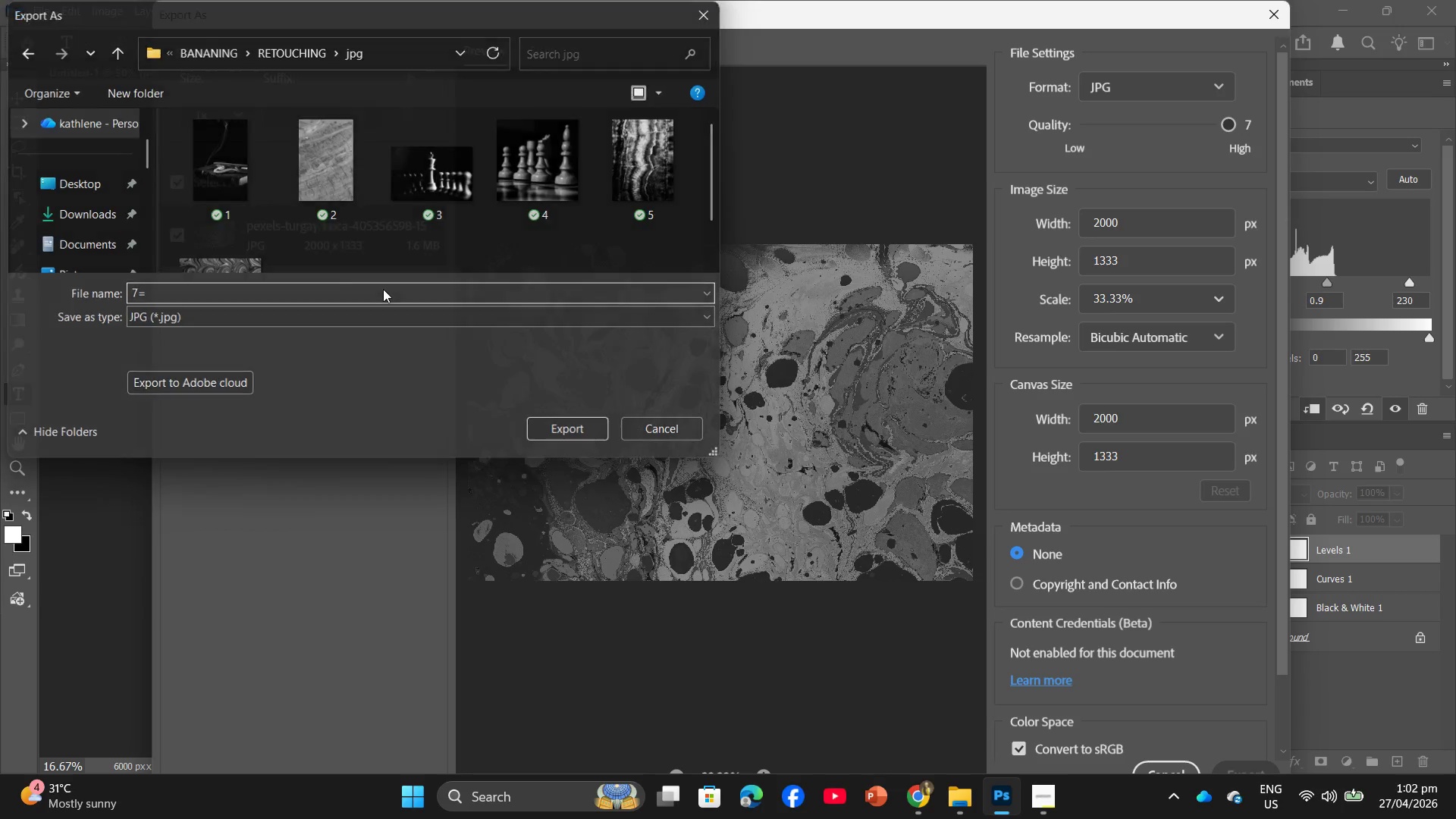 
key(Enter)
 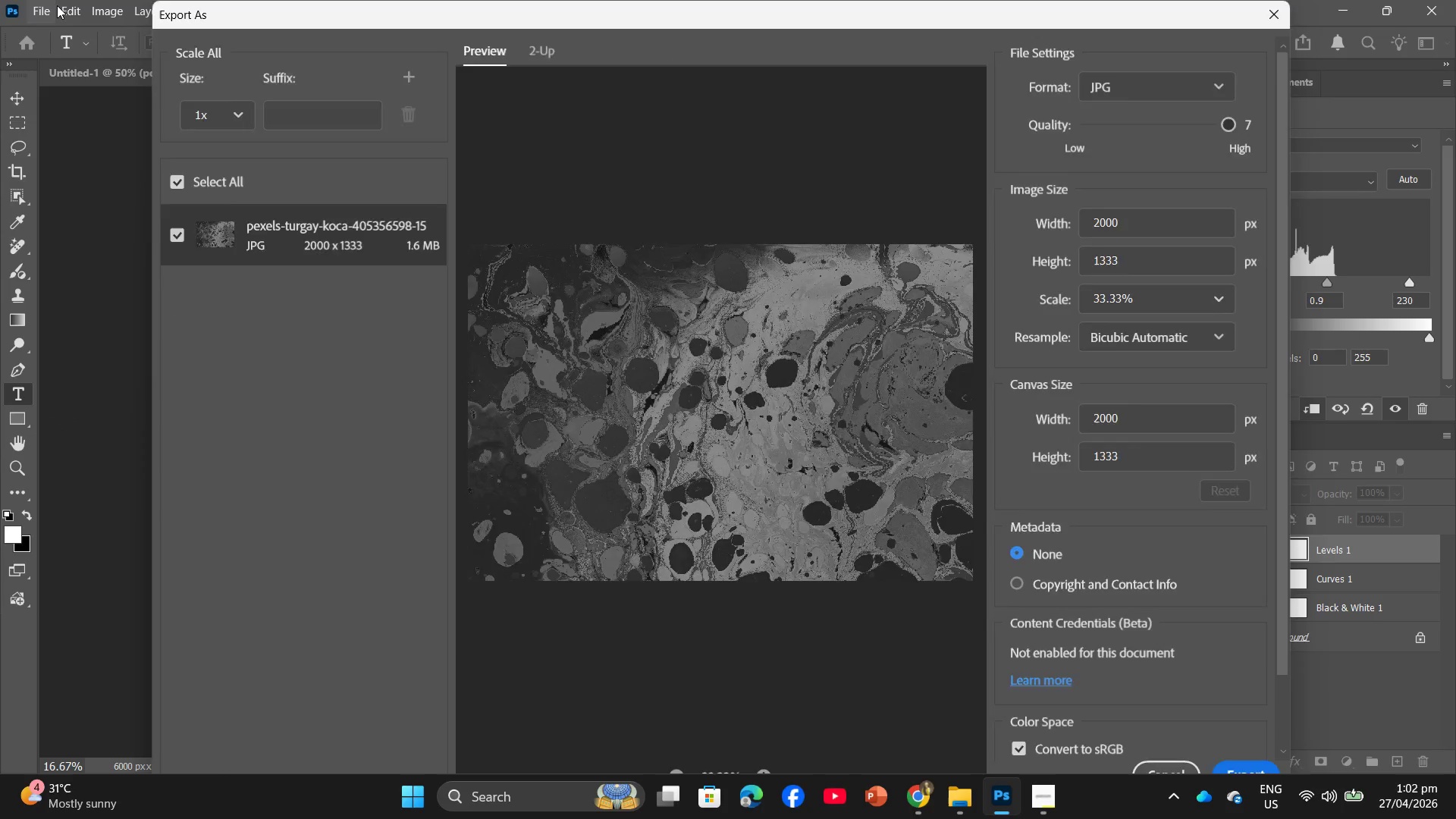 
left_click([50, 8])
 